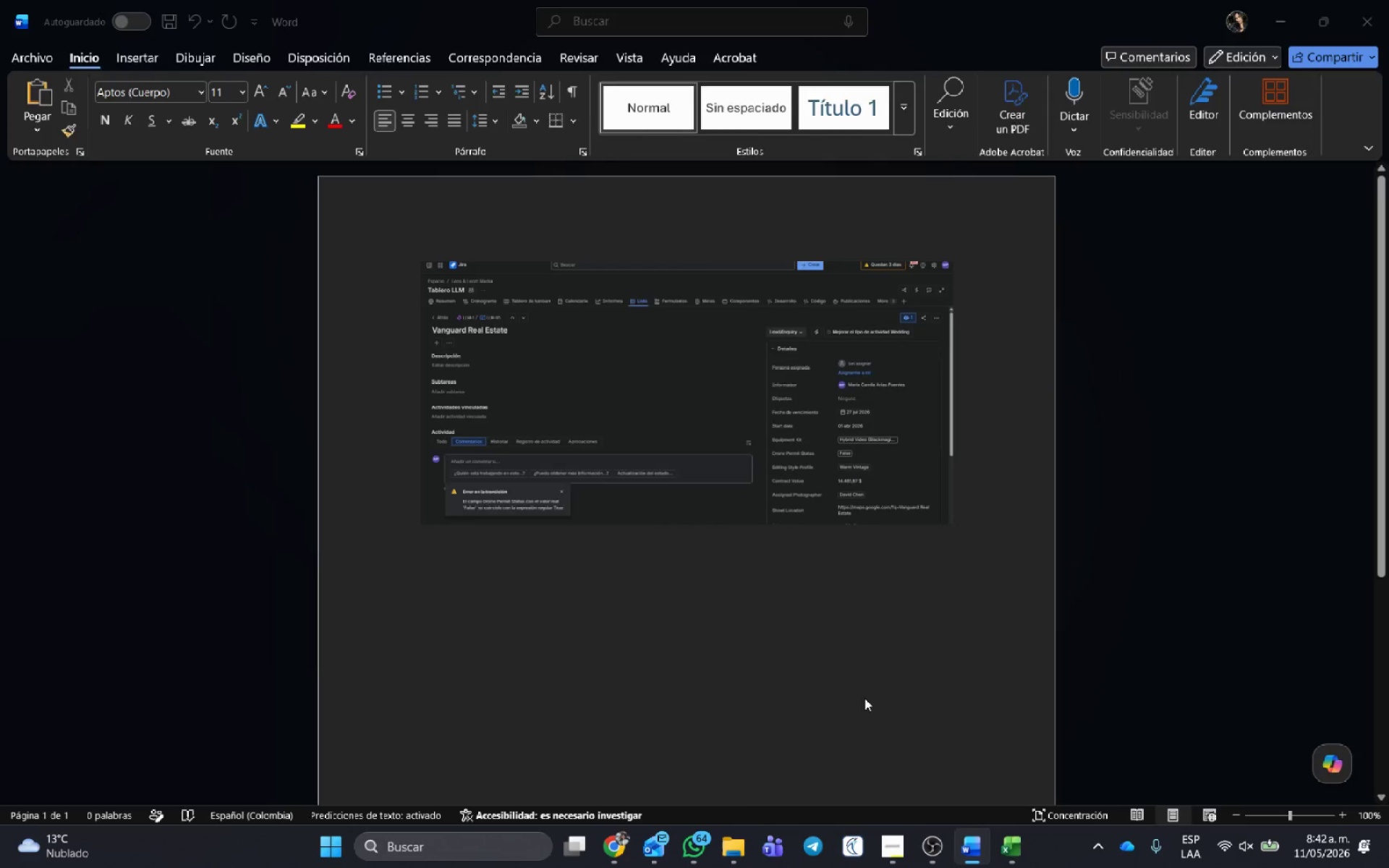 
key(Alt+Tab)
 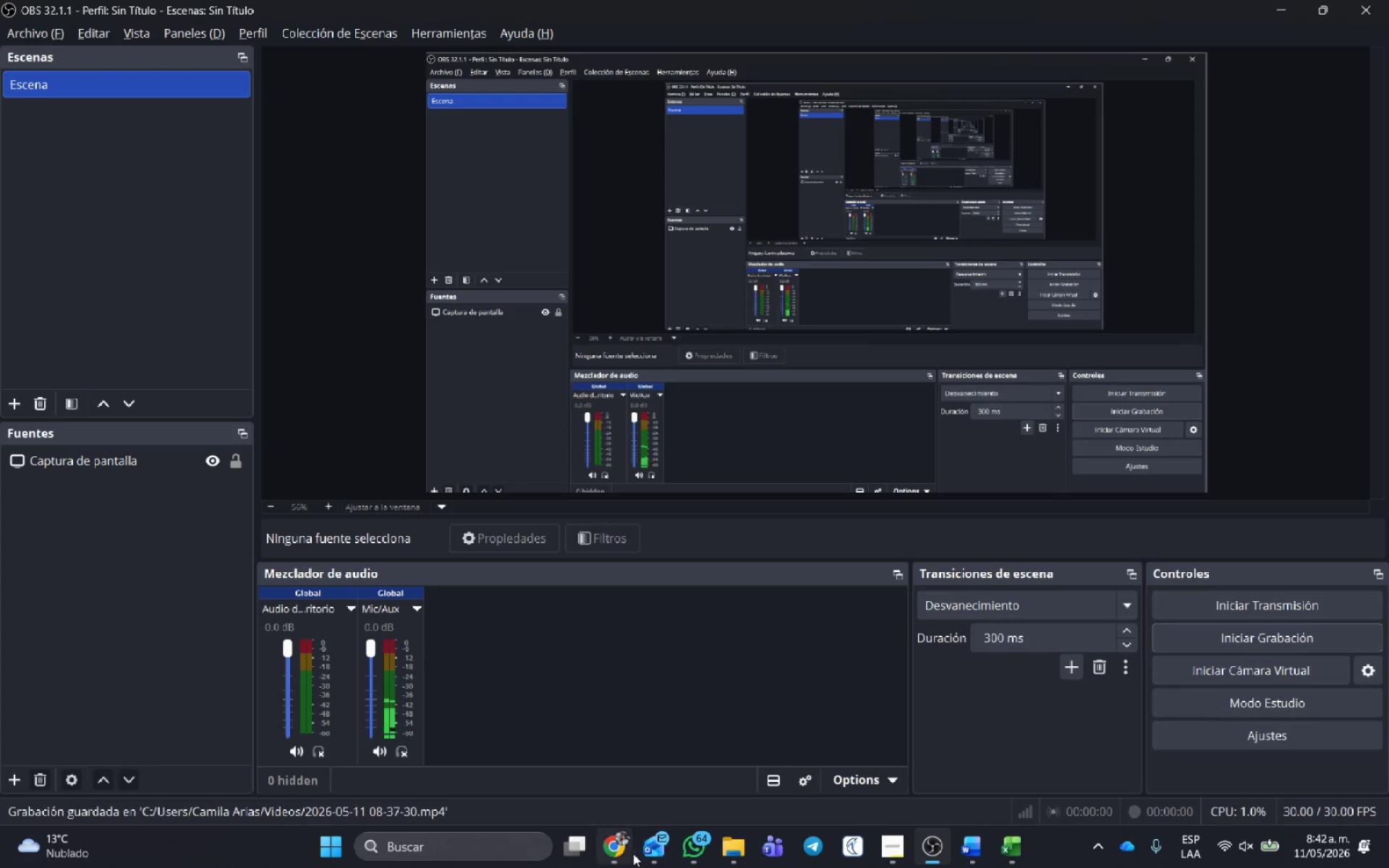 
left_click([619, 835])
 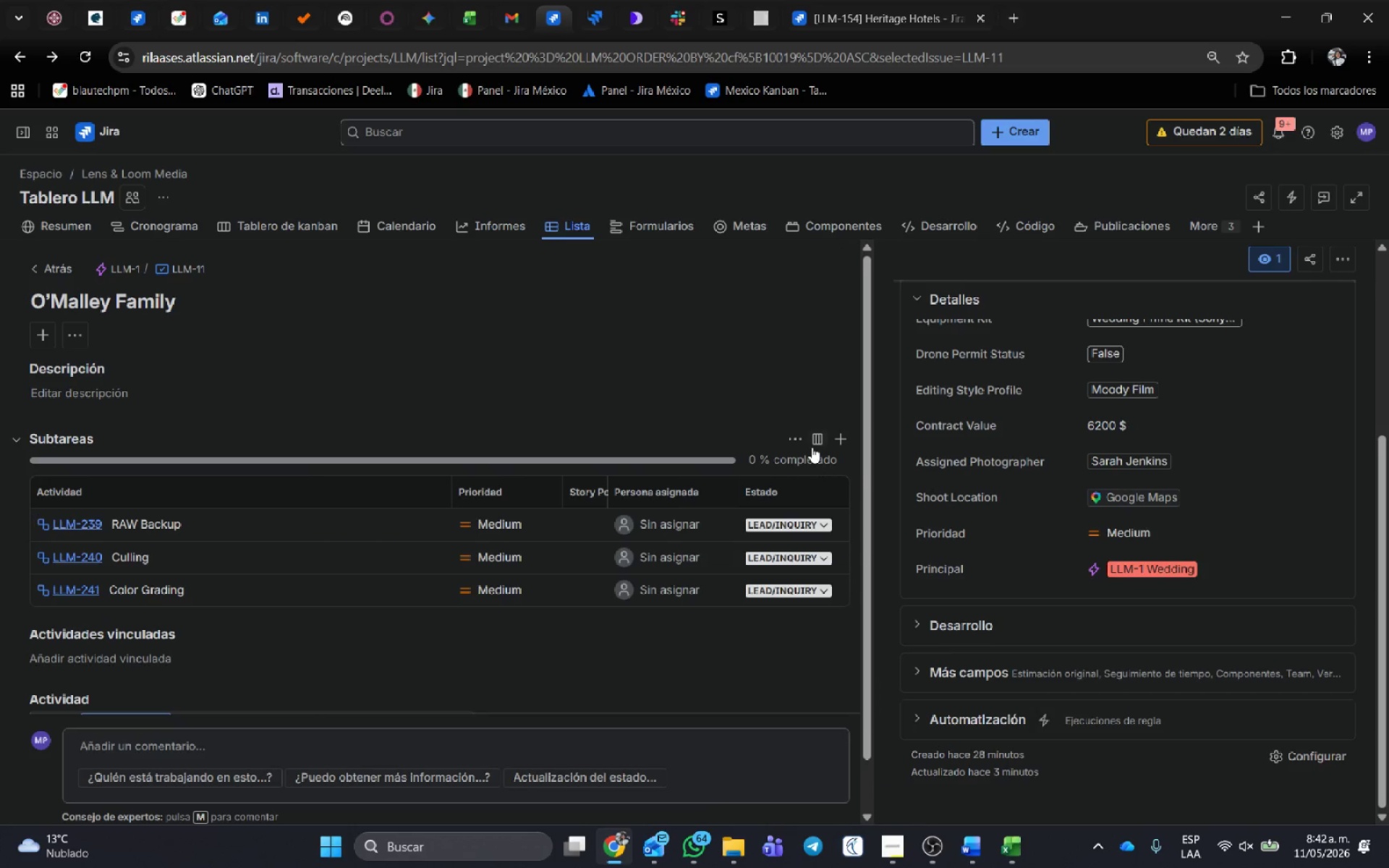 
scroll: coordinate [746, 509], scroll_direction: down, amount: 2.0
 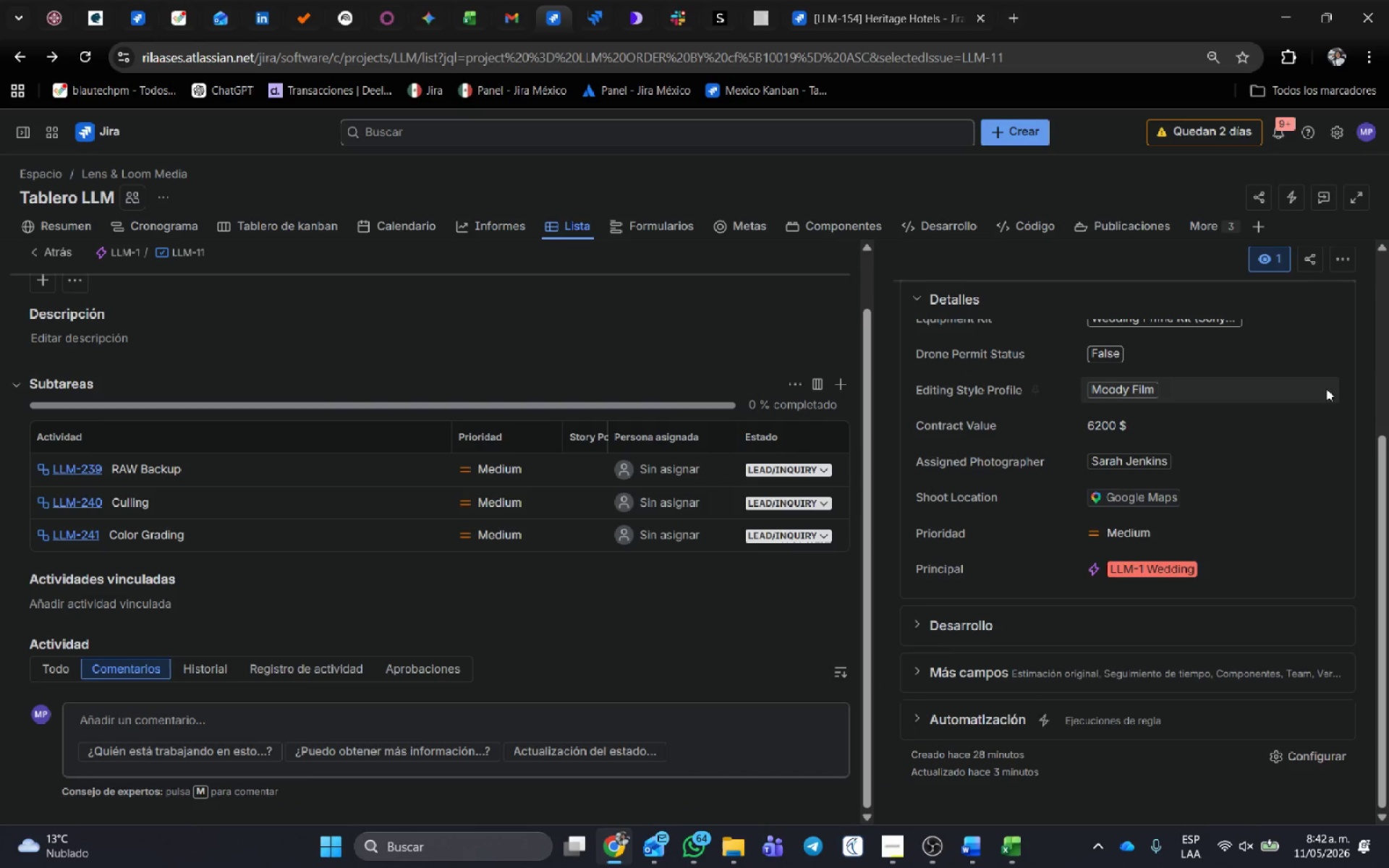 
scroll: coordinate [1265, 431], scroll_direction: up, amount: 3.0
 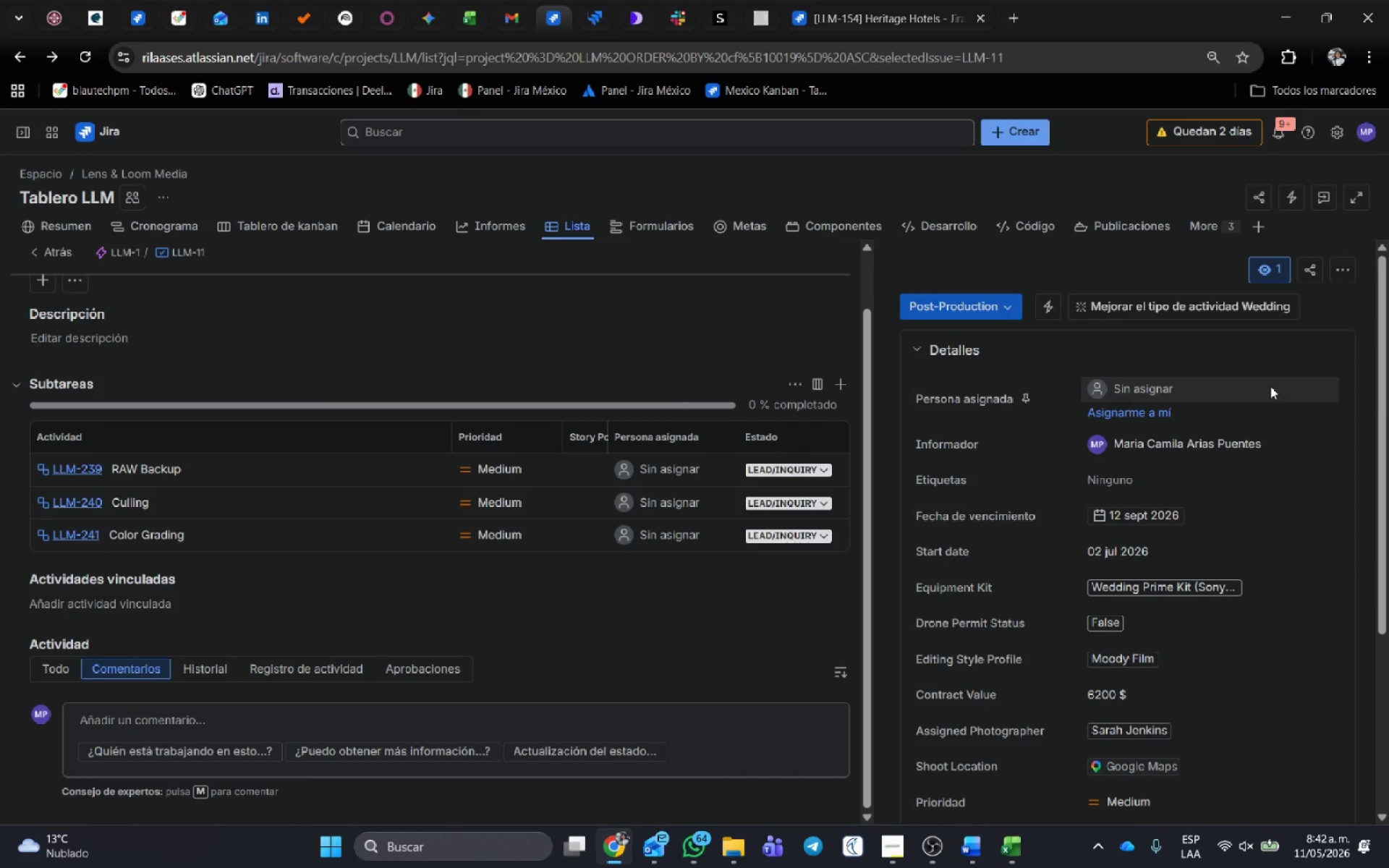 
scroll: coordinate [1270, 386], scroll_direction: down, amount: 1.0
 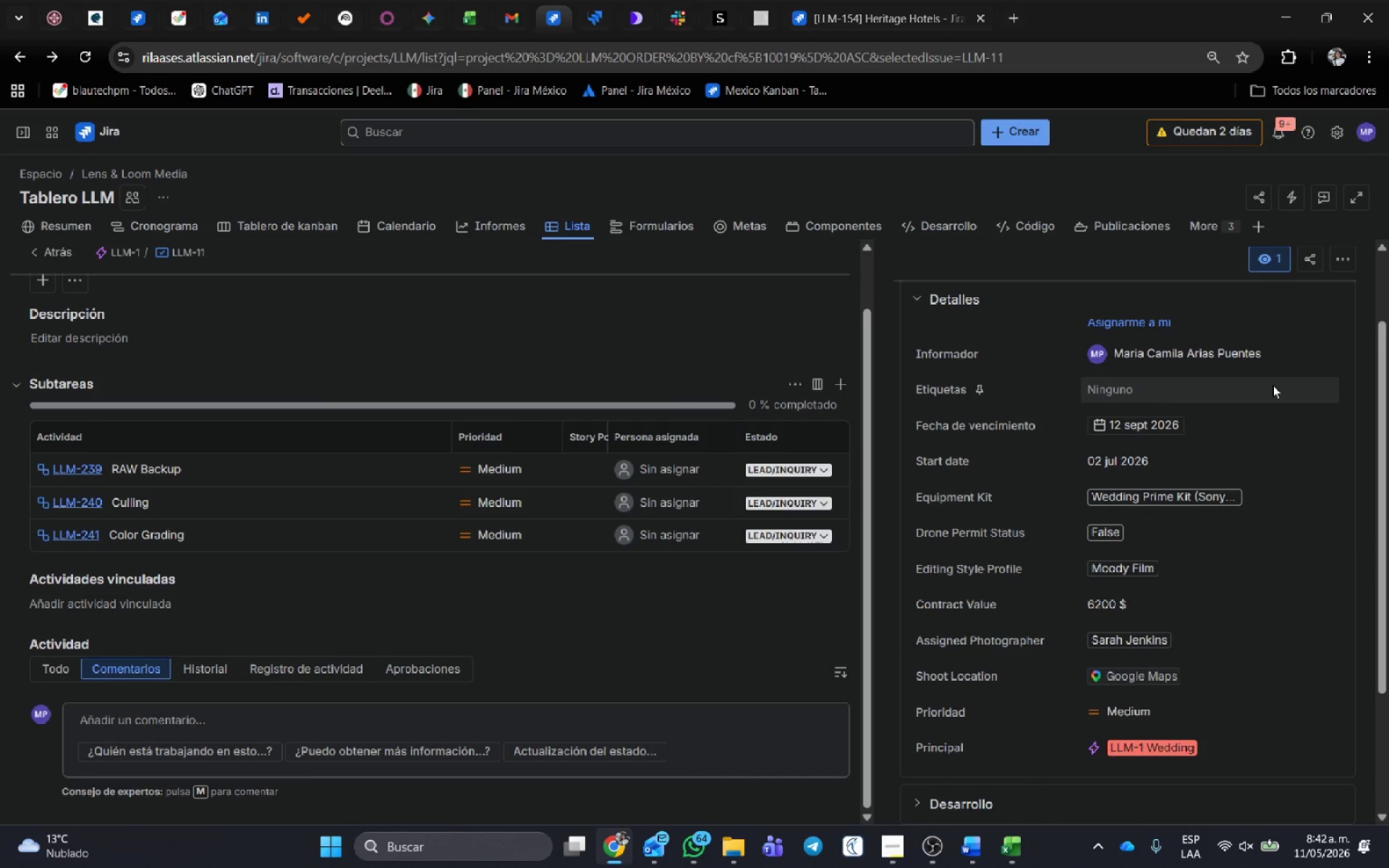 
key(Meta+Shift+S)
 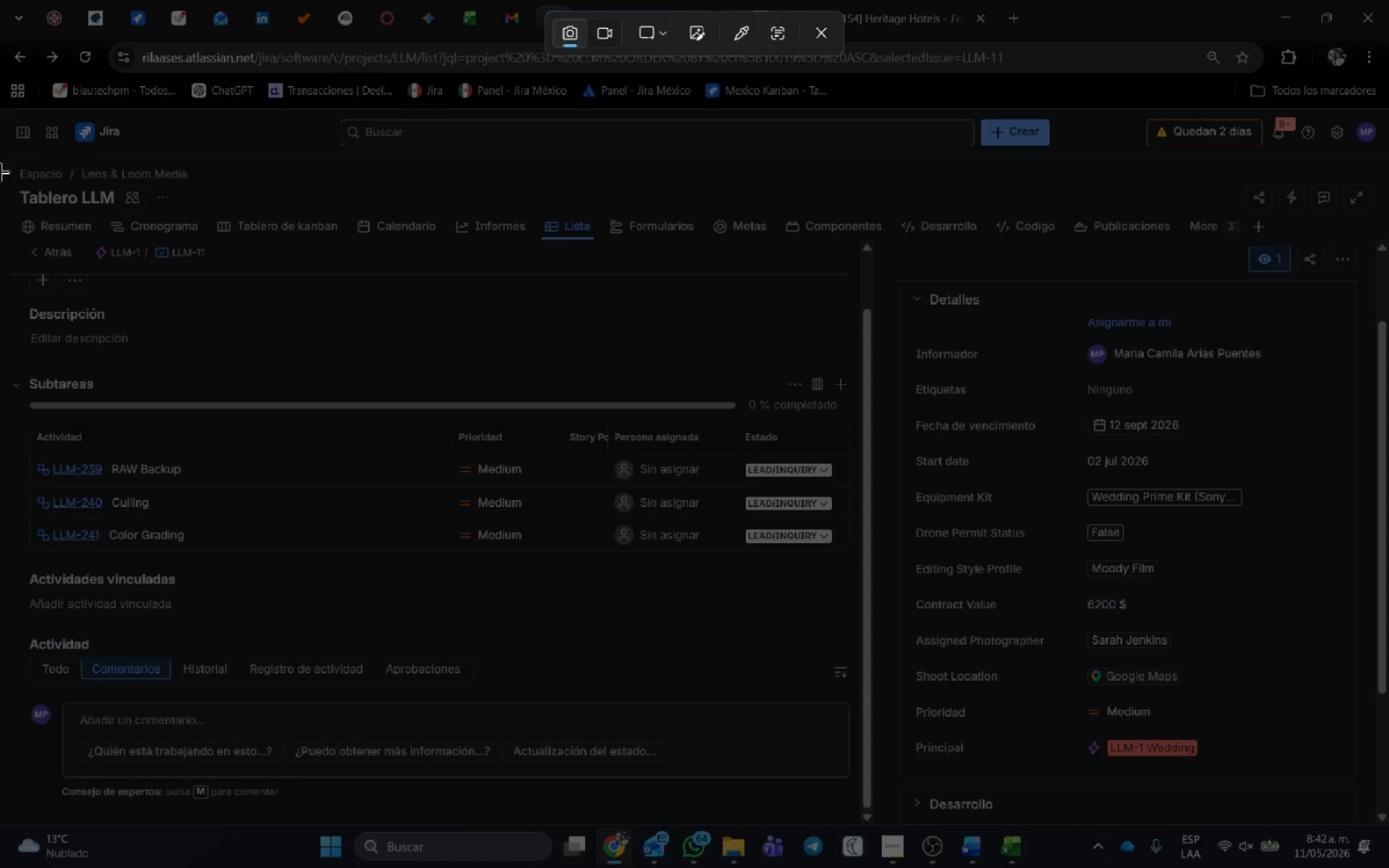 
left_click_drag(start_coordinate=[0, 189], to_coordinate=[1385, 821])
 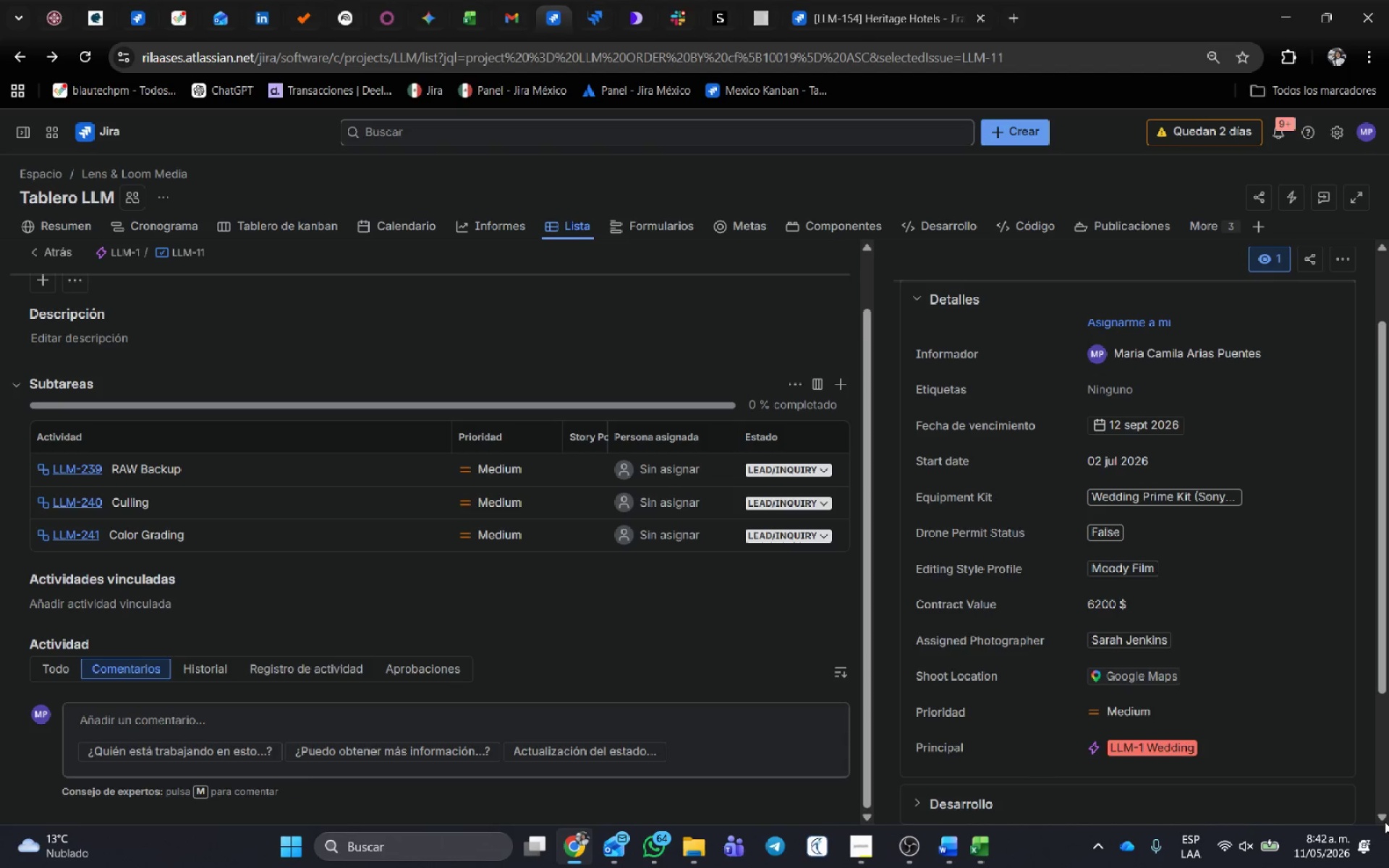 
key(Alt+AltLeft)
 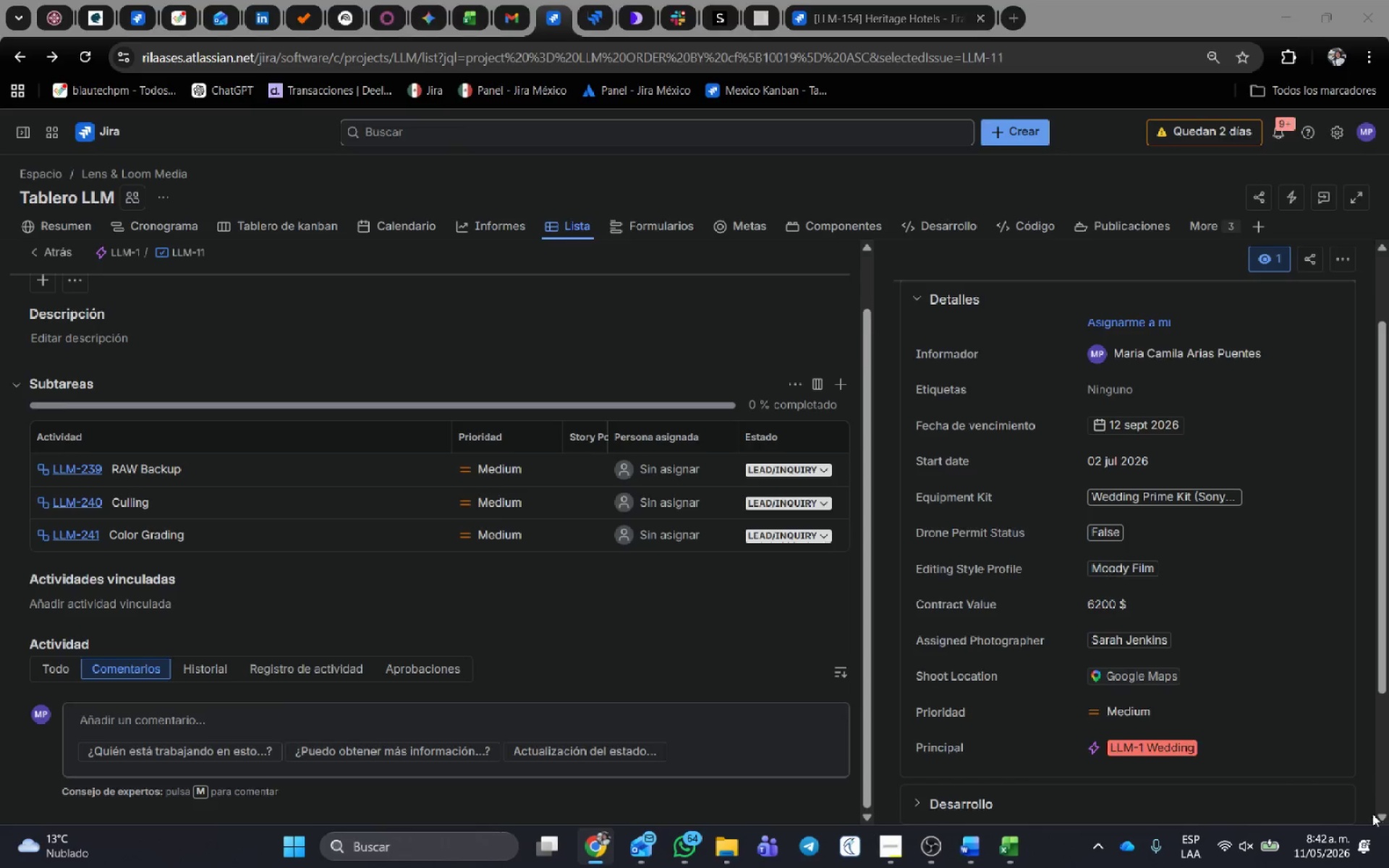 
key(Alt+Tab)
 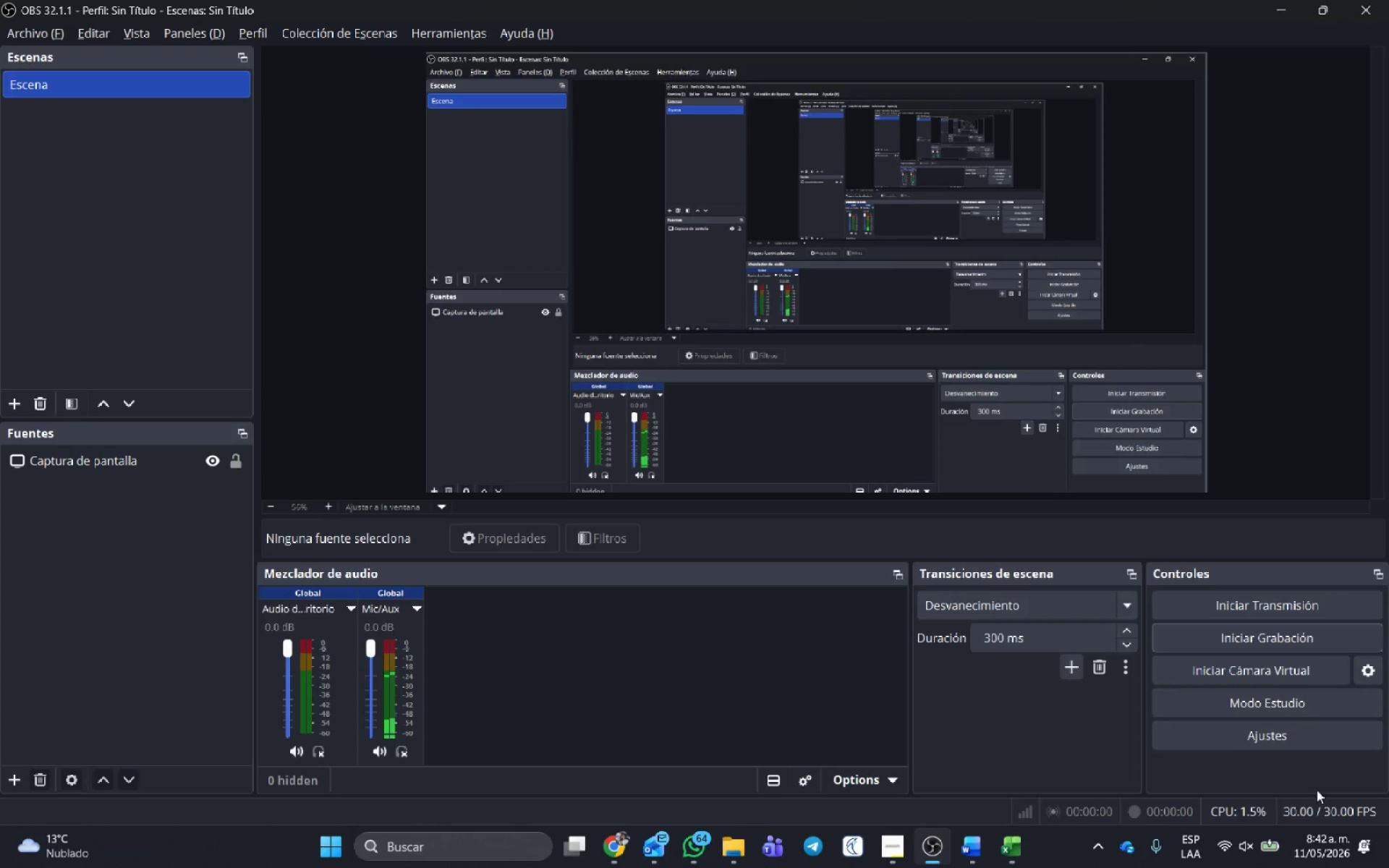 
hold_key(key=ControlLeft, duration=0.39)
 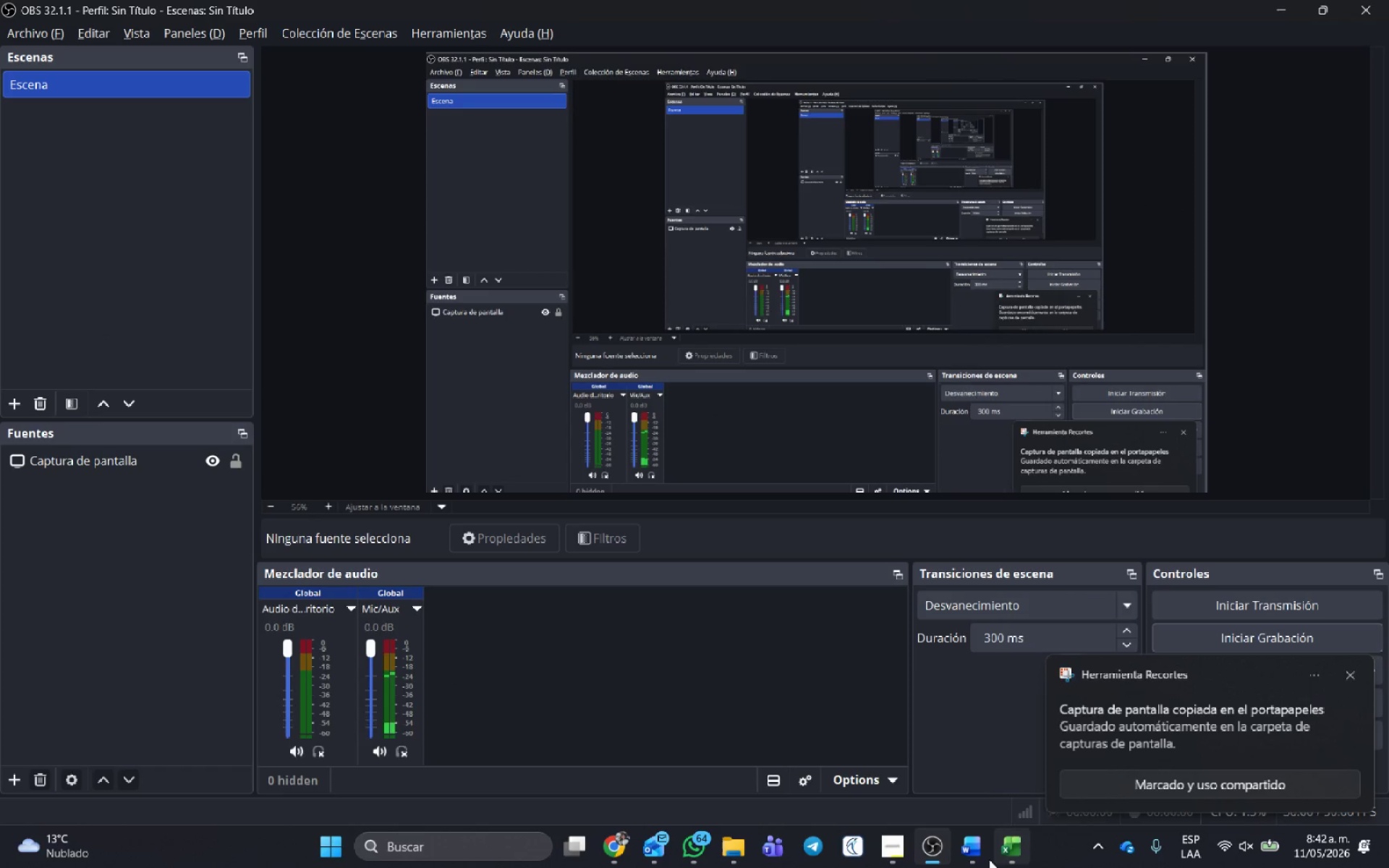 
left_click([974, 850])
 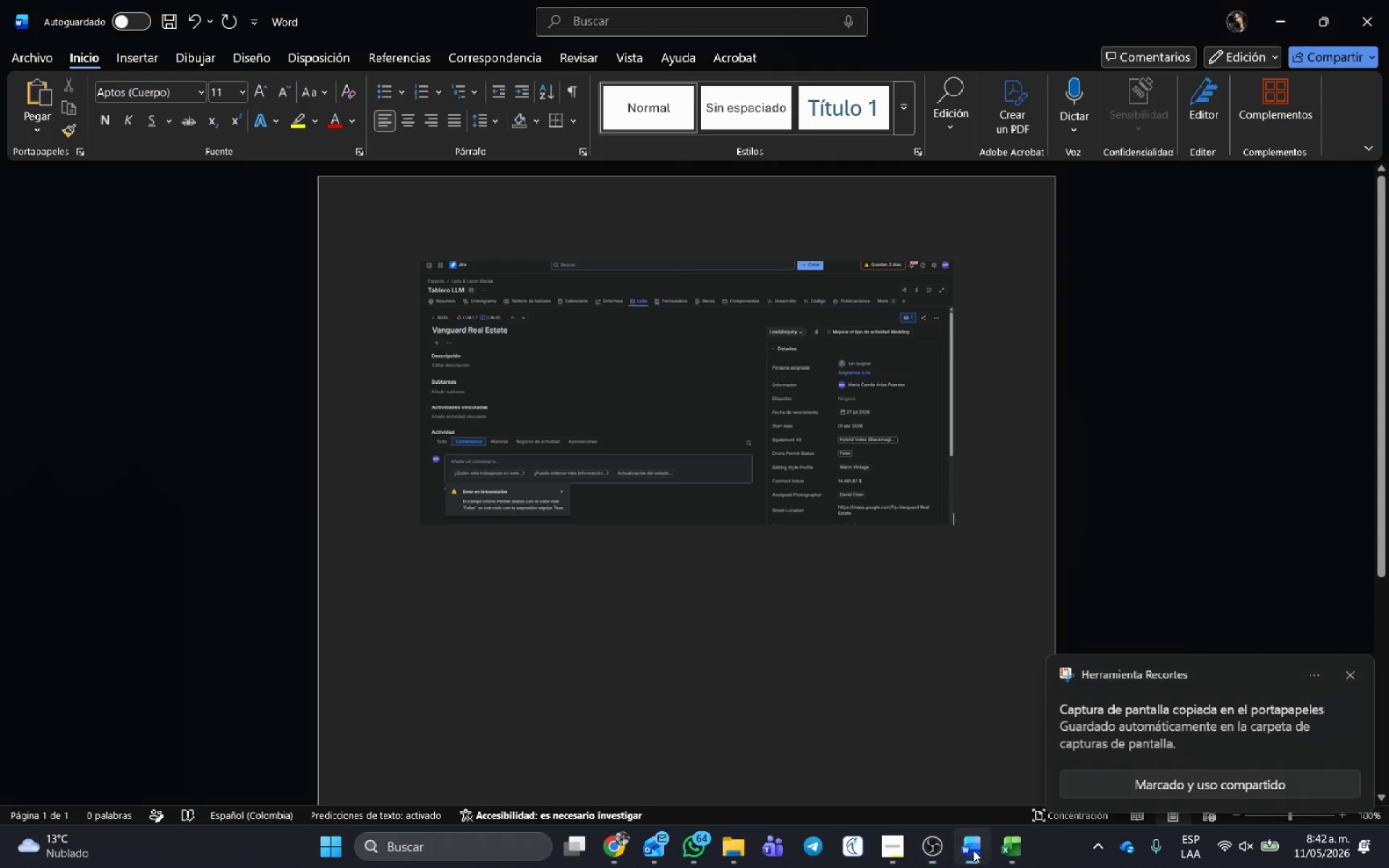 
key(Control+V)
 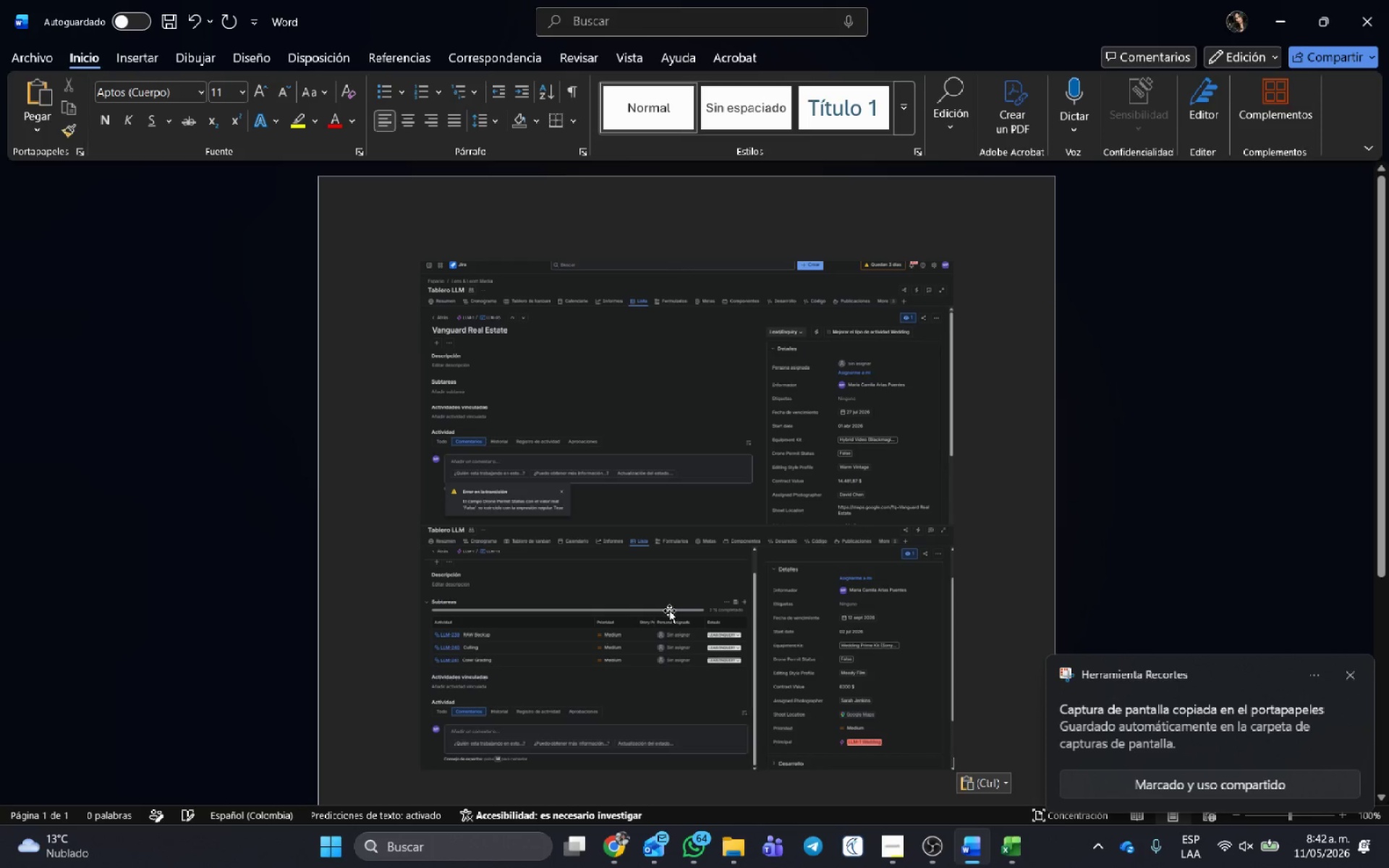 
key(Alt+AltLeft)
 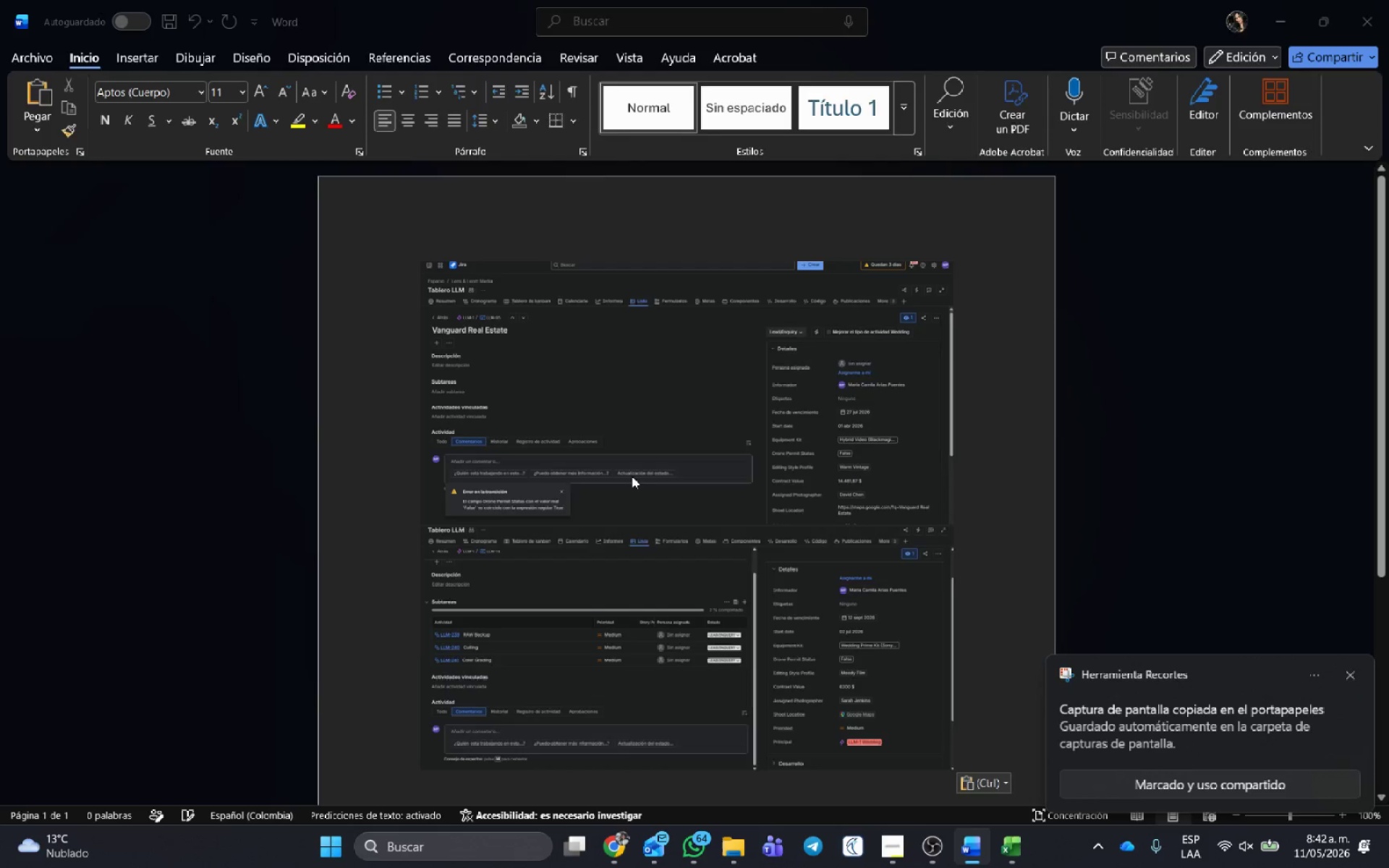 
key(Alt+Tab)
 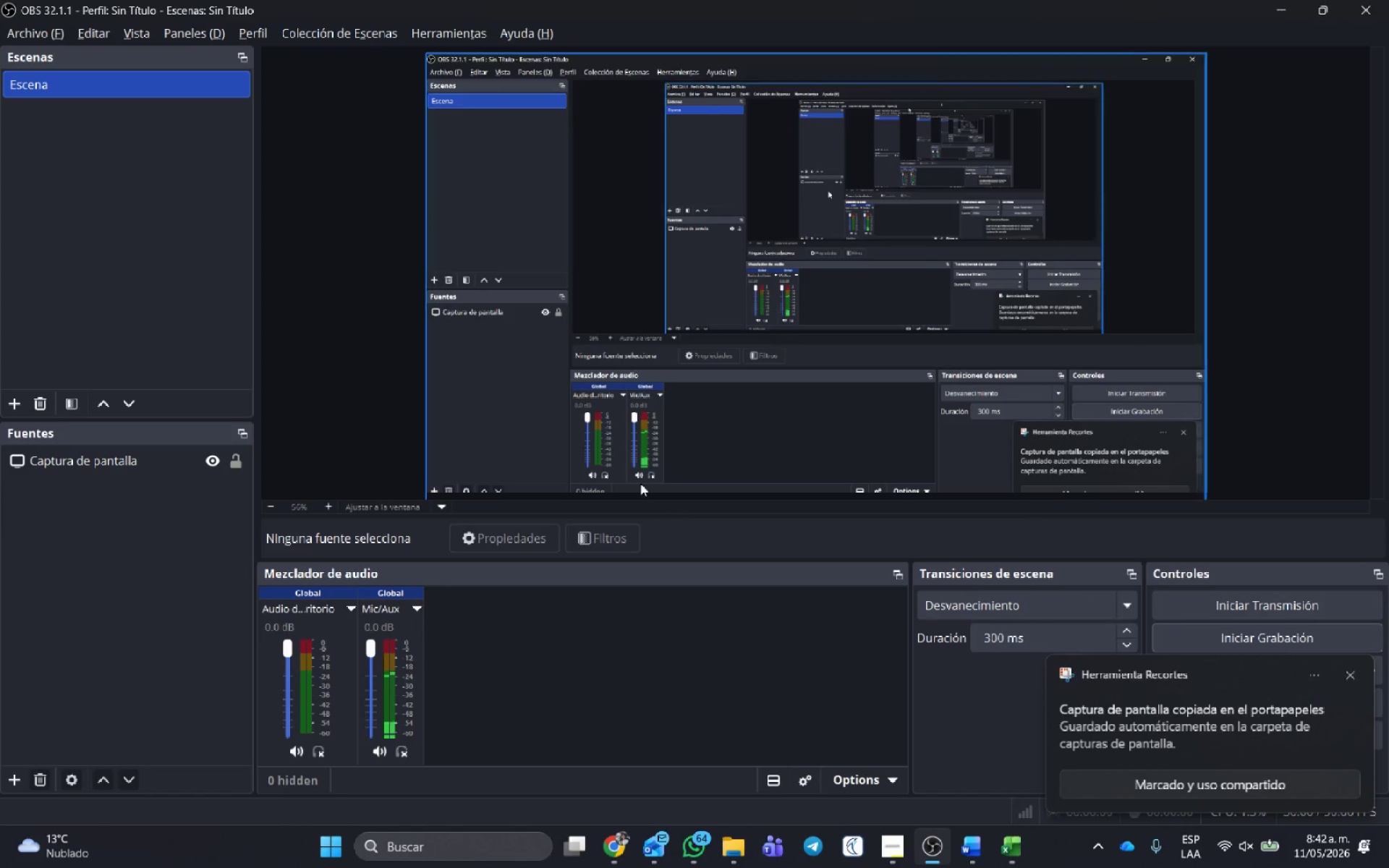 
key(Alt+Tab)
 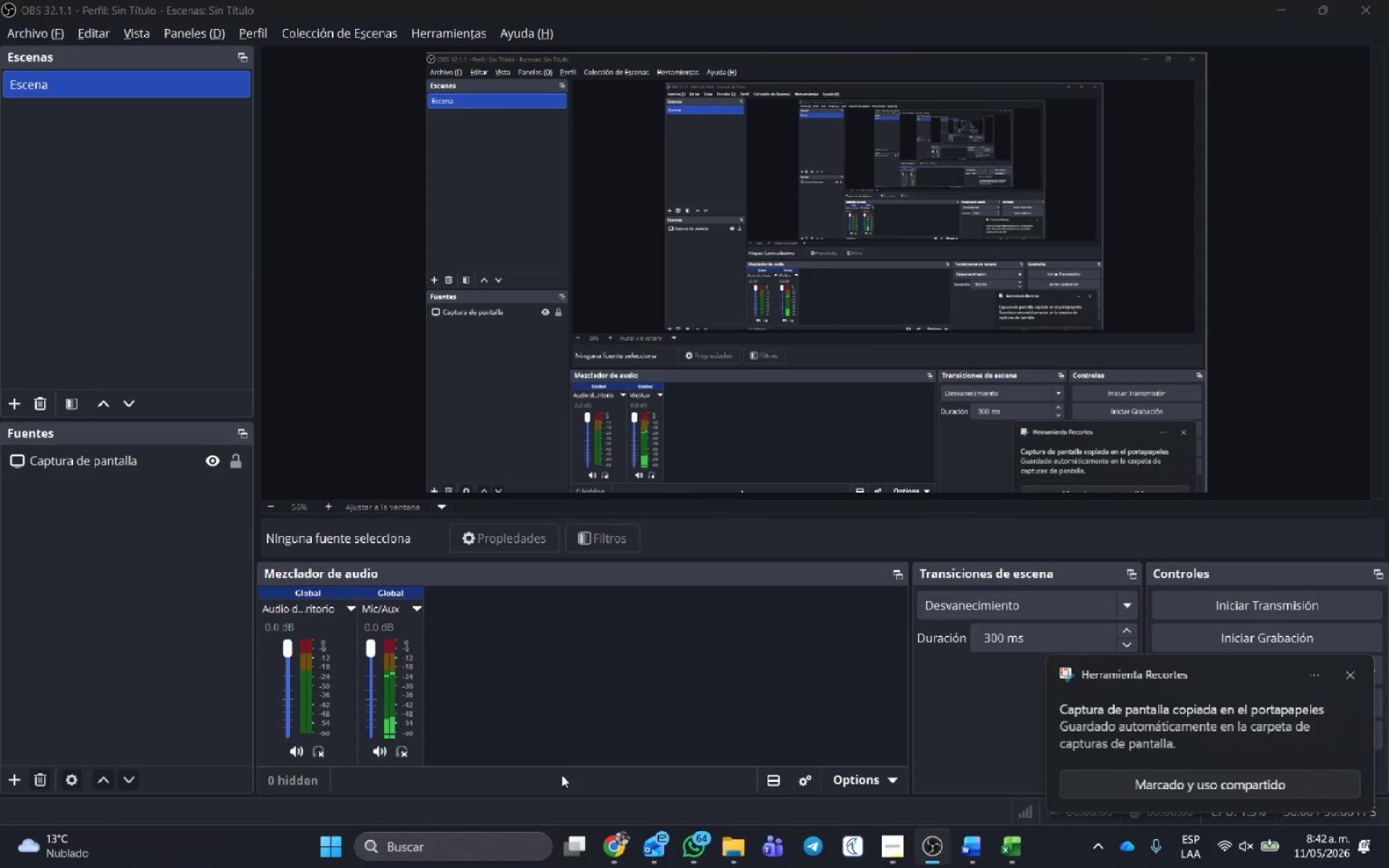 
key(Alt+Tab)
 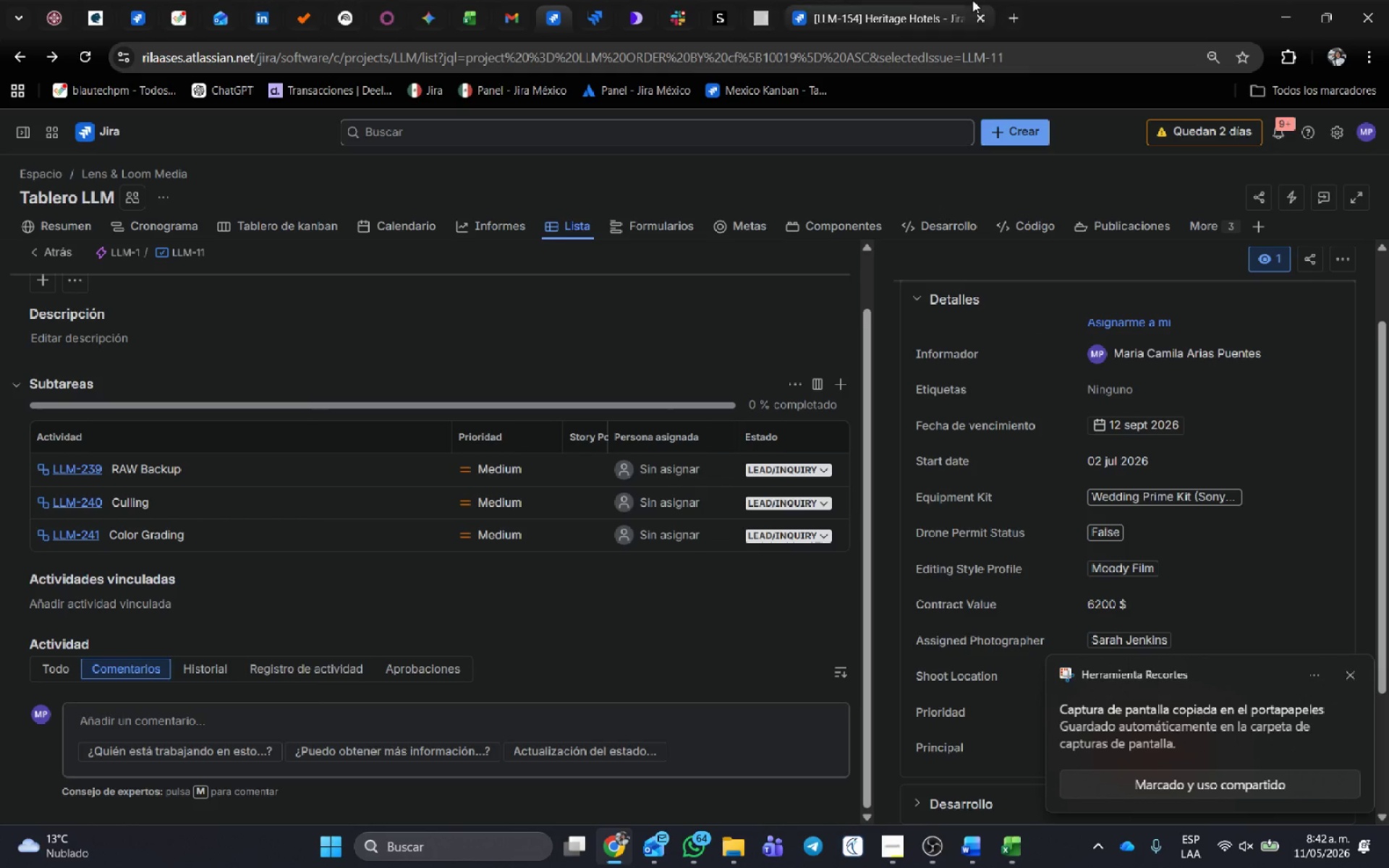 
left_click([884, 9])
 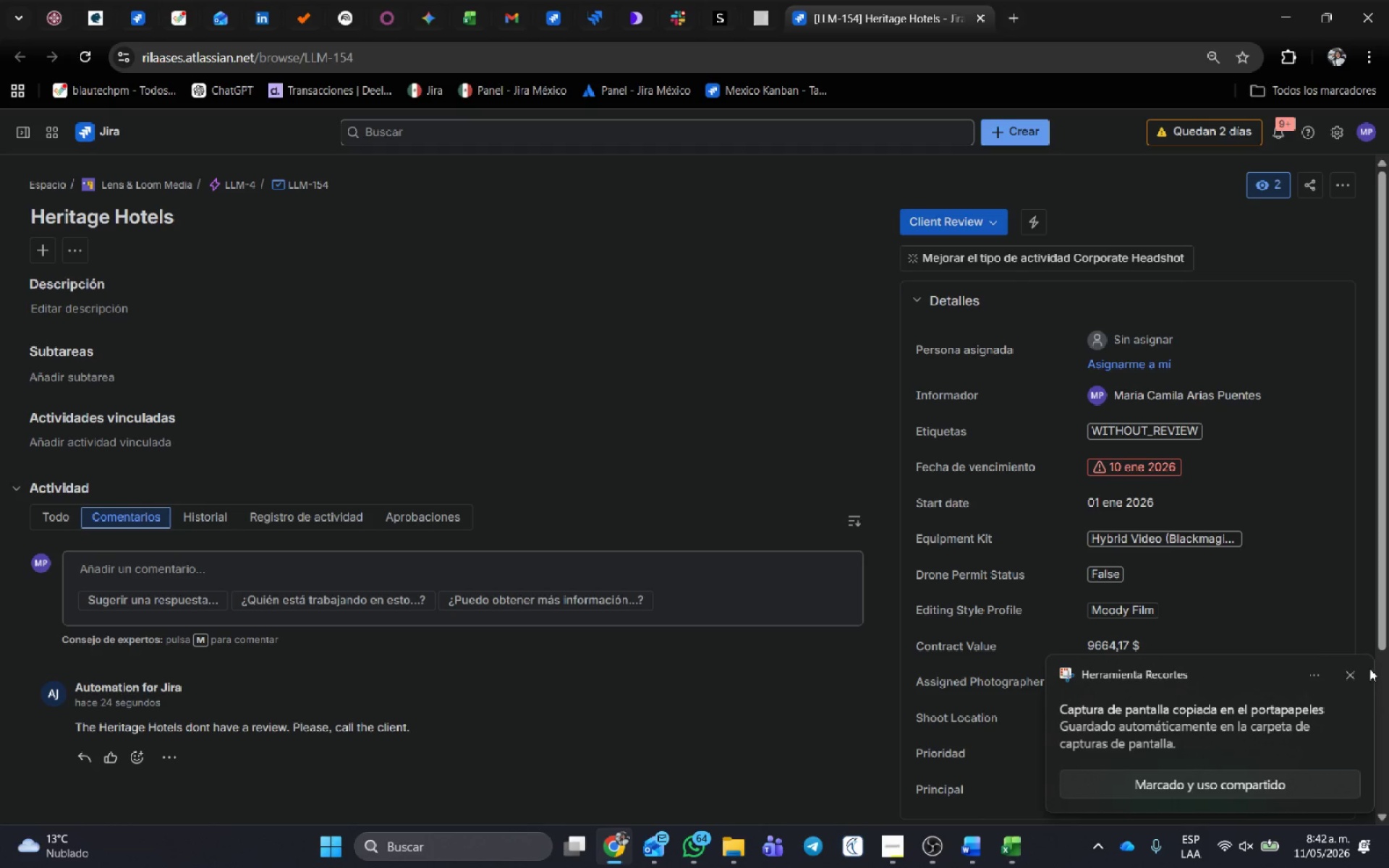 
left_click([1353, 673])
 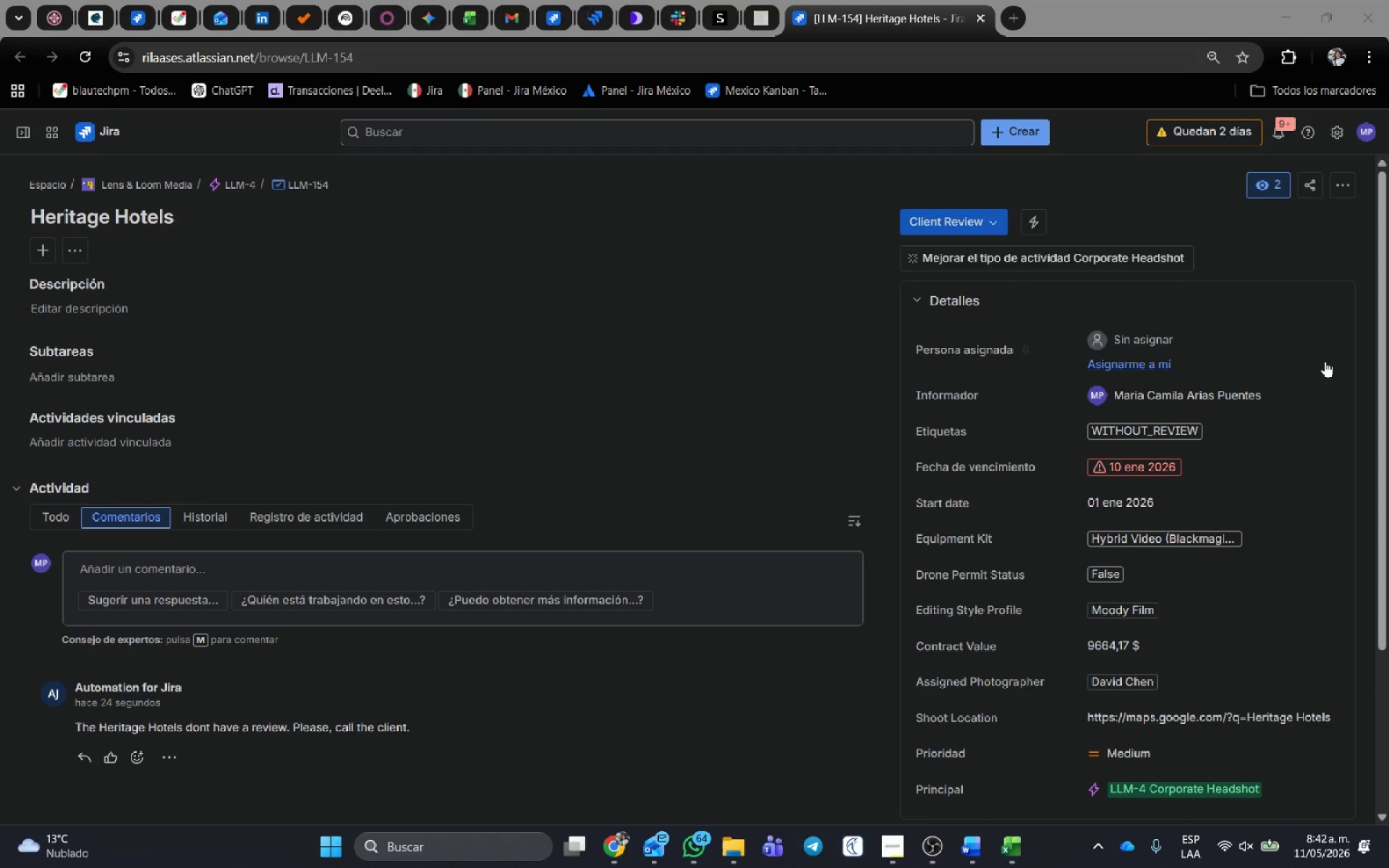 
key(Meta+Shift+S)
 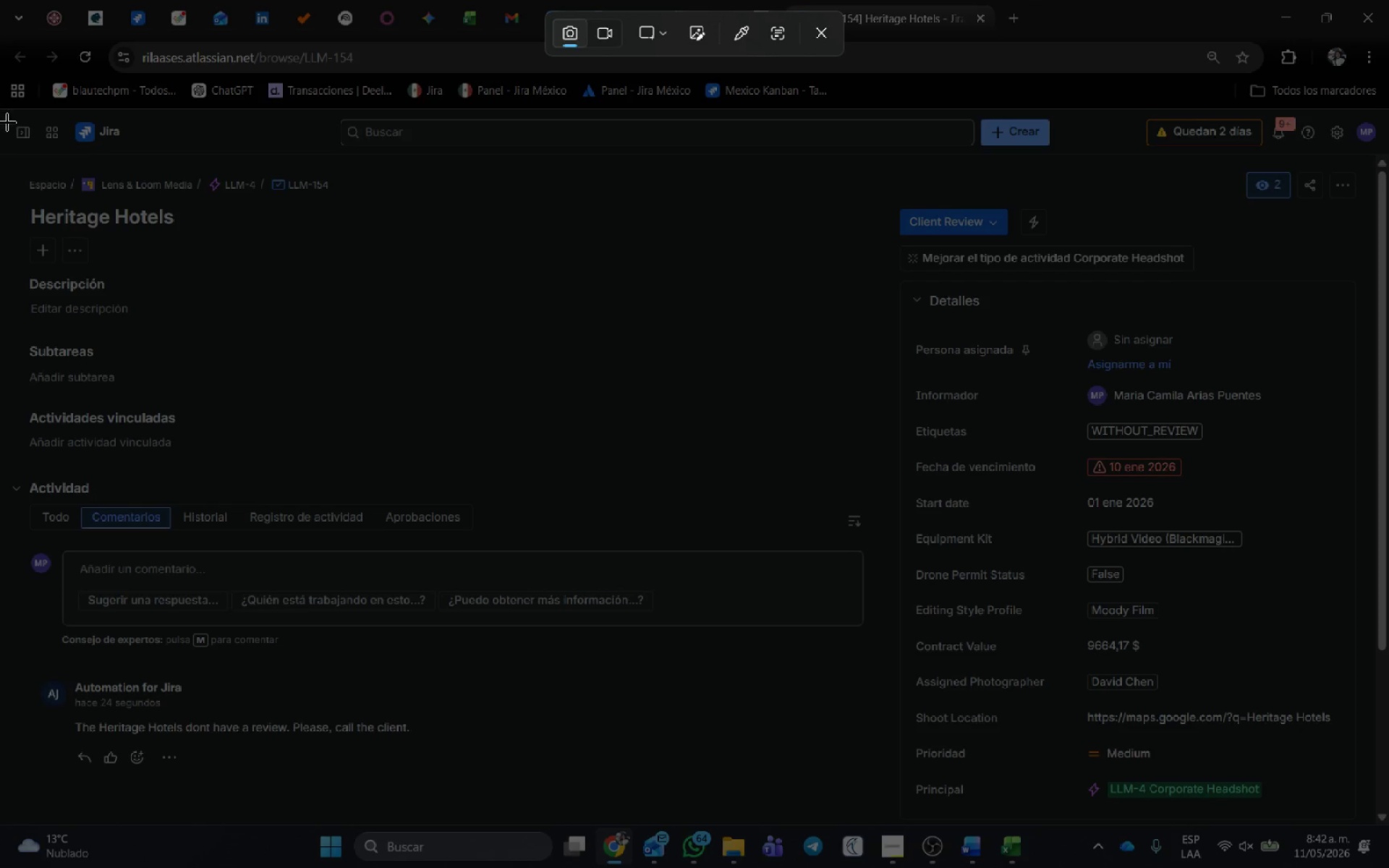 
left_click_drag(start_coordinate=[0, 102], to_coordinate=[1388, 827])
 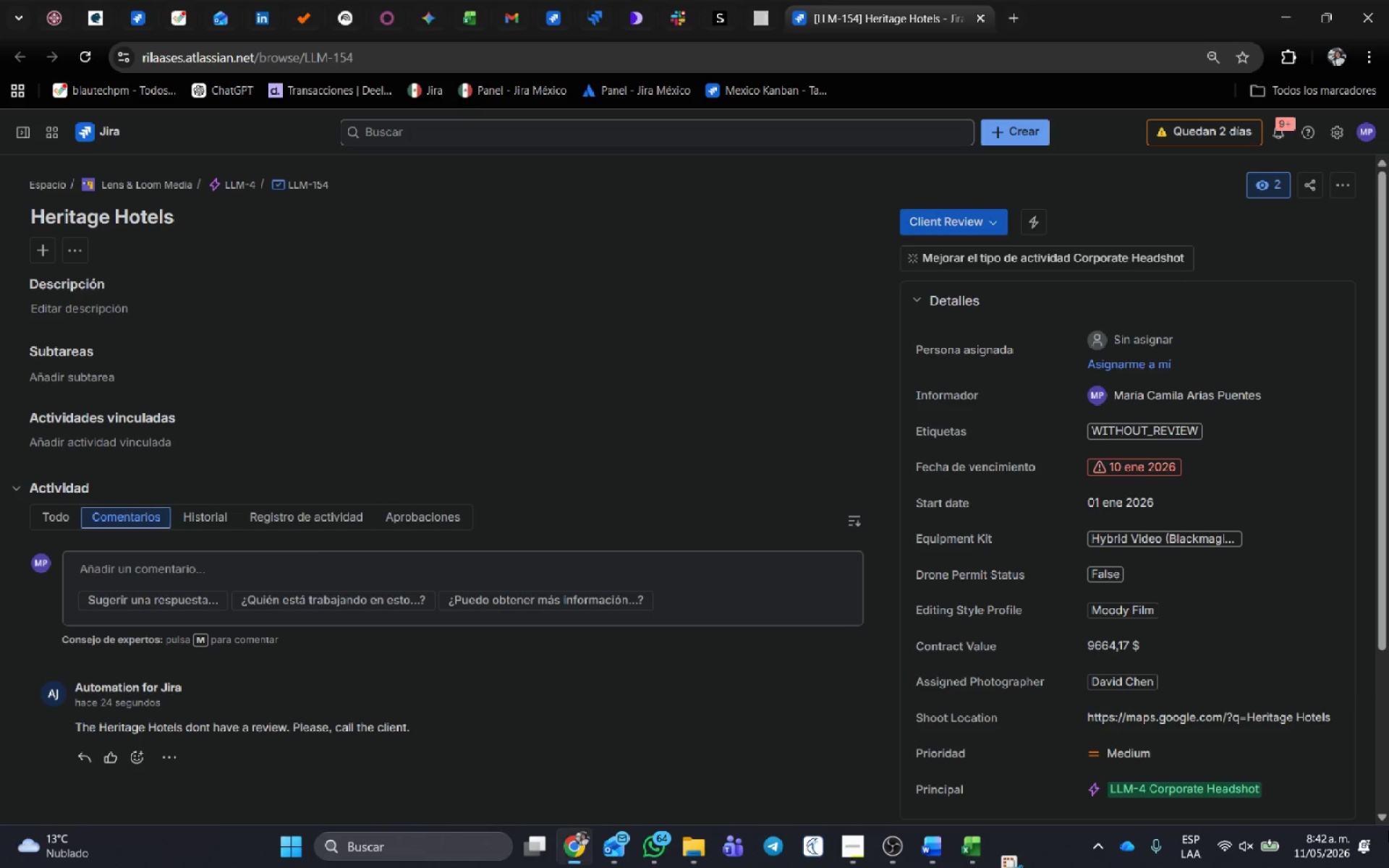 
key(Alt+AltLeft)
 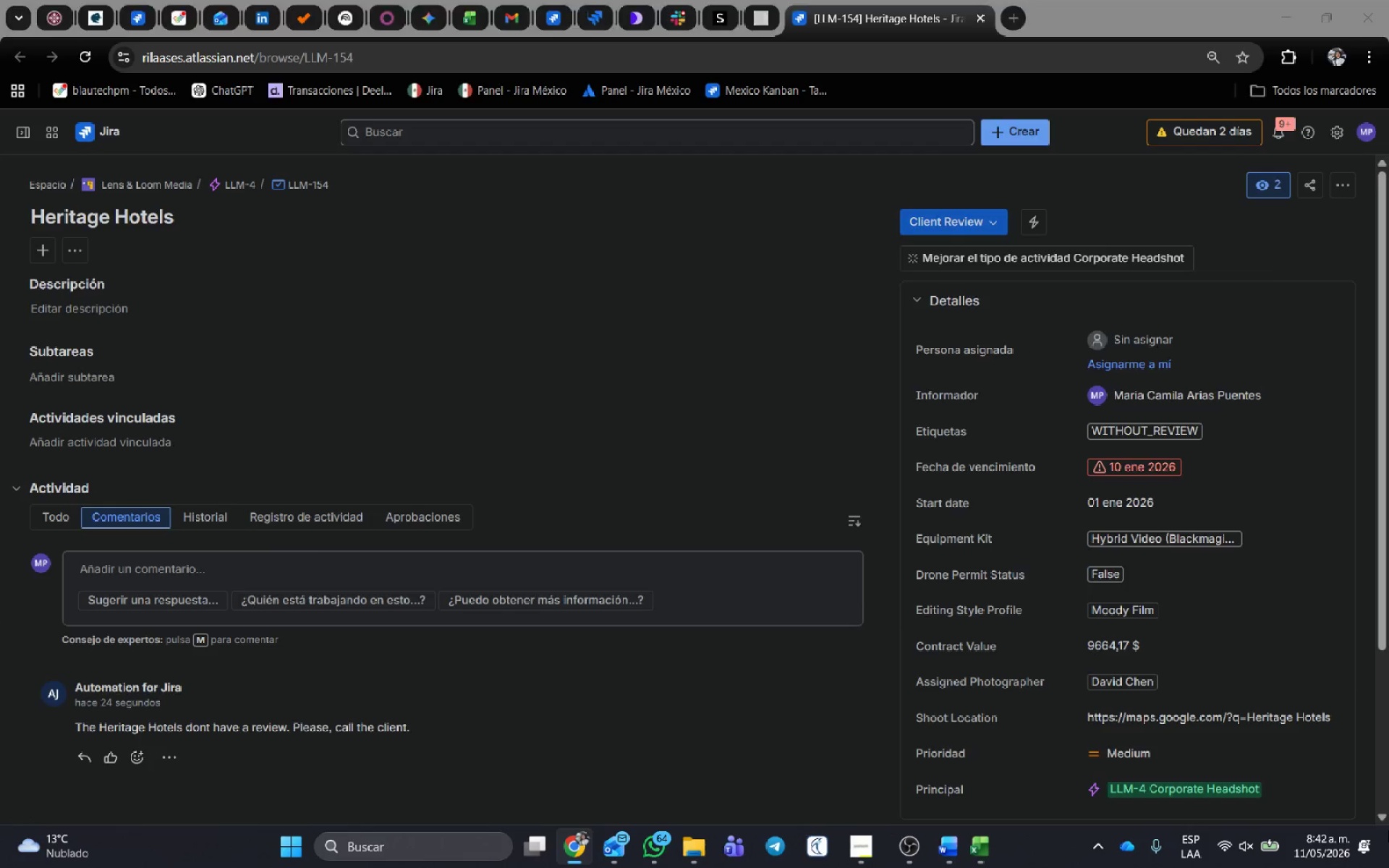 
key(Alt+Tab)
 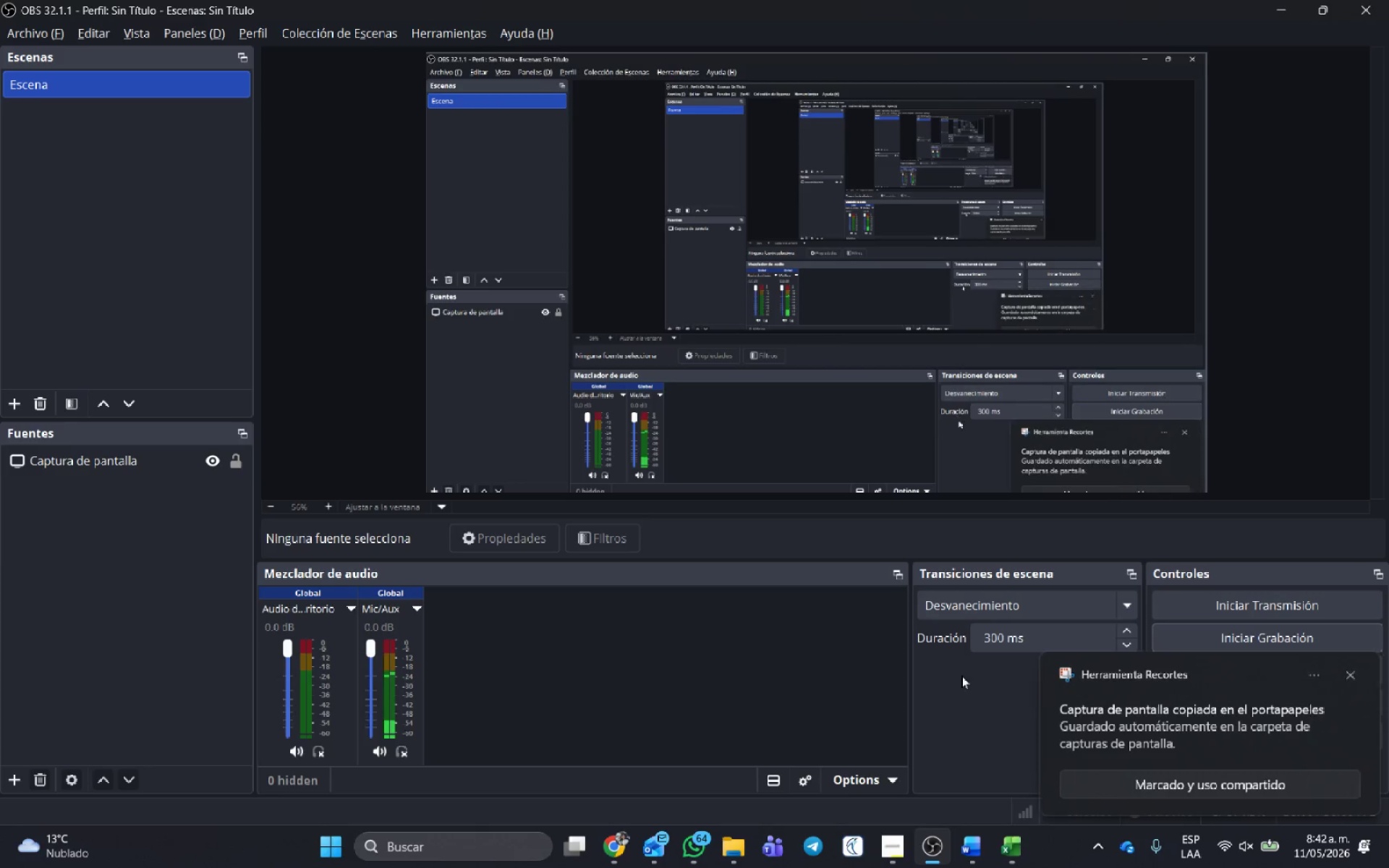 
key(Alt+Tab)
 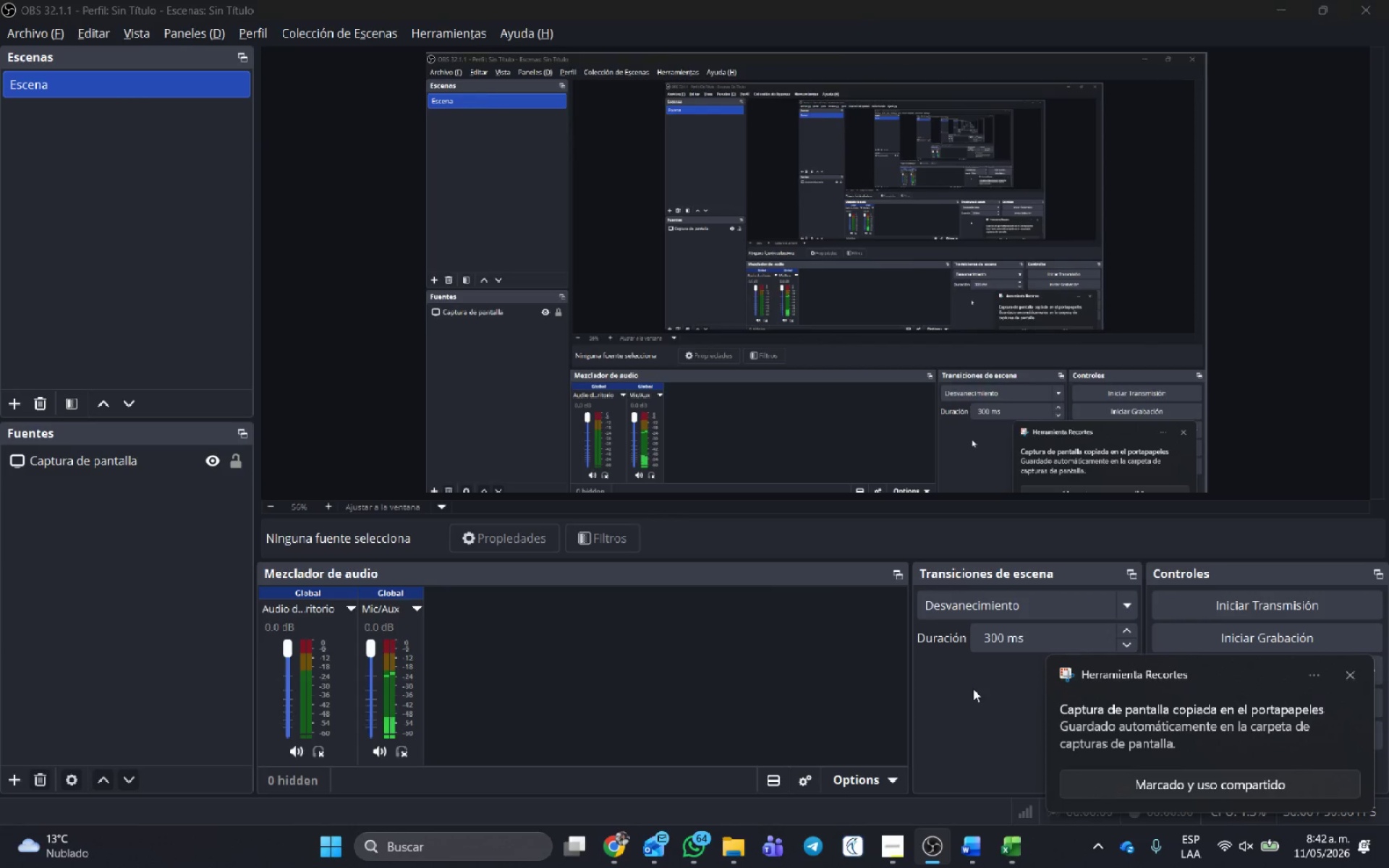 
key(Alt+Tab)
 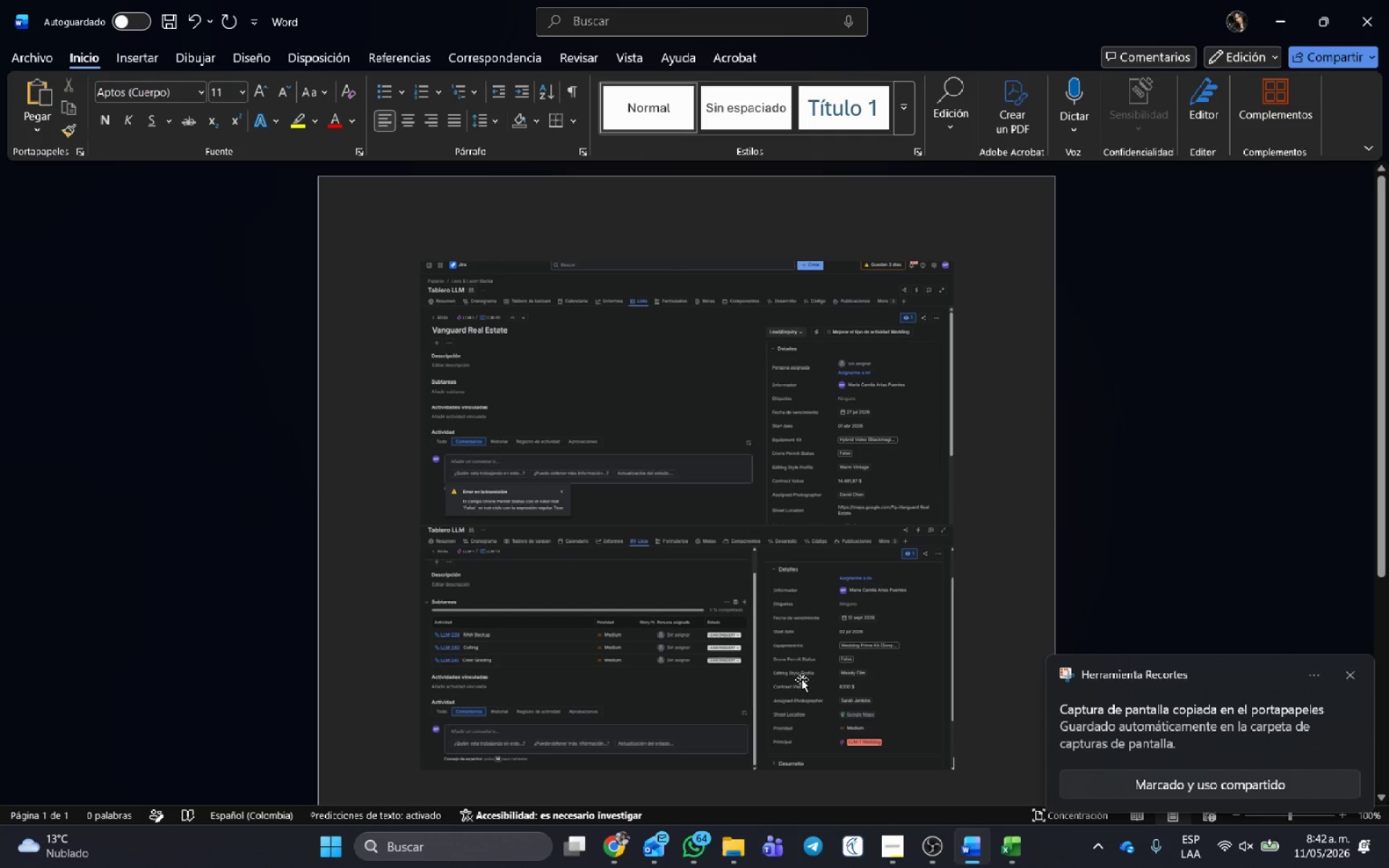 
key(Control+V)
 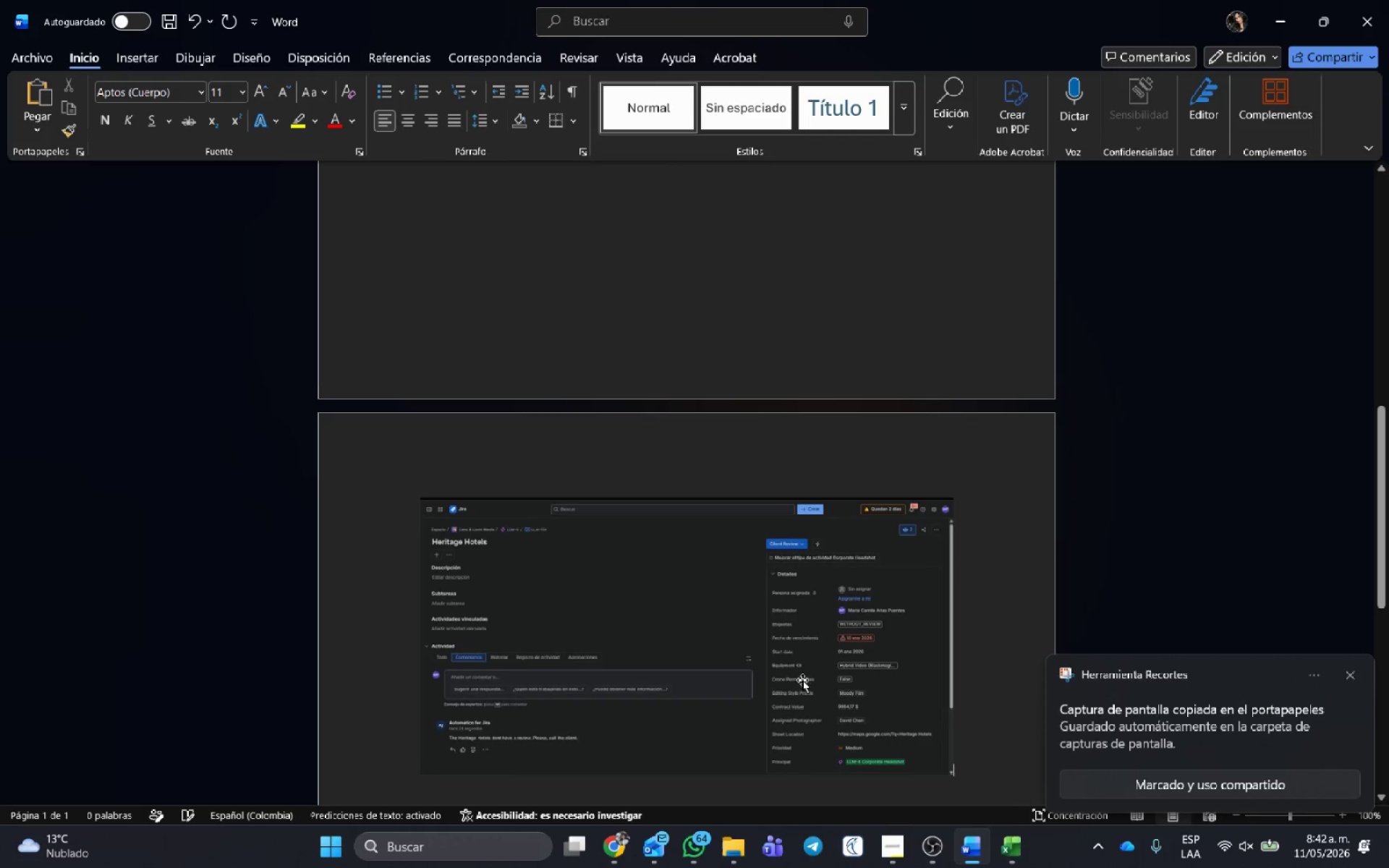 
key(Control+G)
 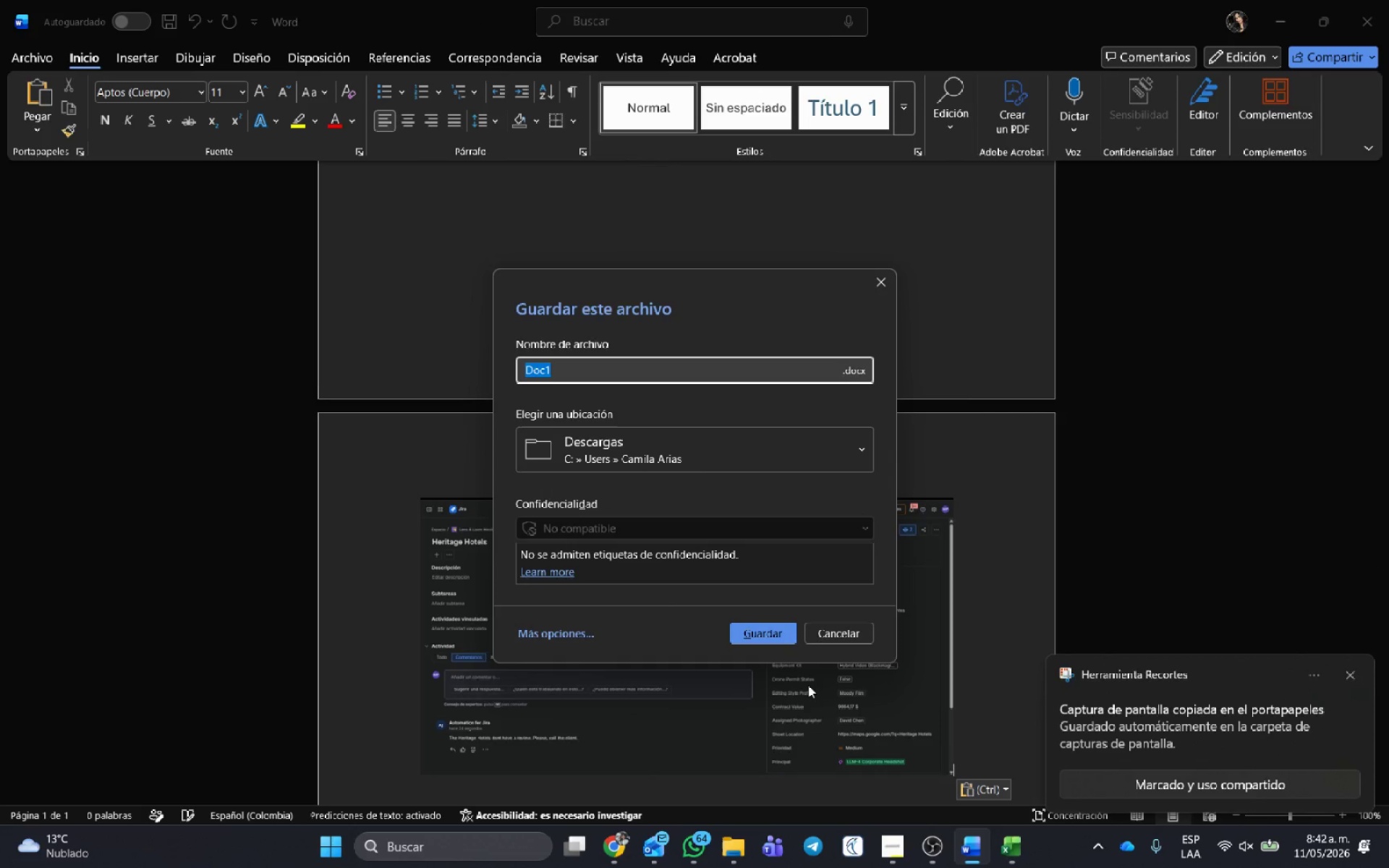 
type(Testu )
key(Backspace)
key(Backspace)
type( Run Automation and Rules)
 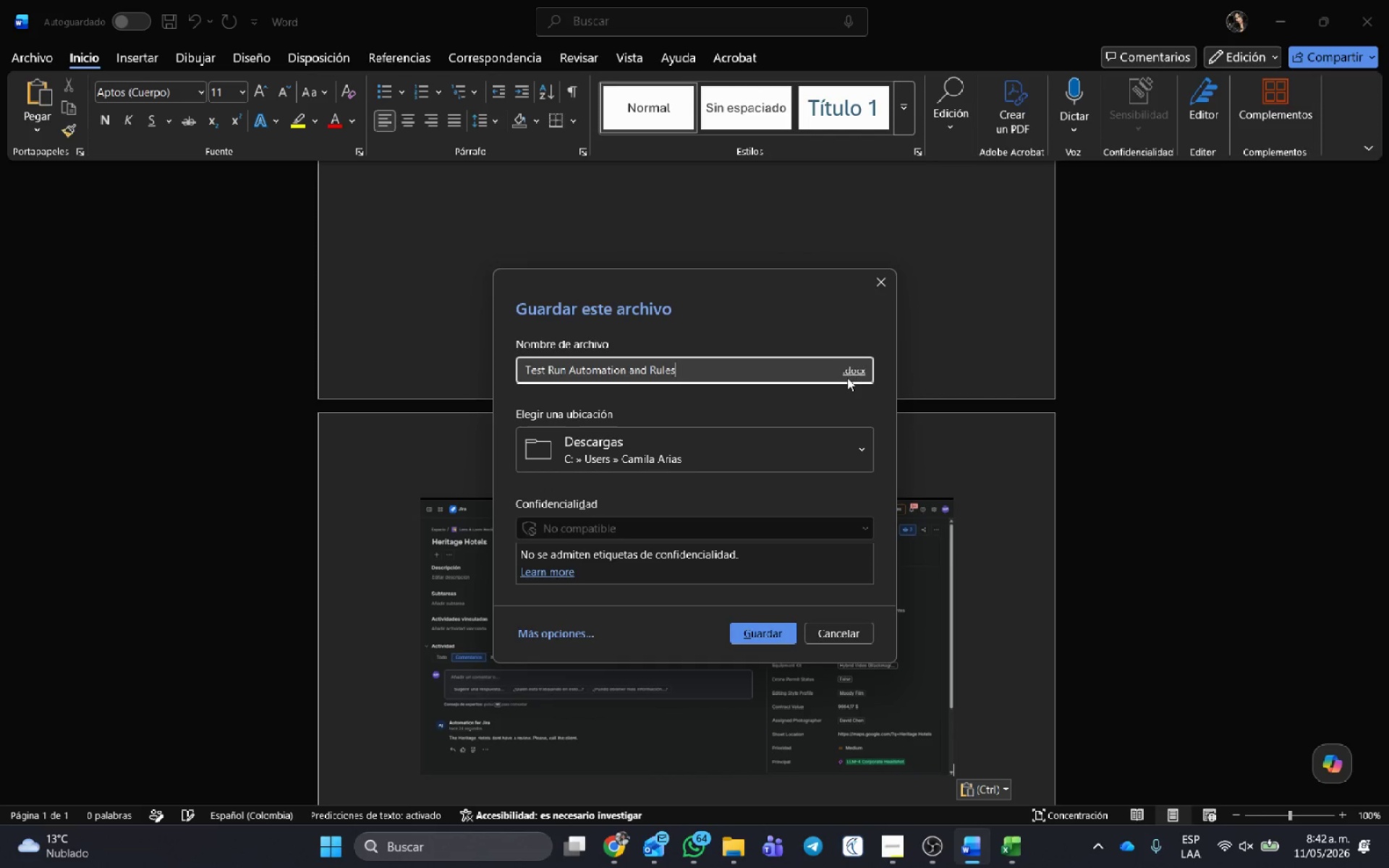 
left_click([847, 376])
 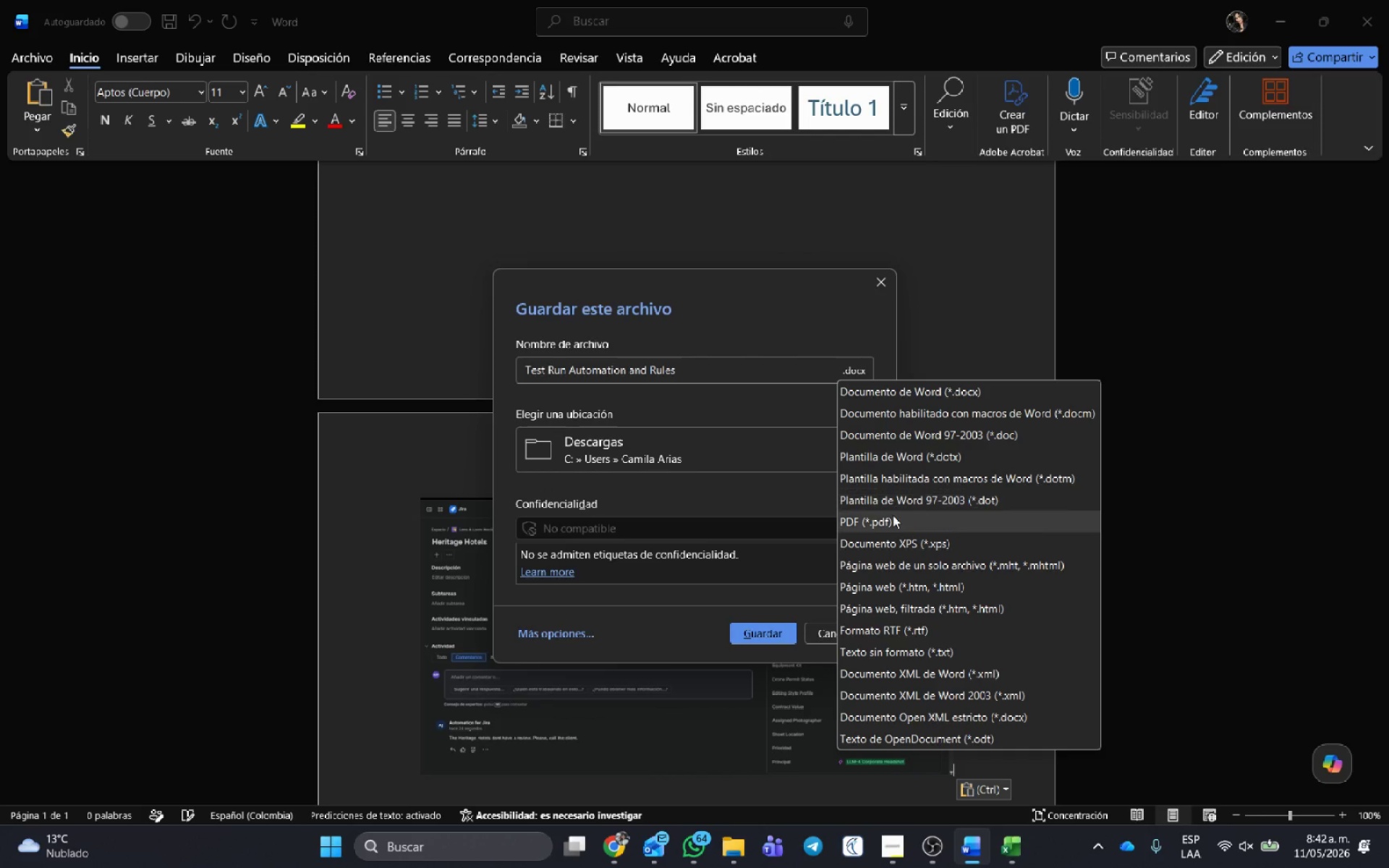 
left_click([893, 515])
 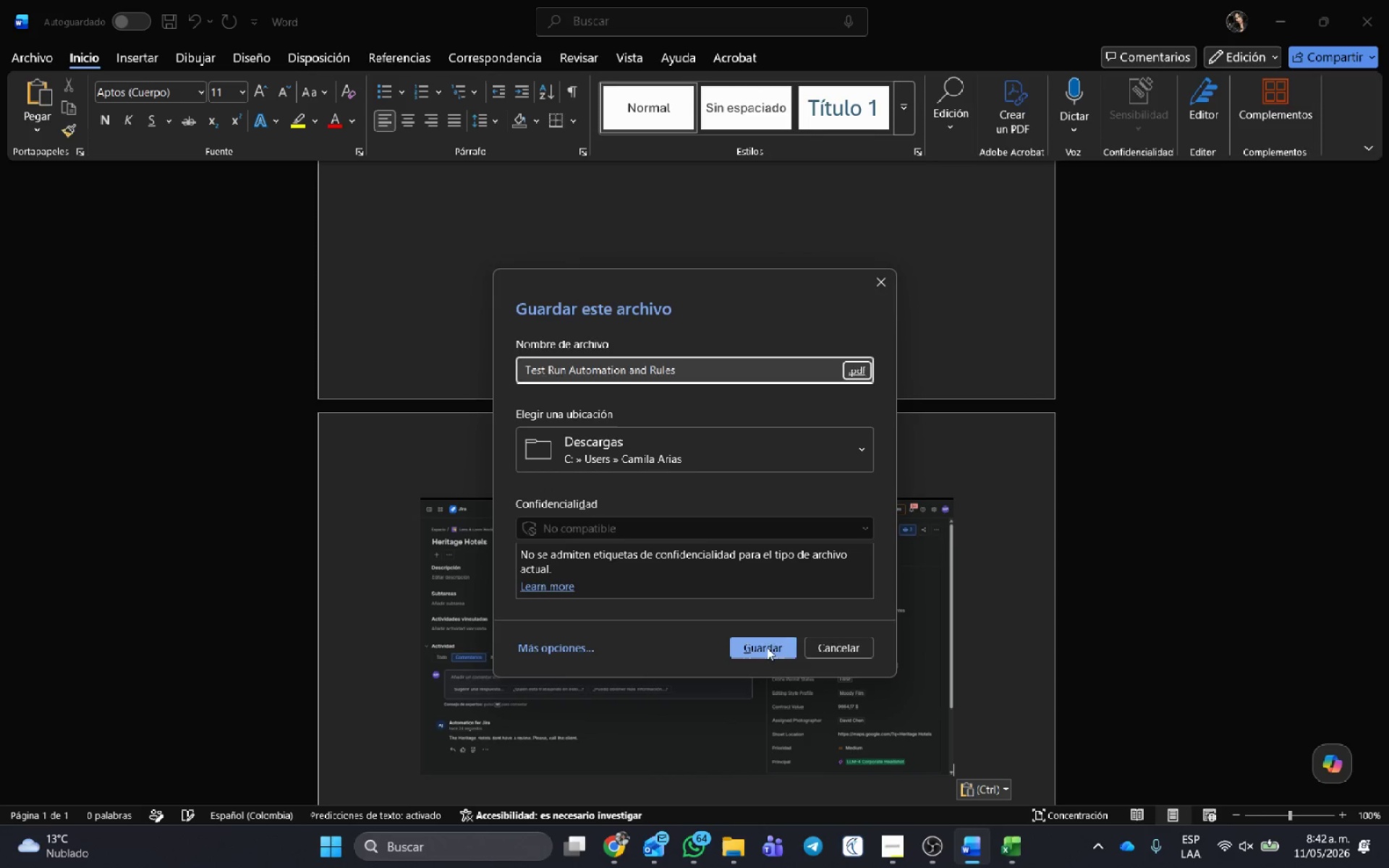 
left_click([767, 646])
 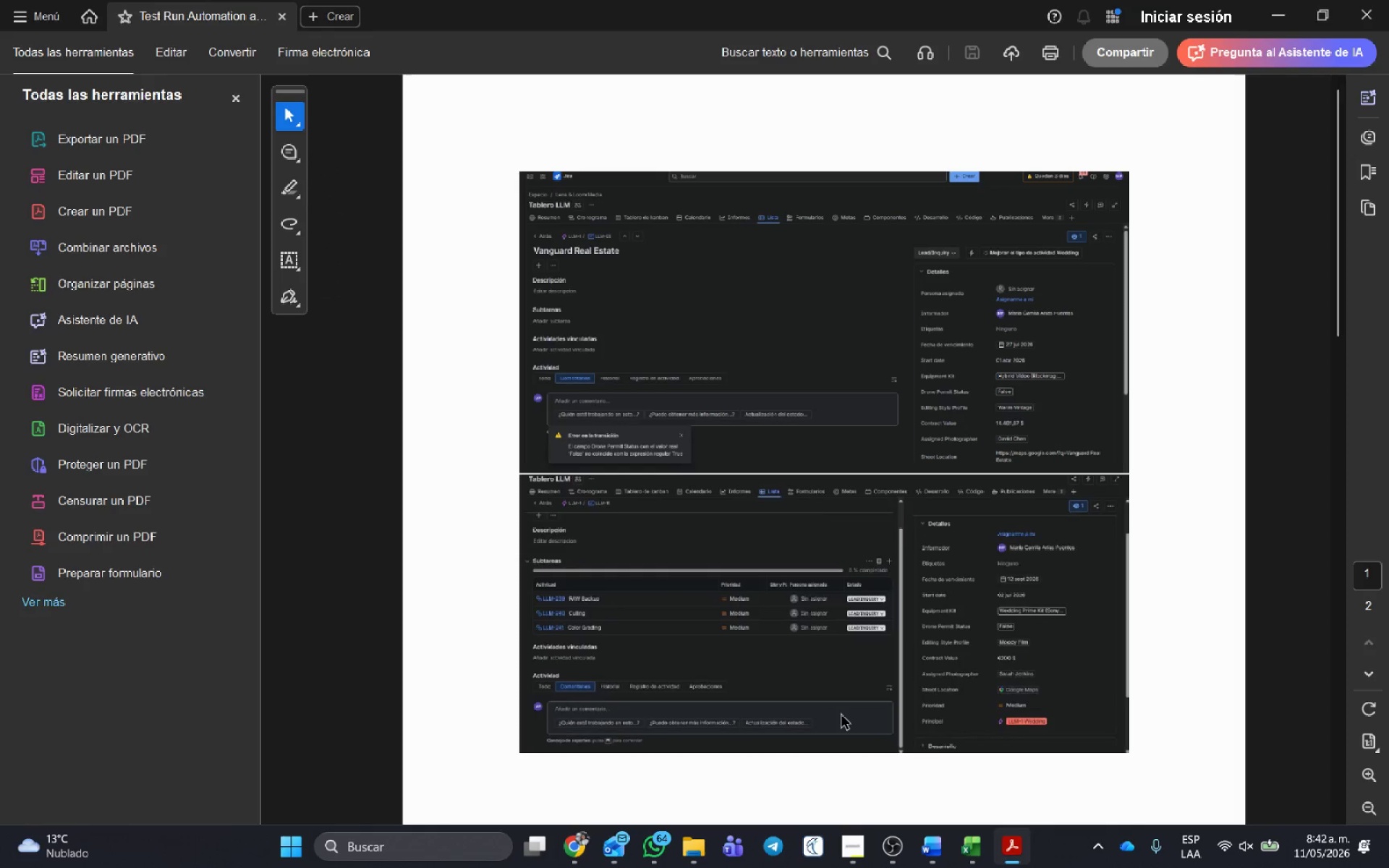 
left_click([1387, 0])
 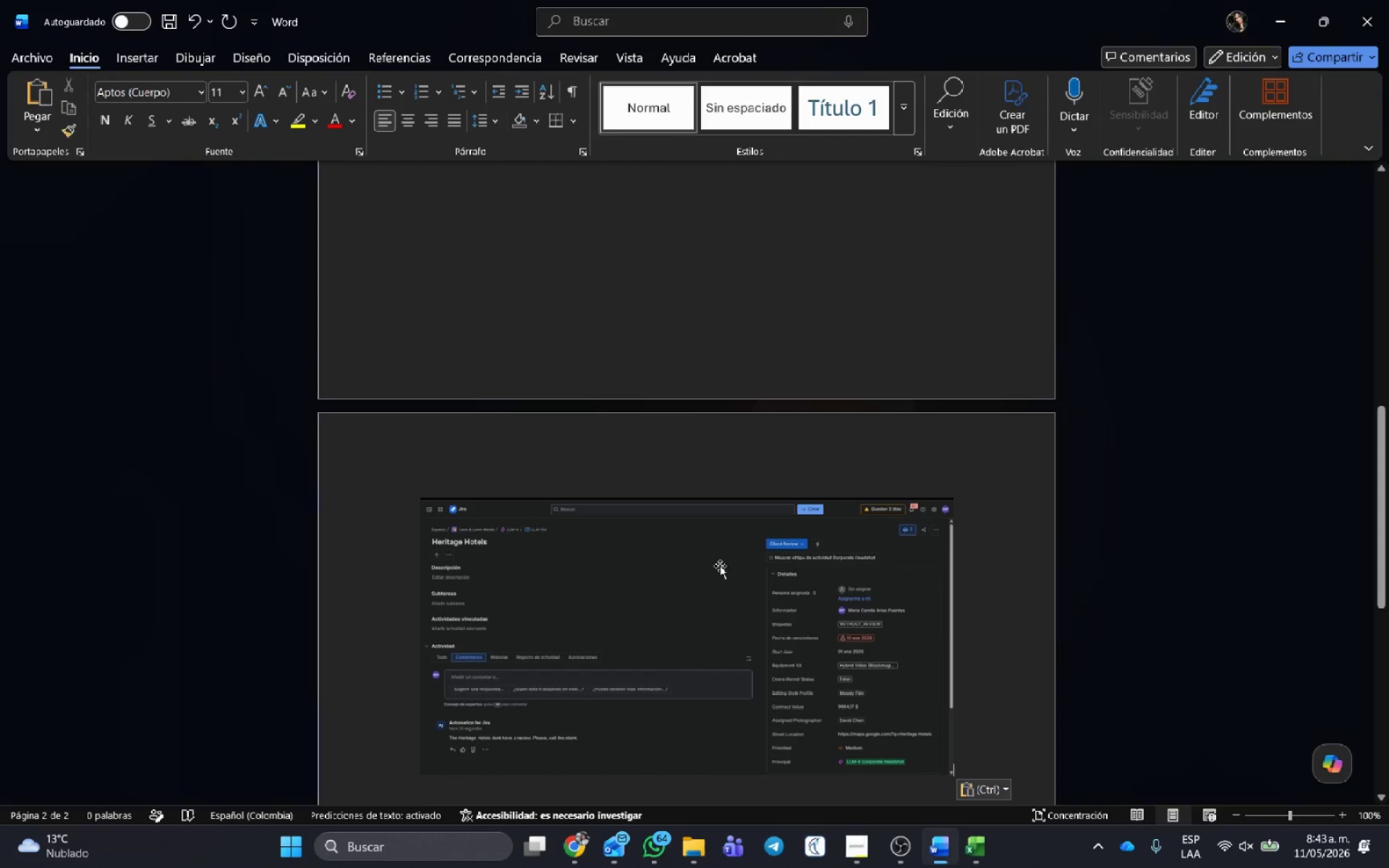 
left_click([716, 540])
 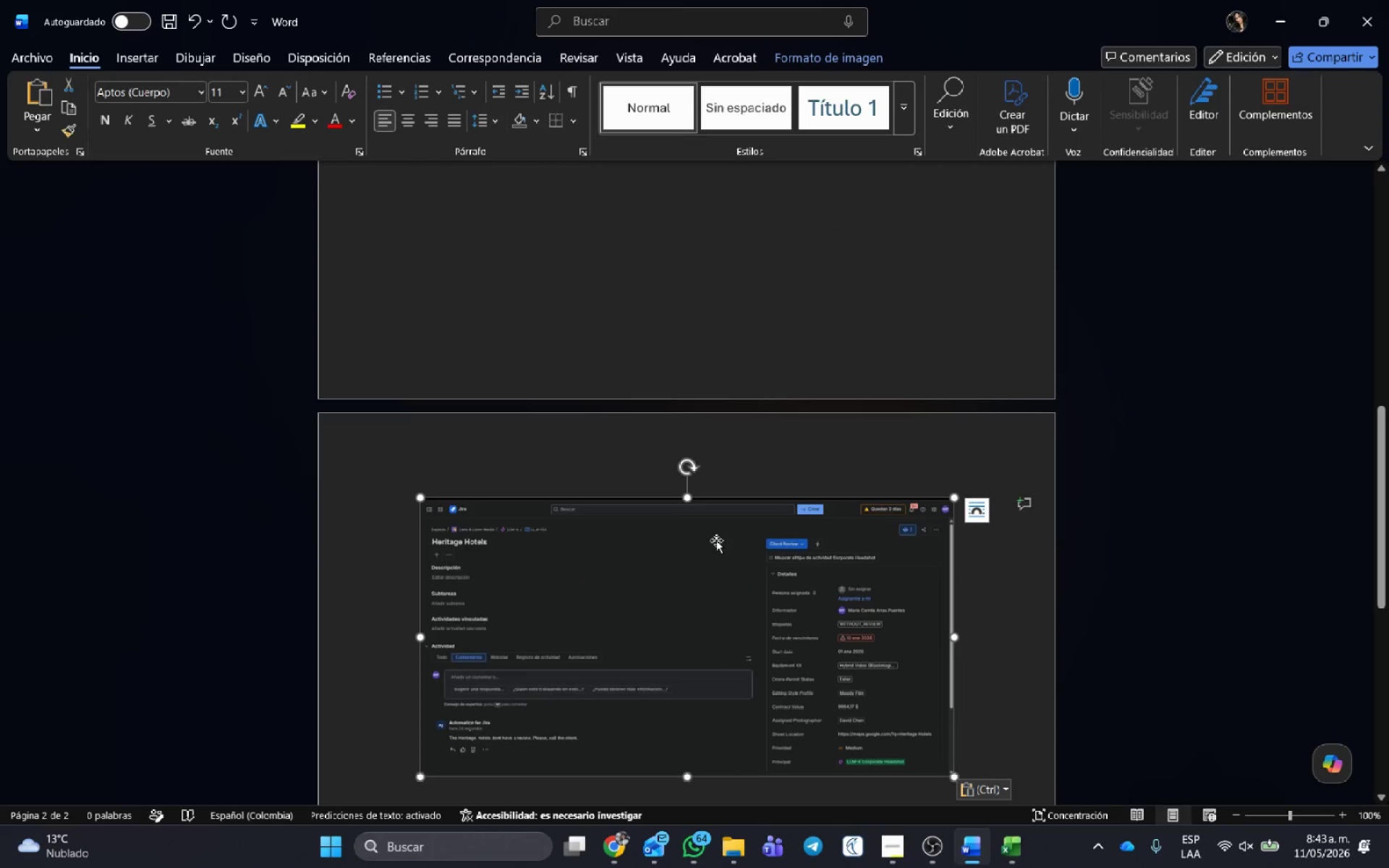 
key(Backspace)
 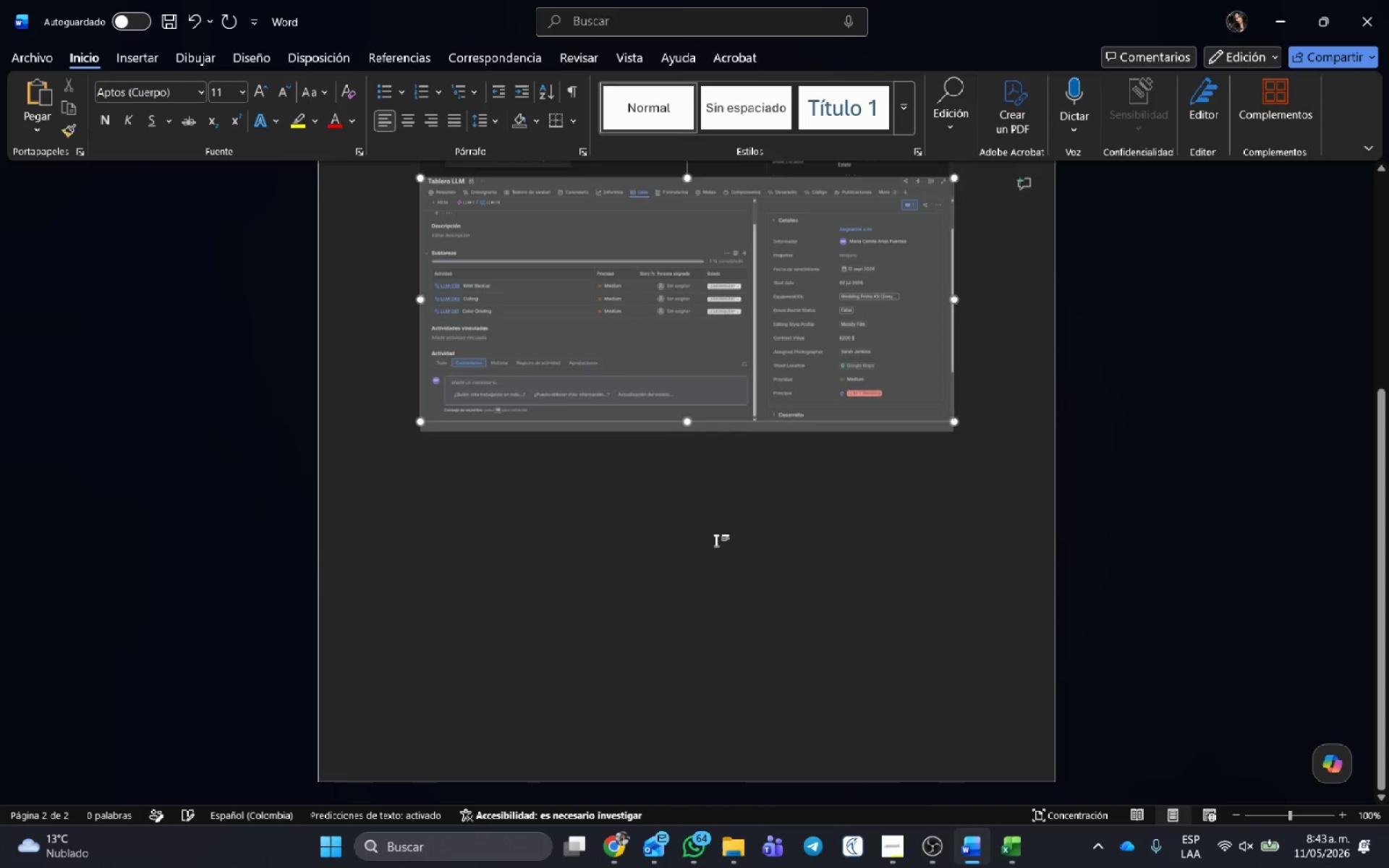 
key(Backspace)
 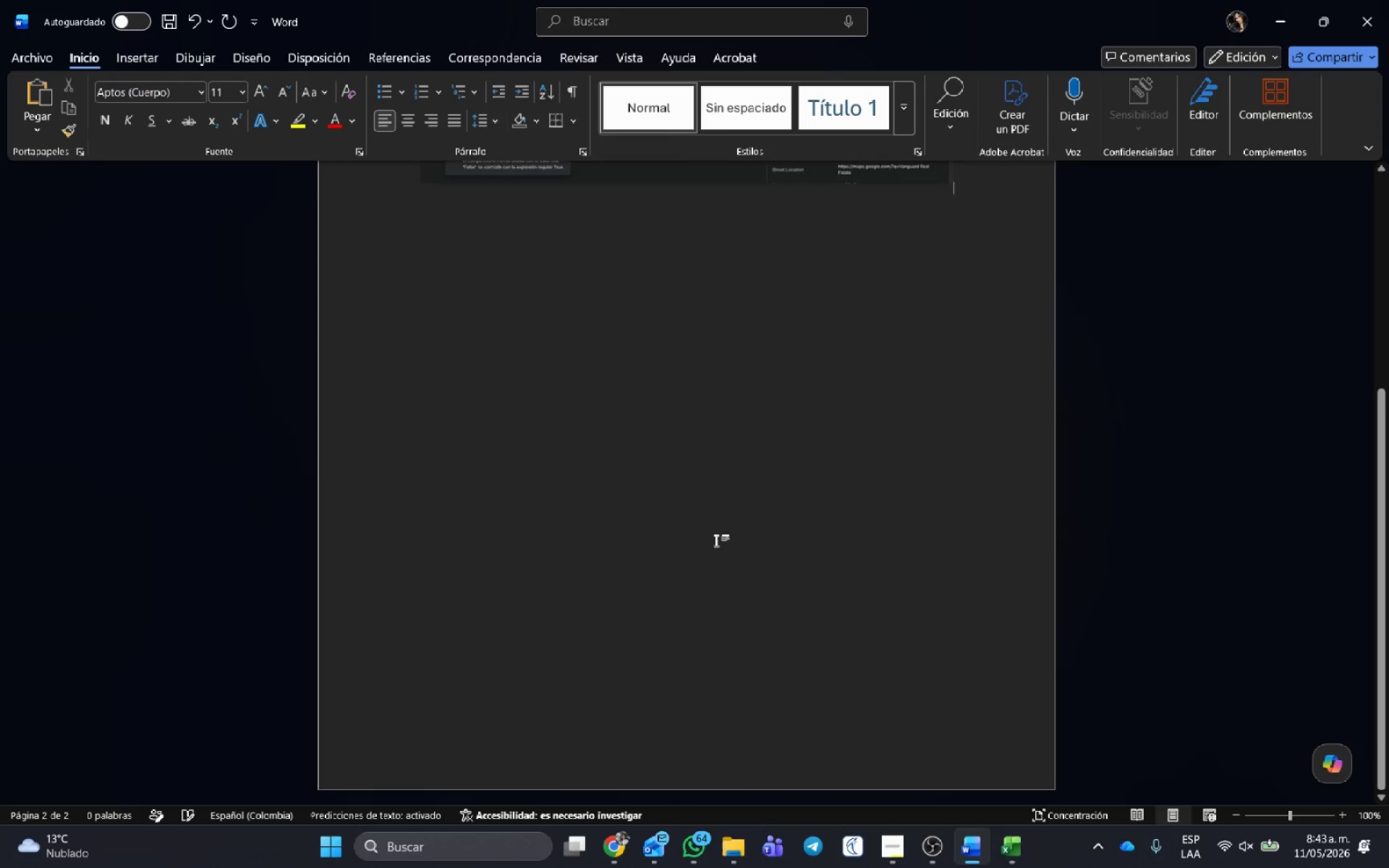 
key(Backspace)
 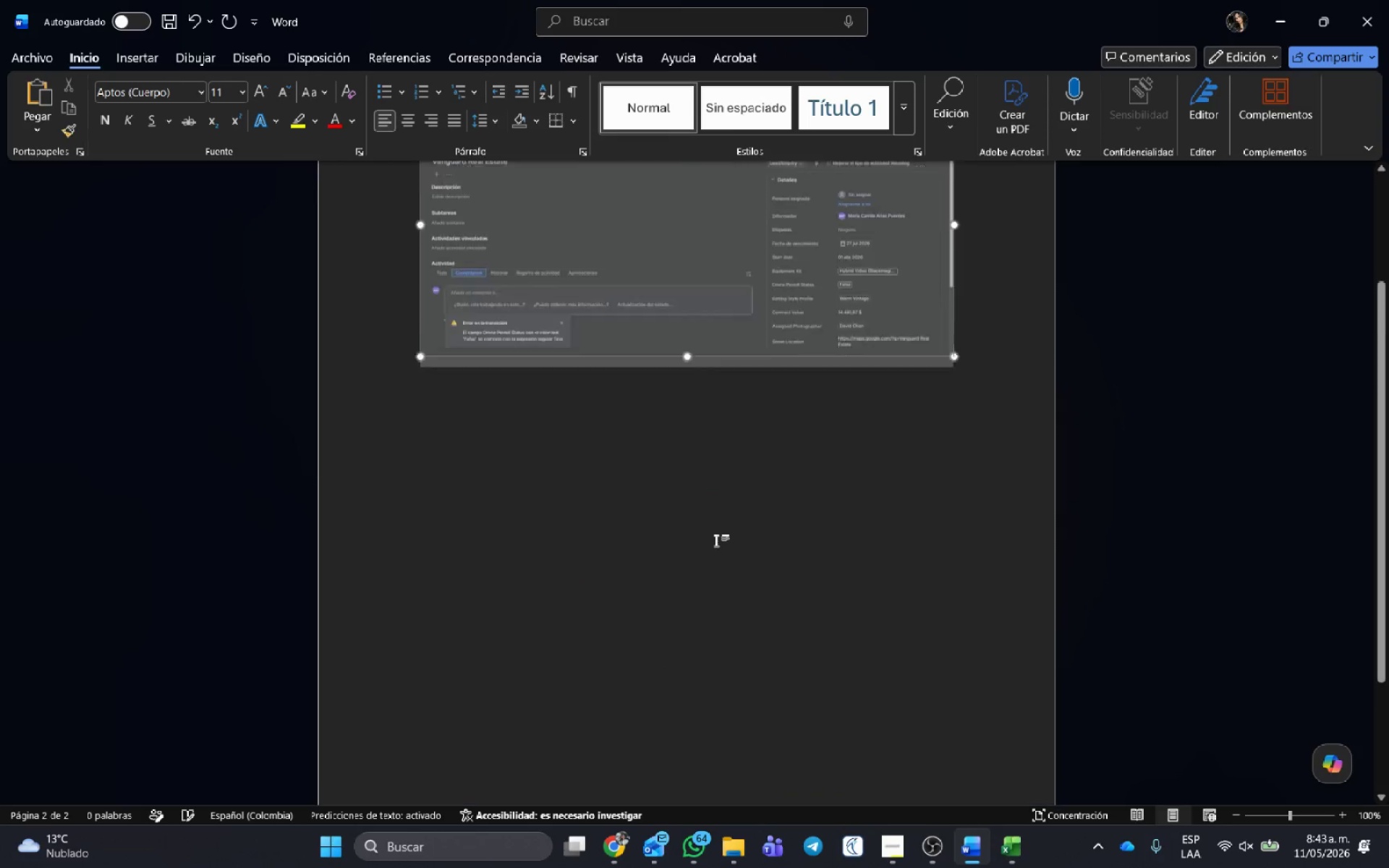 
key(Backspace)
 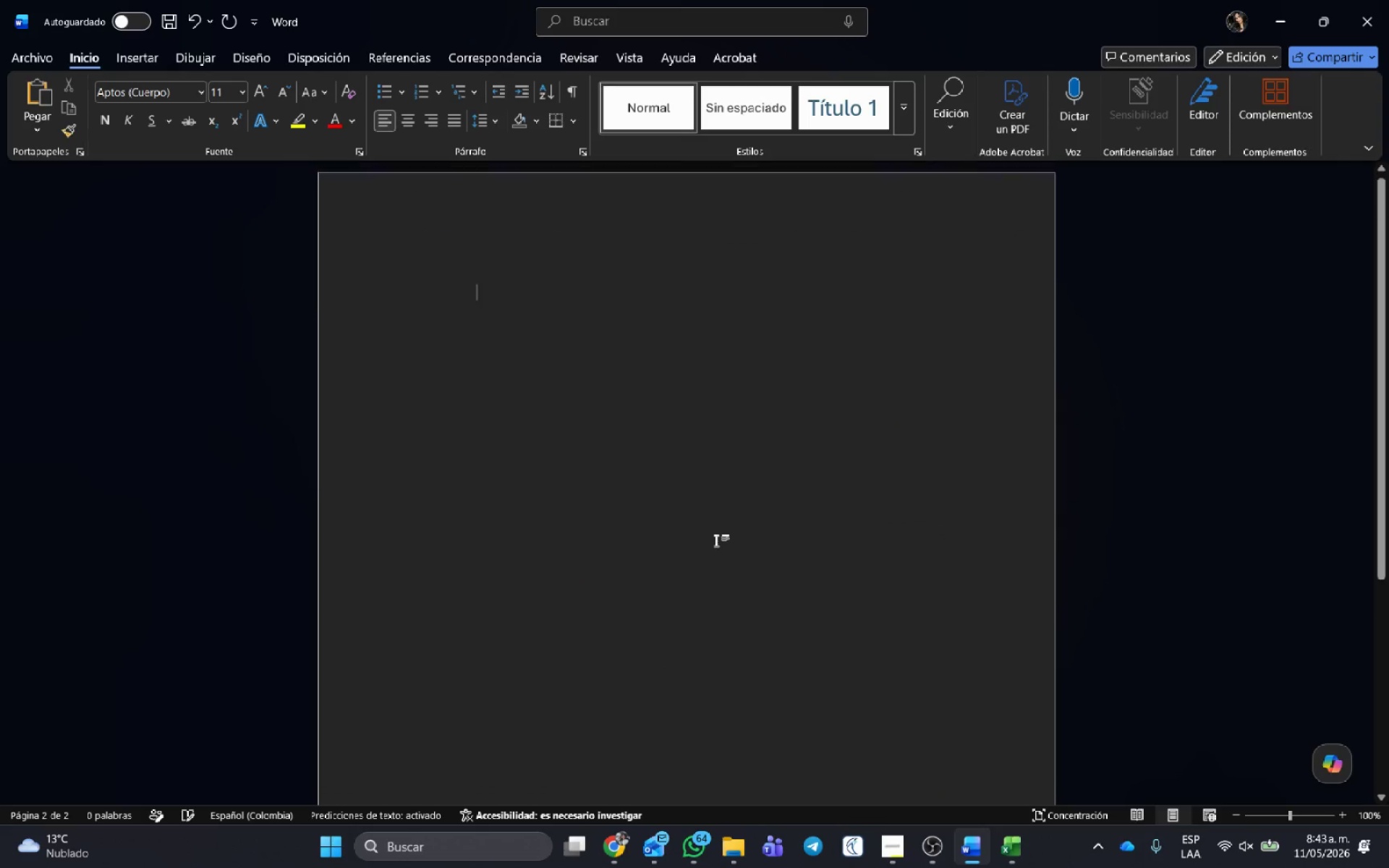 
key(Backspace)
 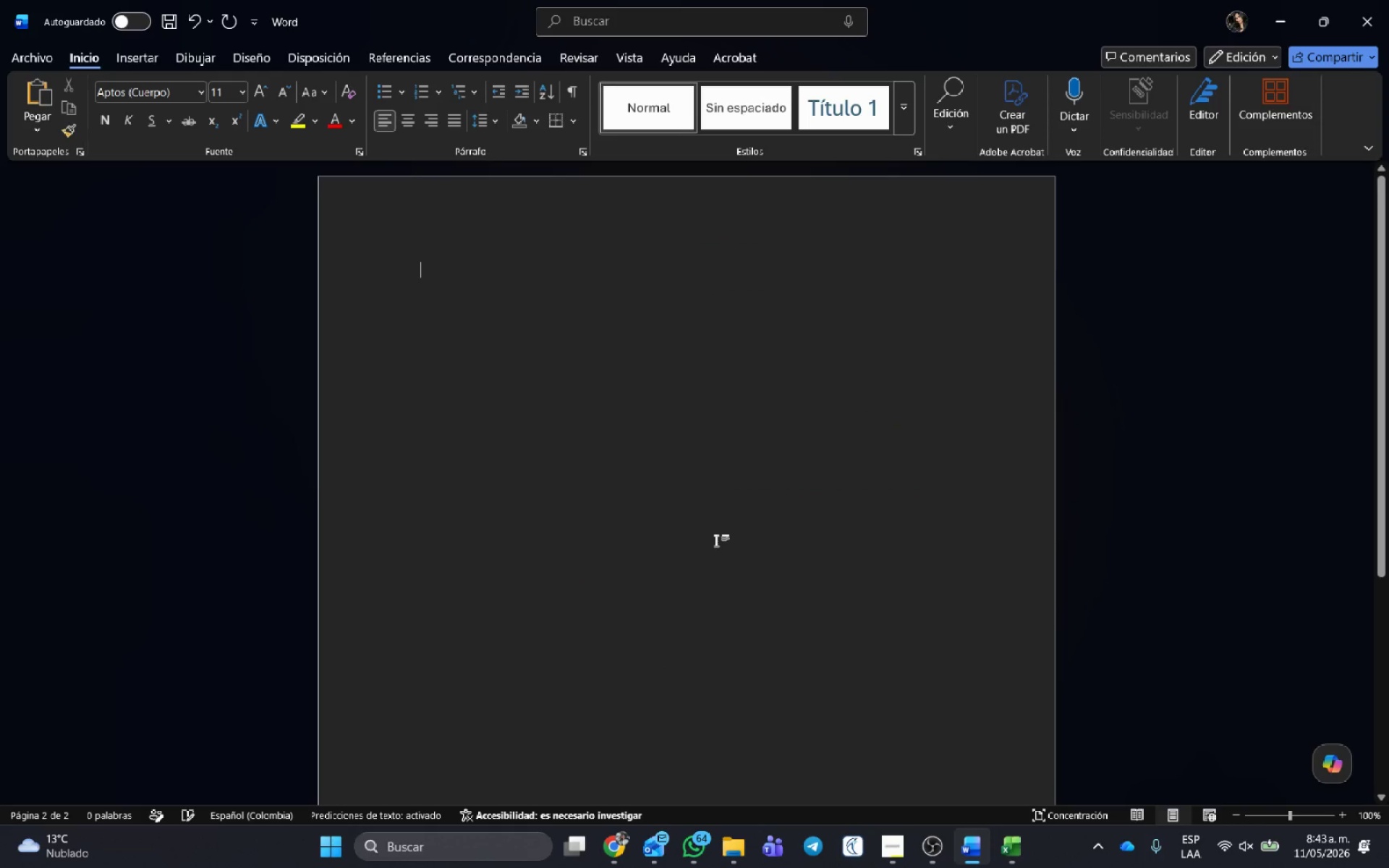 
key(Backspace)
 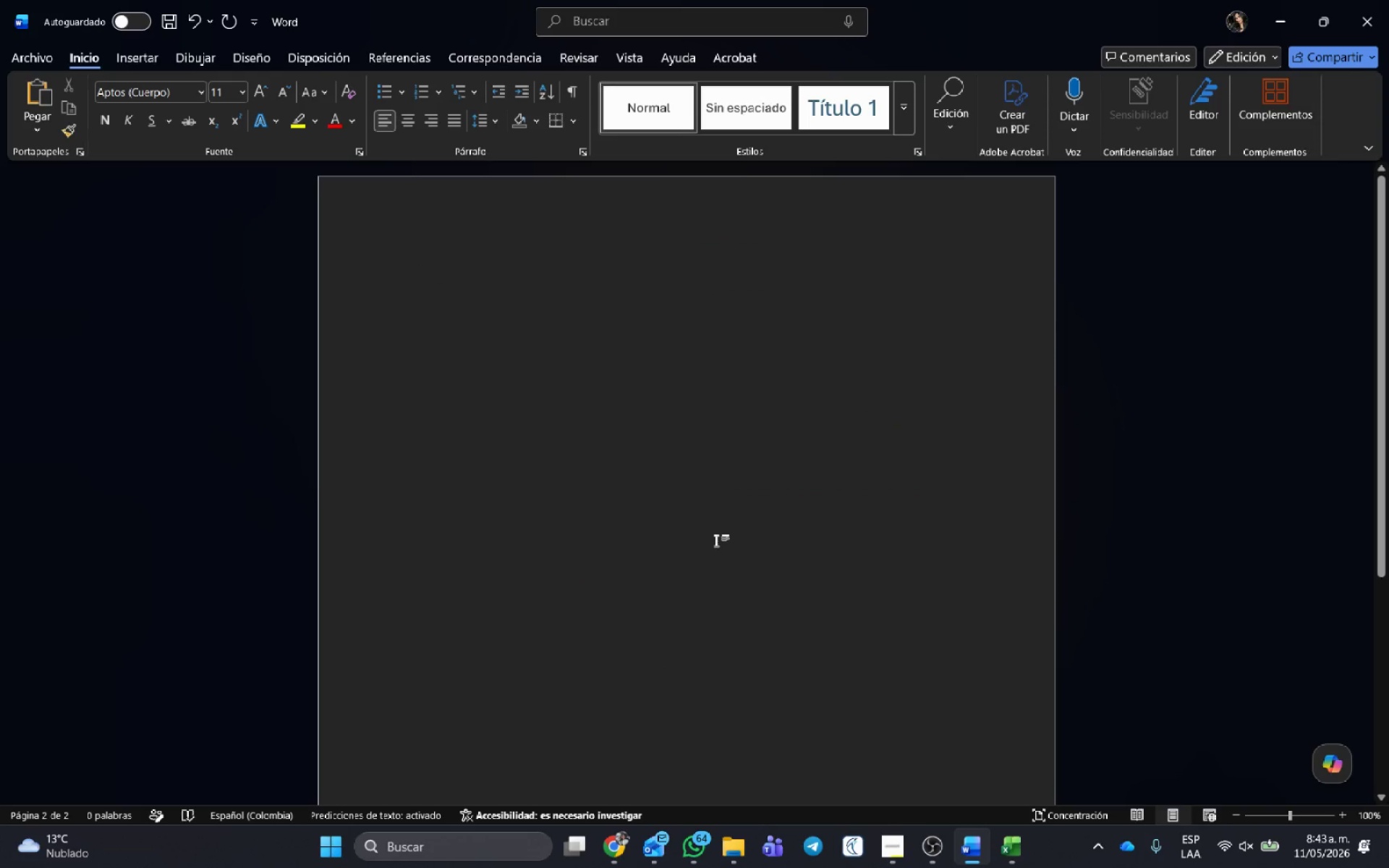 
key(Alt+AltLeft)
 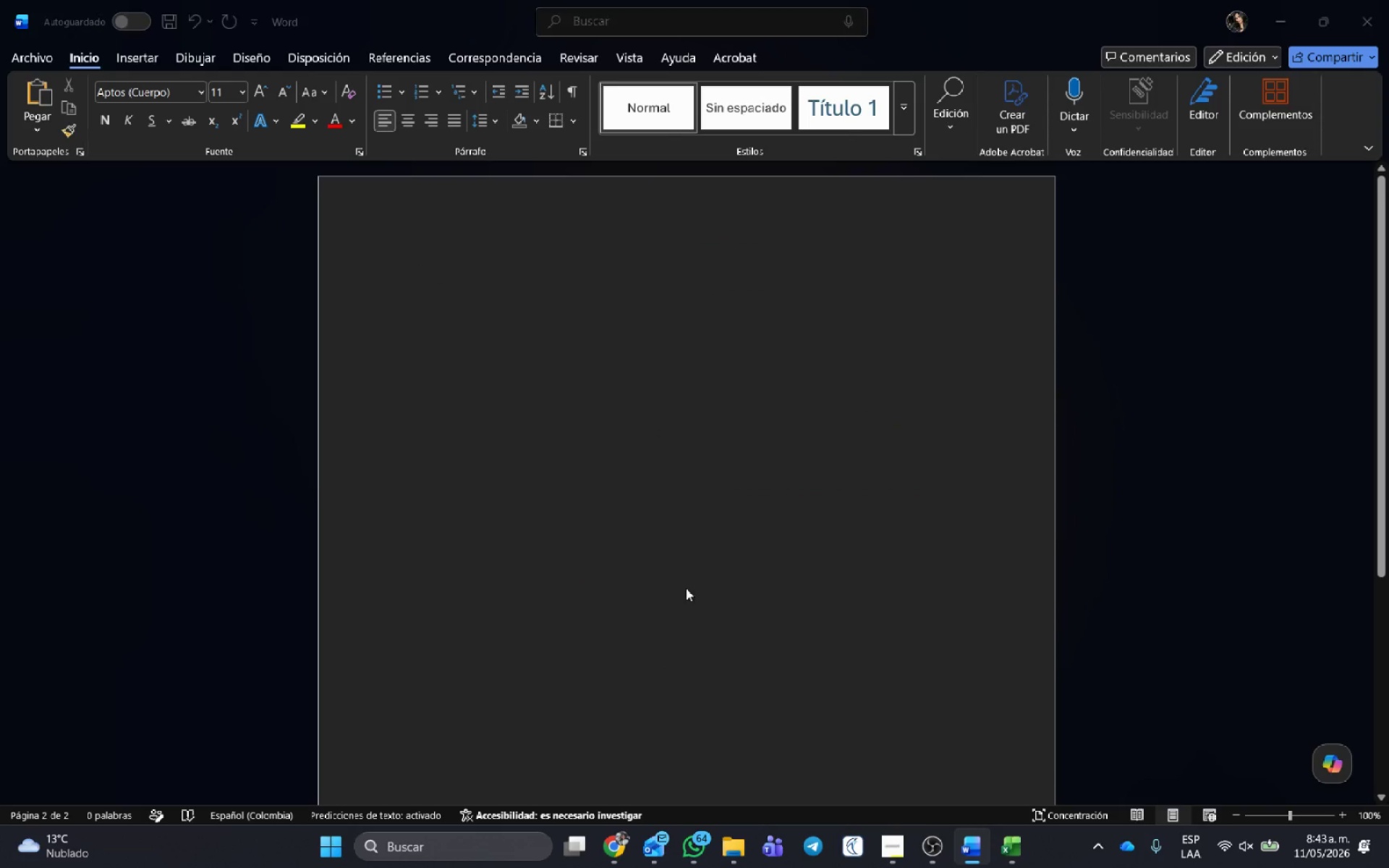 
key(Alt+Tab)
 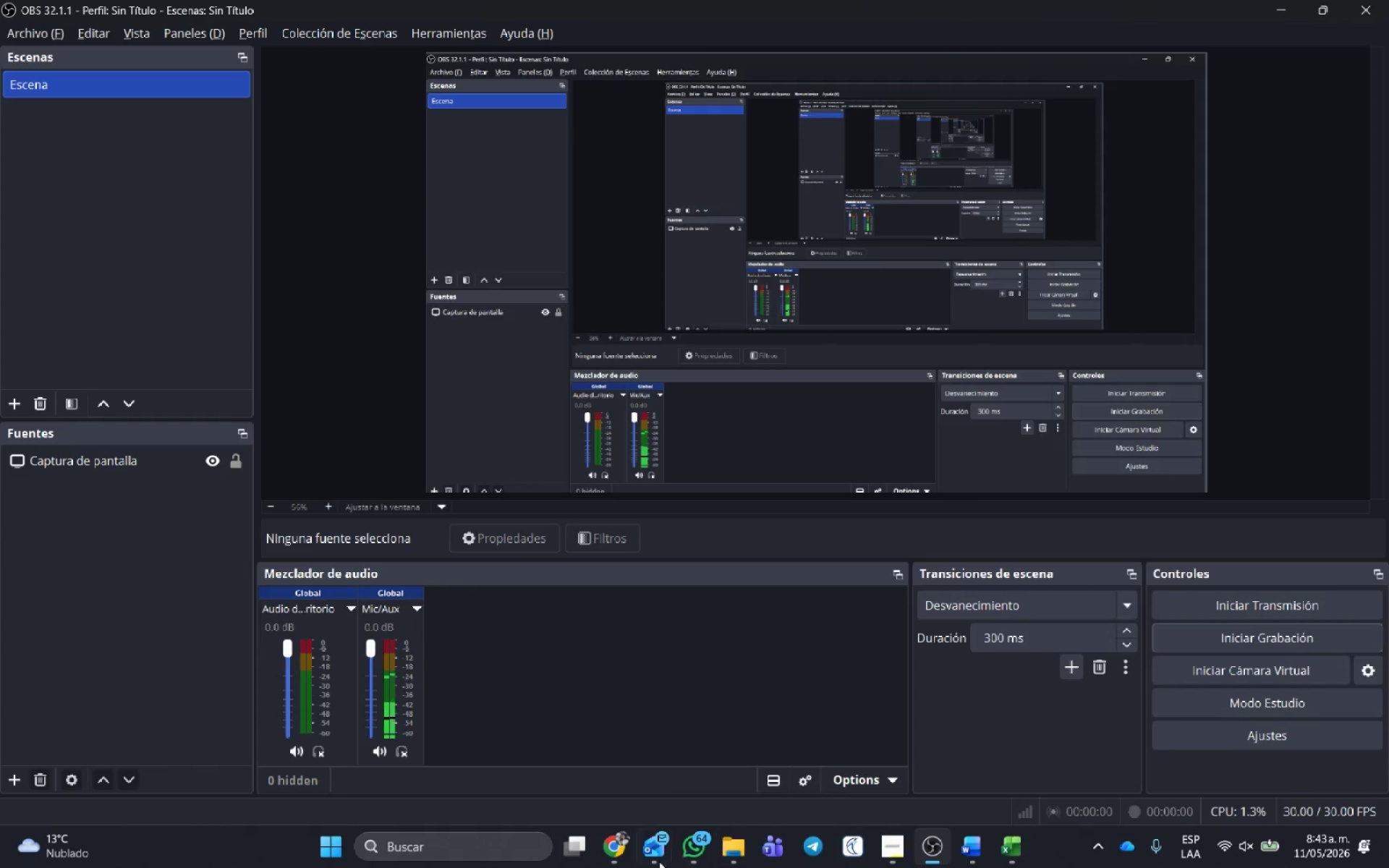 
left_click([613, 846])
 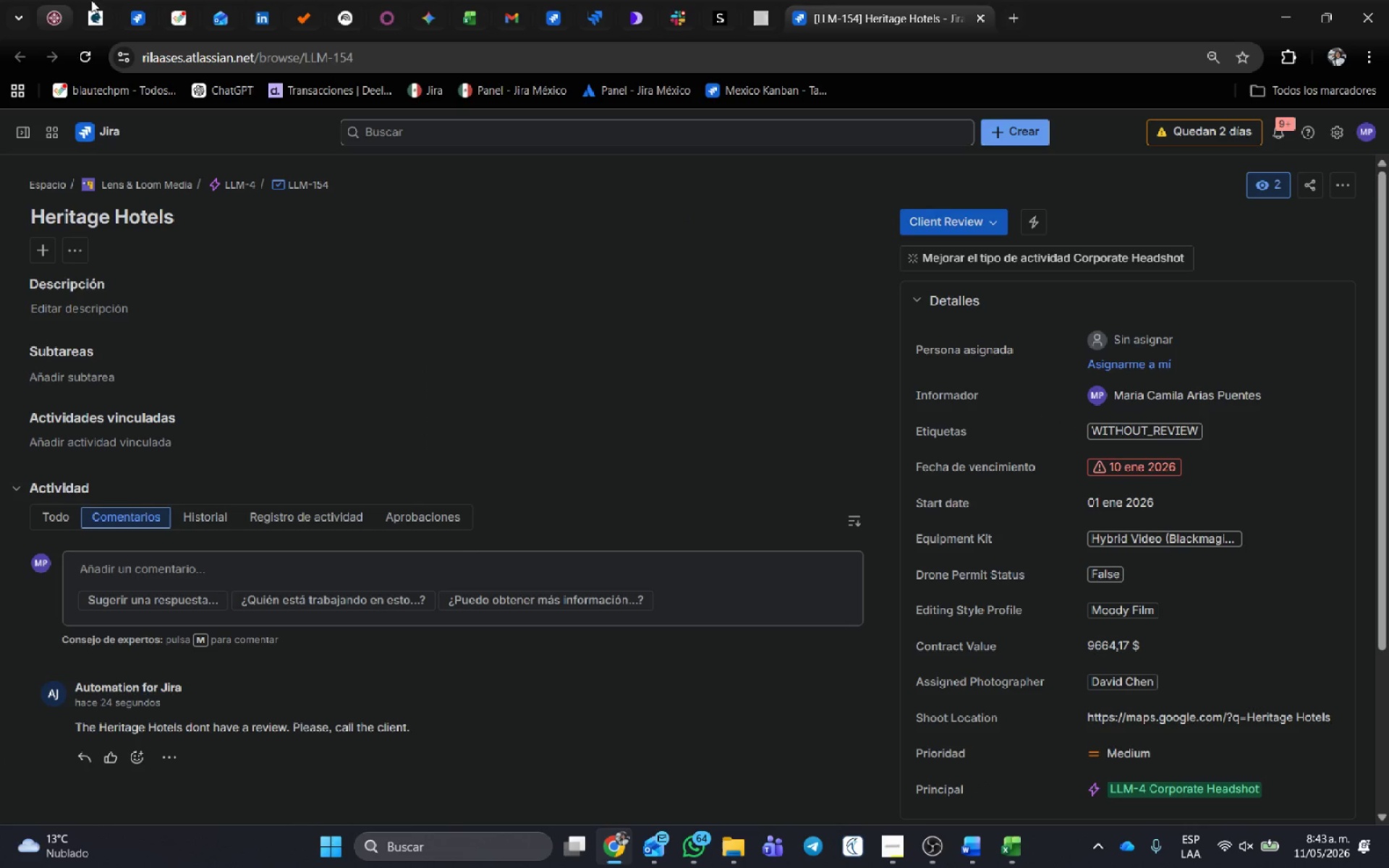 
scroll: coordinate [462, 552], scroll_direction: up, amount: 3.0
 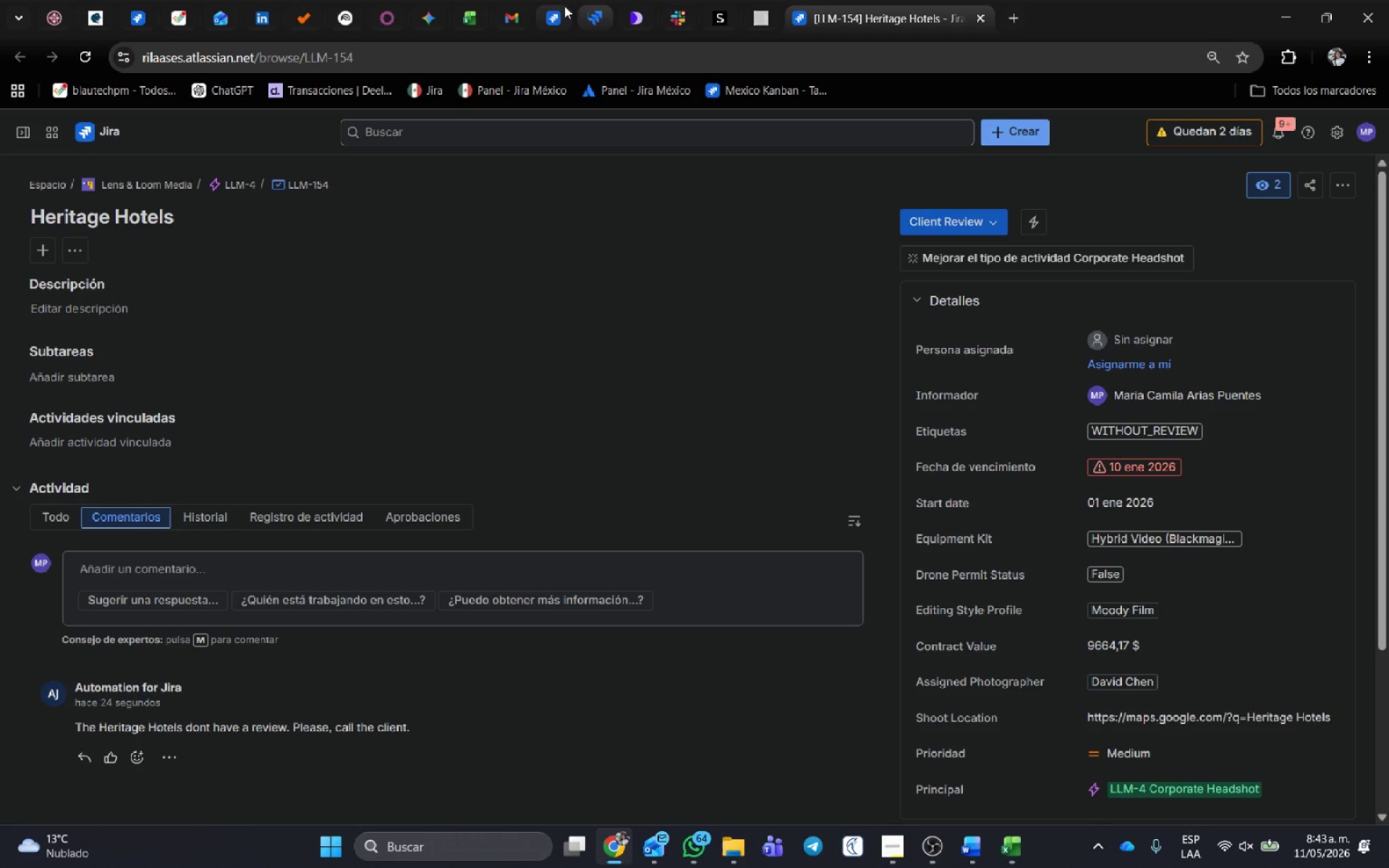 
left_click([595, 17])
 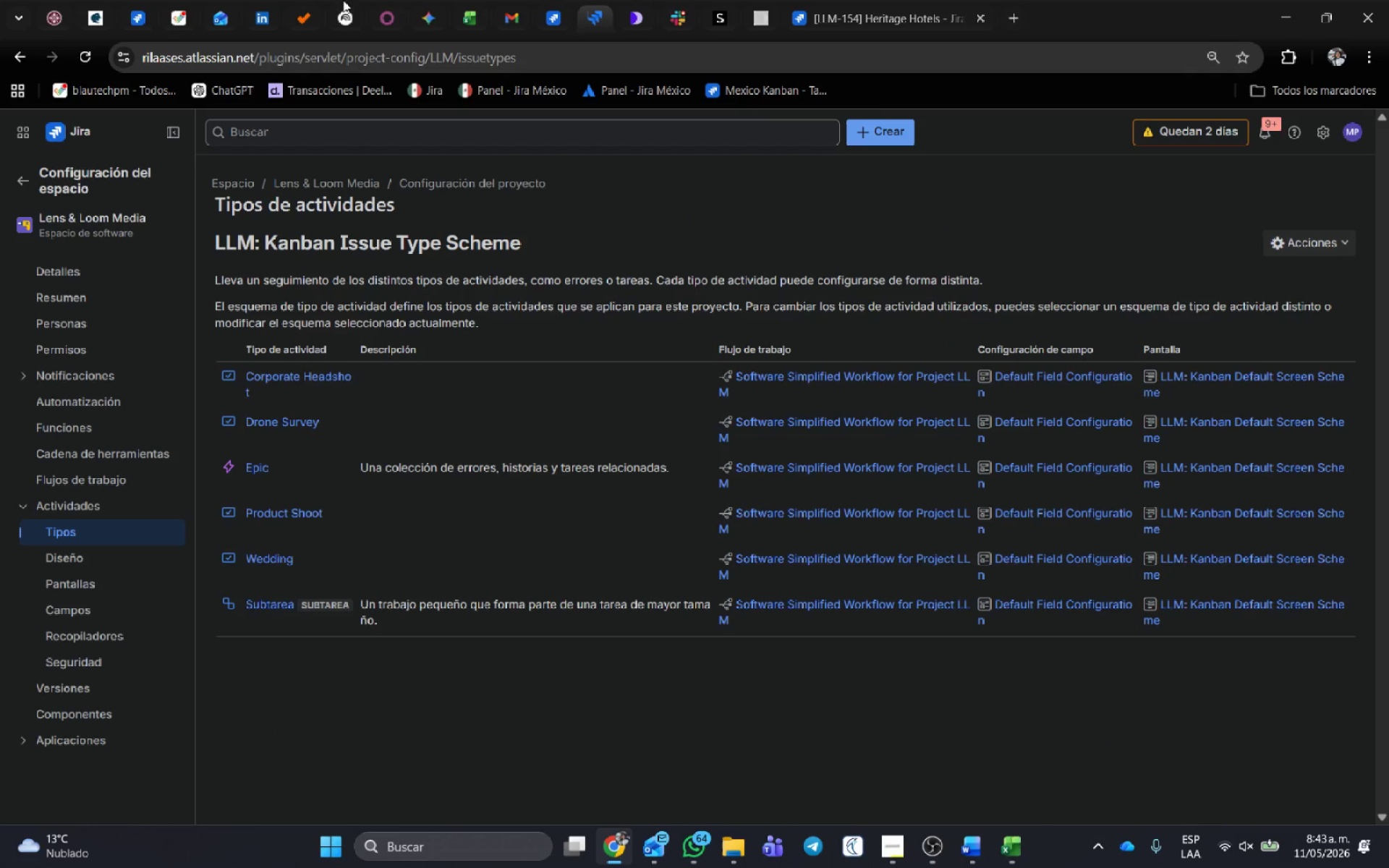 
key(Meta+Shift+S)
 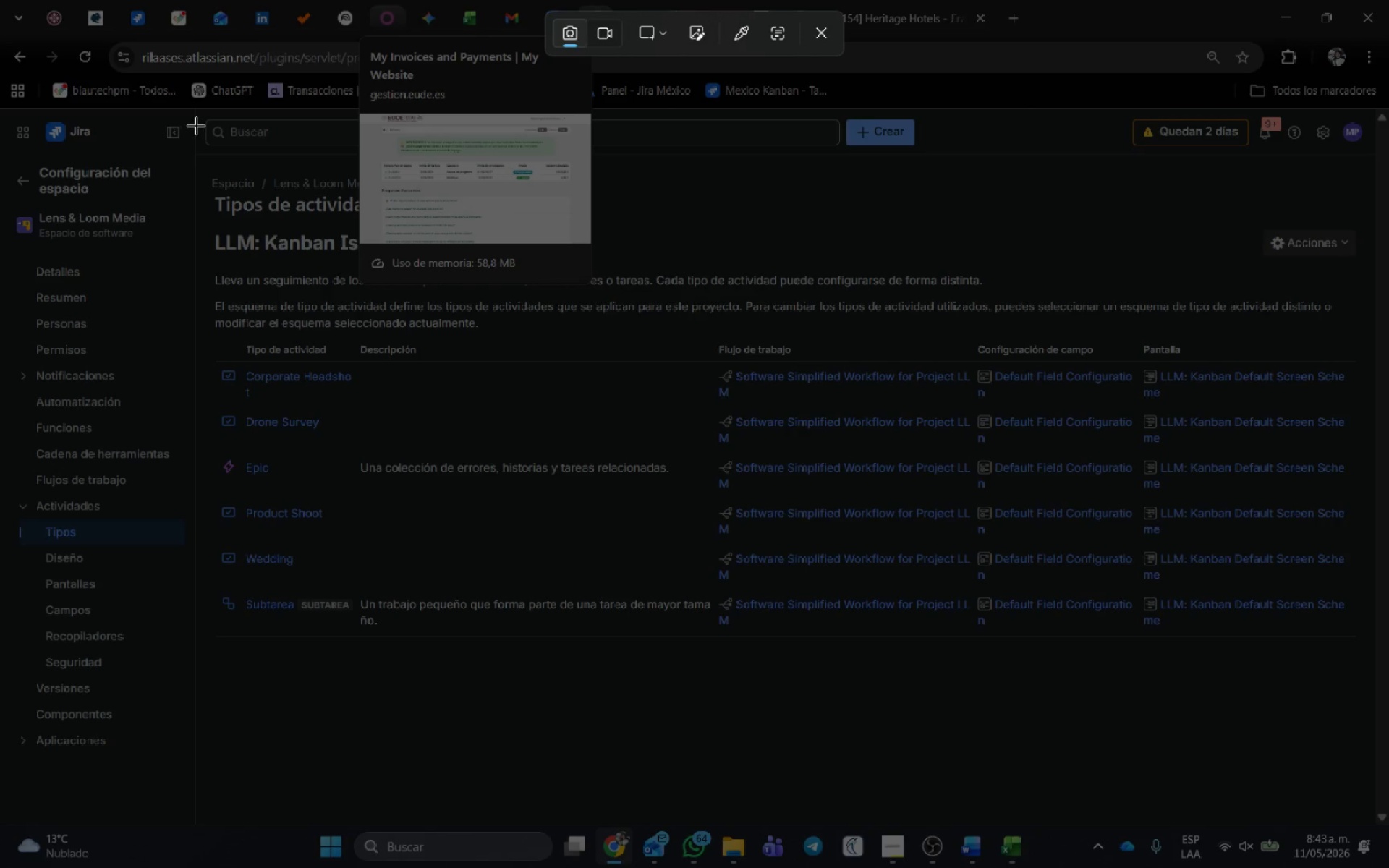 
left_click_drag(start_coordinate=[184, 142], to_coordinate=[1388, 852])
 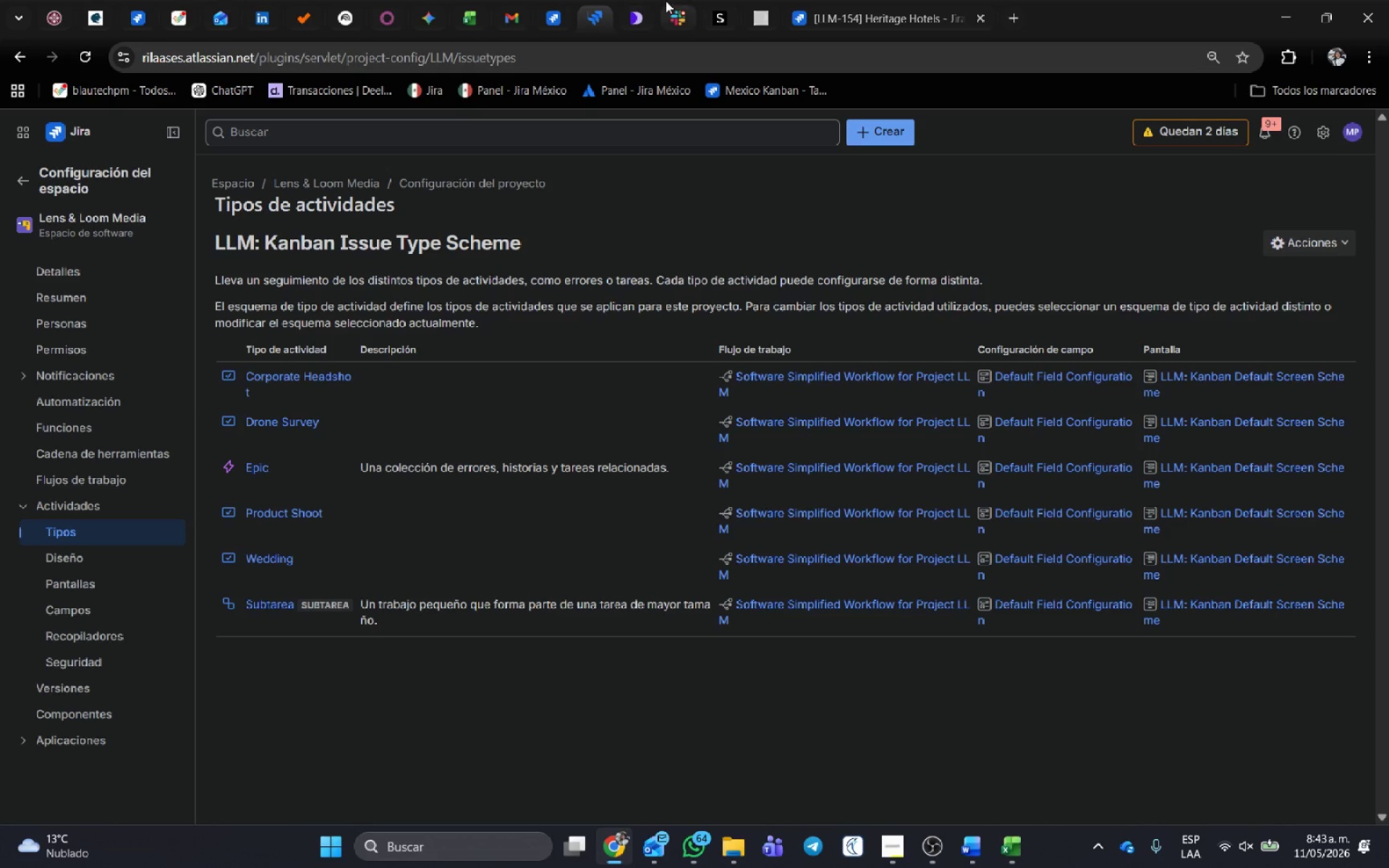 
key(Meta+Shift+ShiftLeft)
 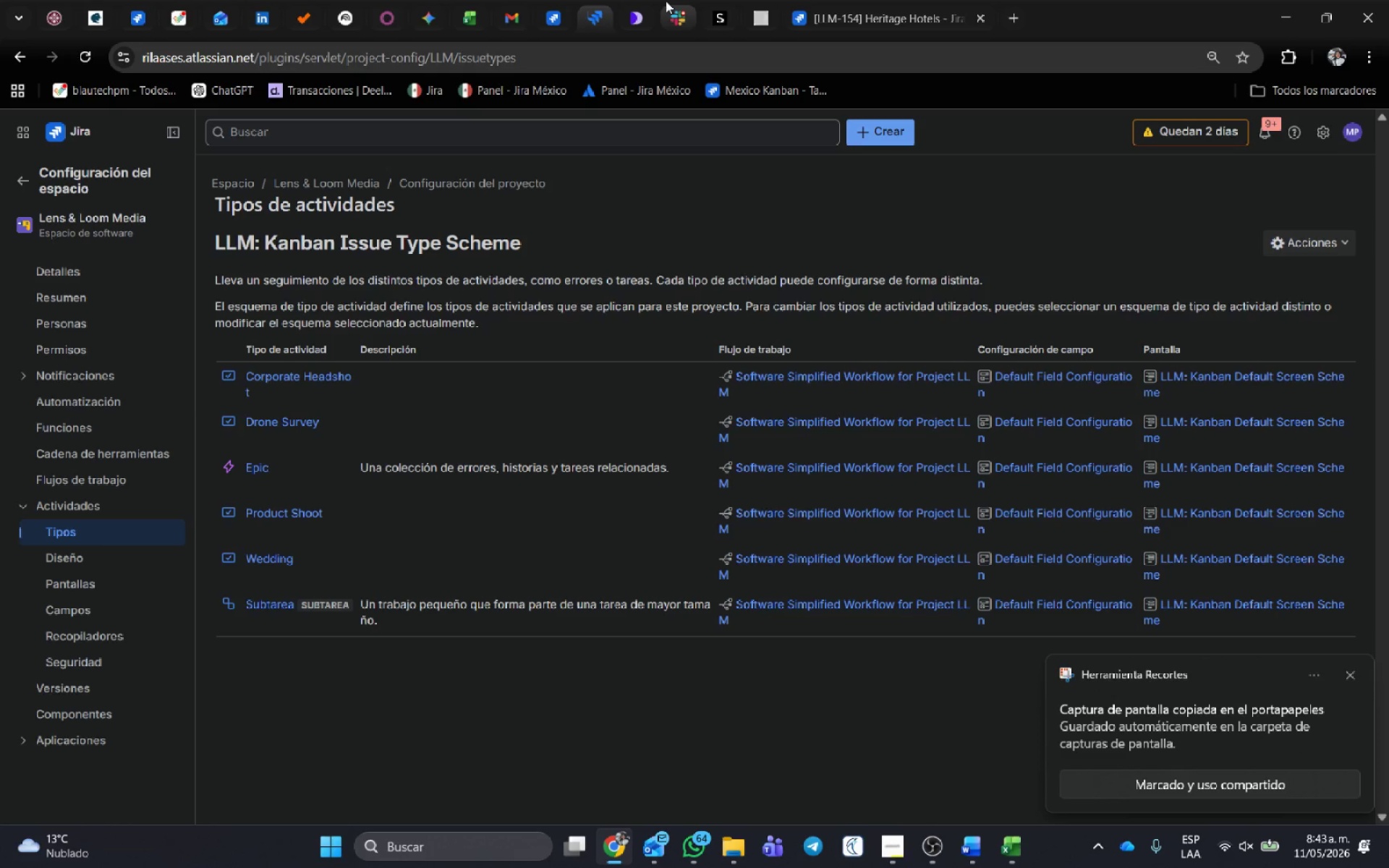 
key(Meta+Shift+S)
 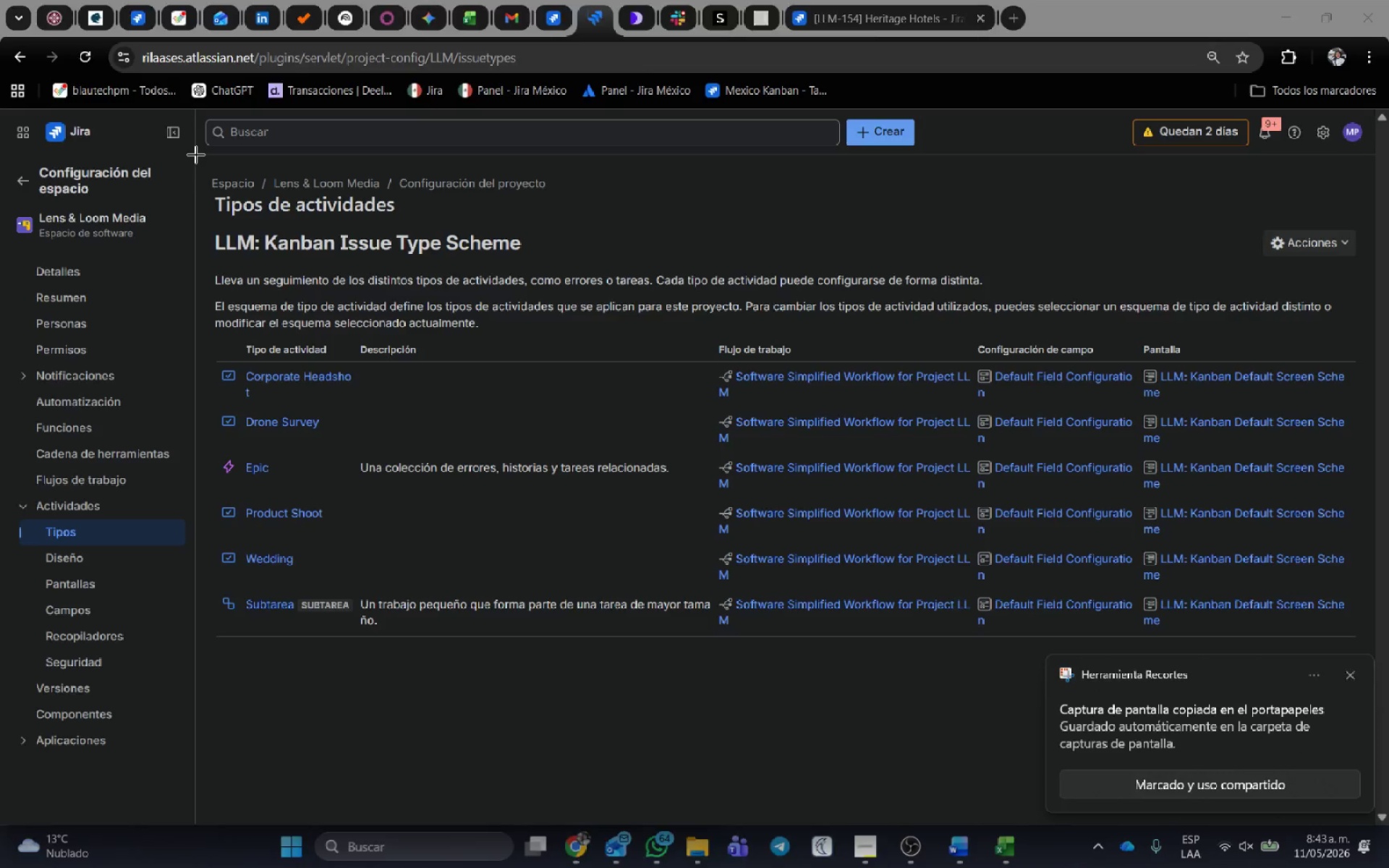 
left_click_drag(start_coordinate=[188, 145], to_coordinate=[1386, 675])
 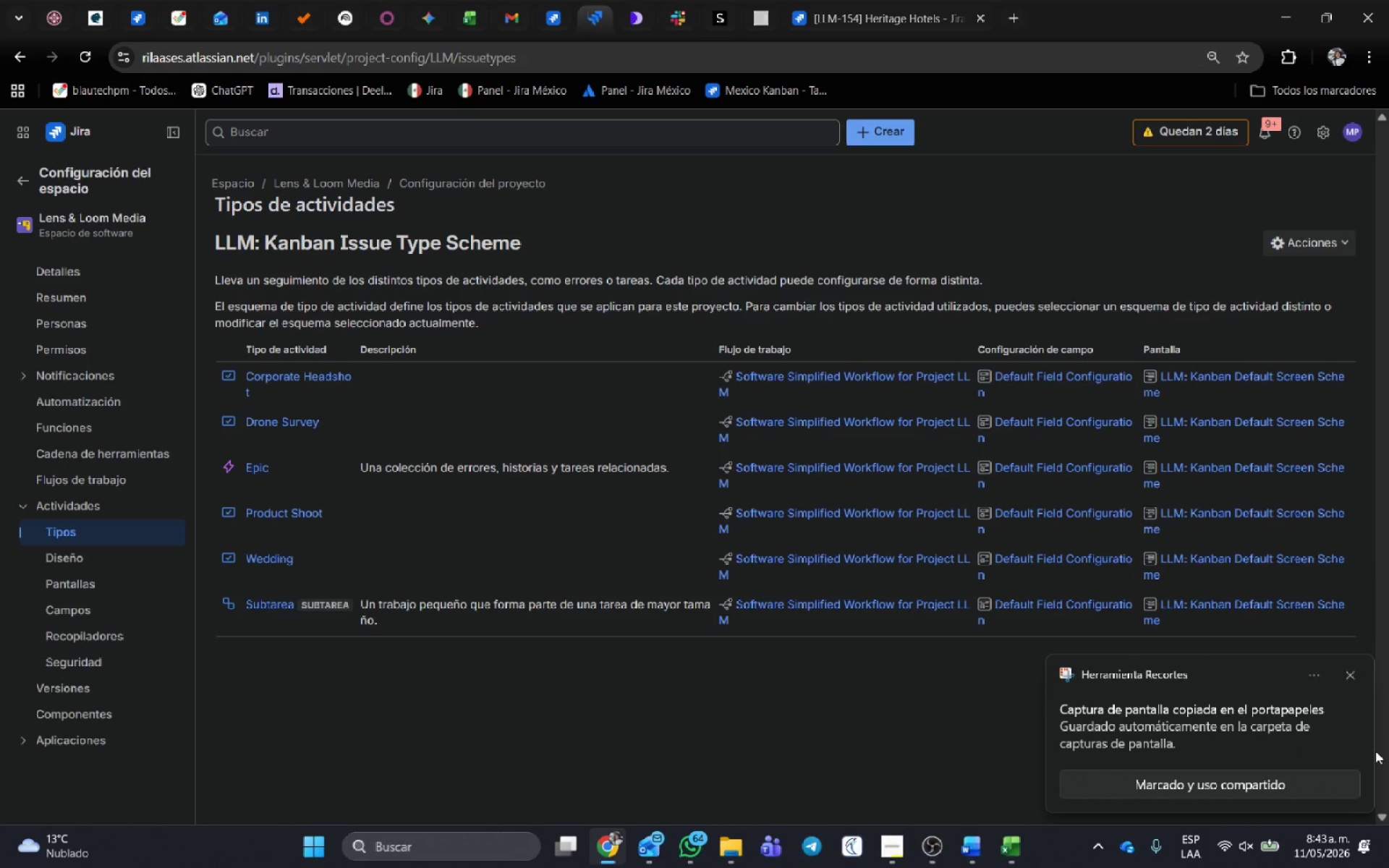 
key(Alt+AltLeft)
 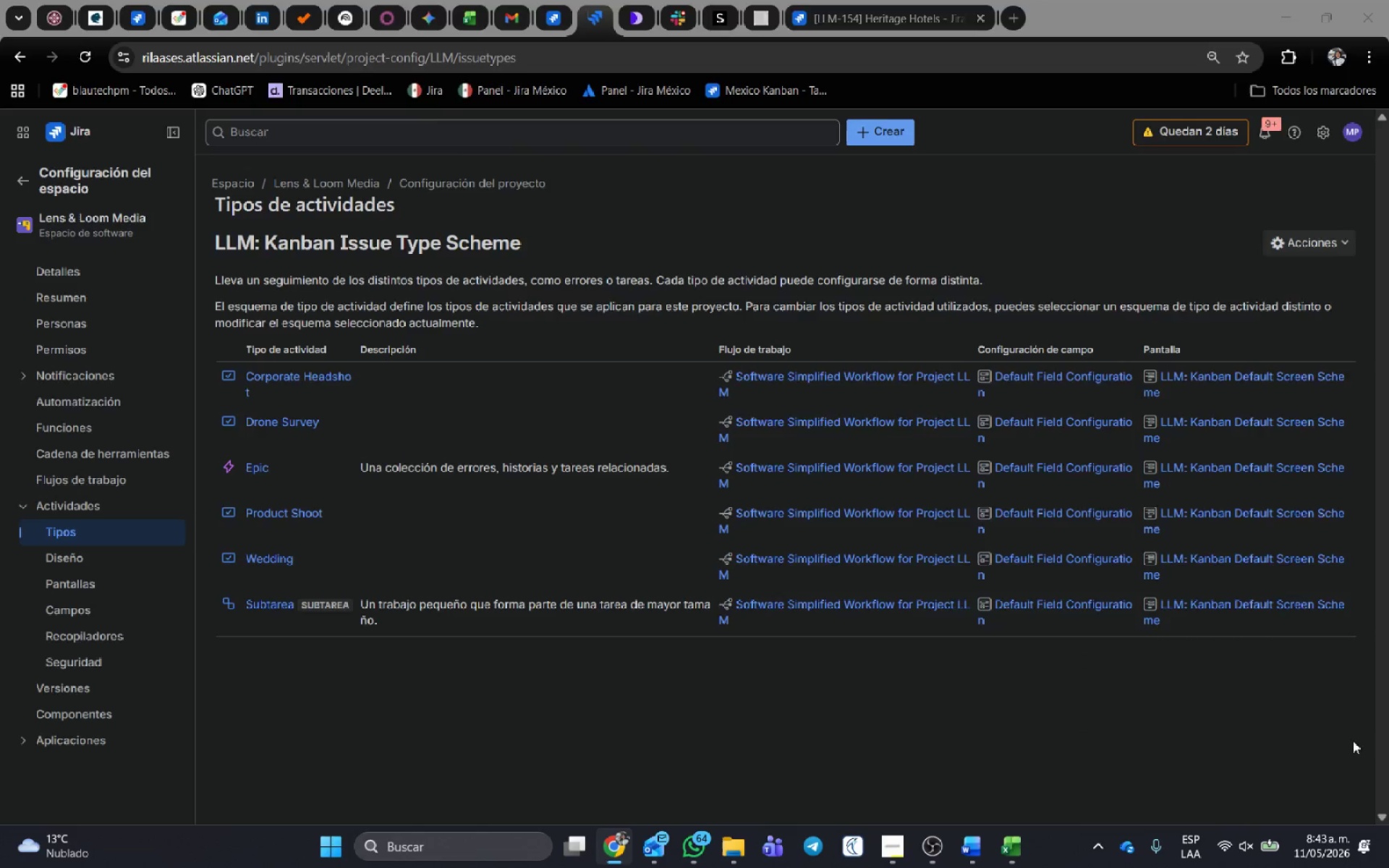 
key(Alt+Tab)
 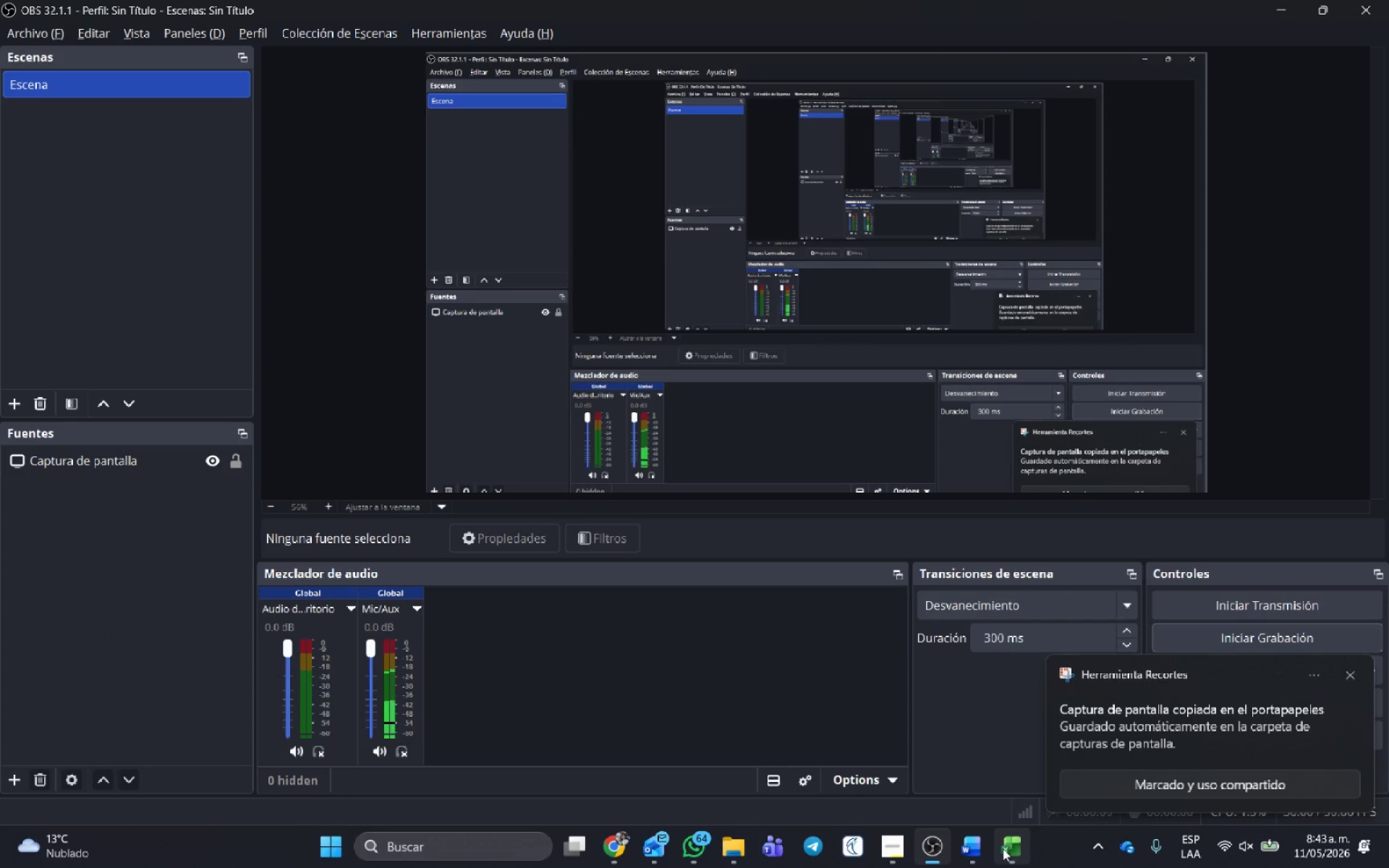 
left_click([982, 848])
 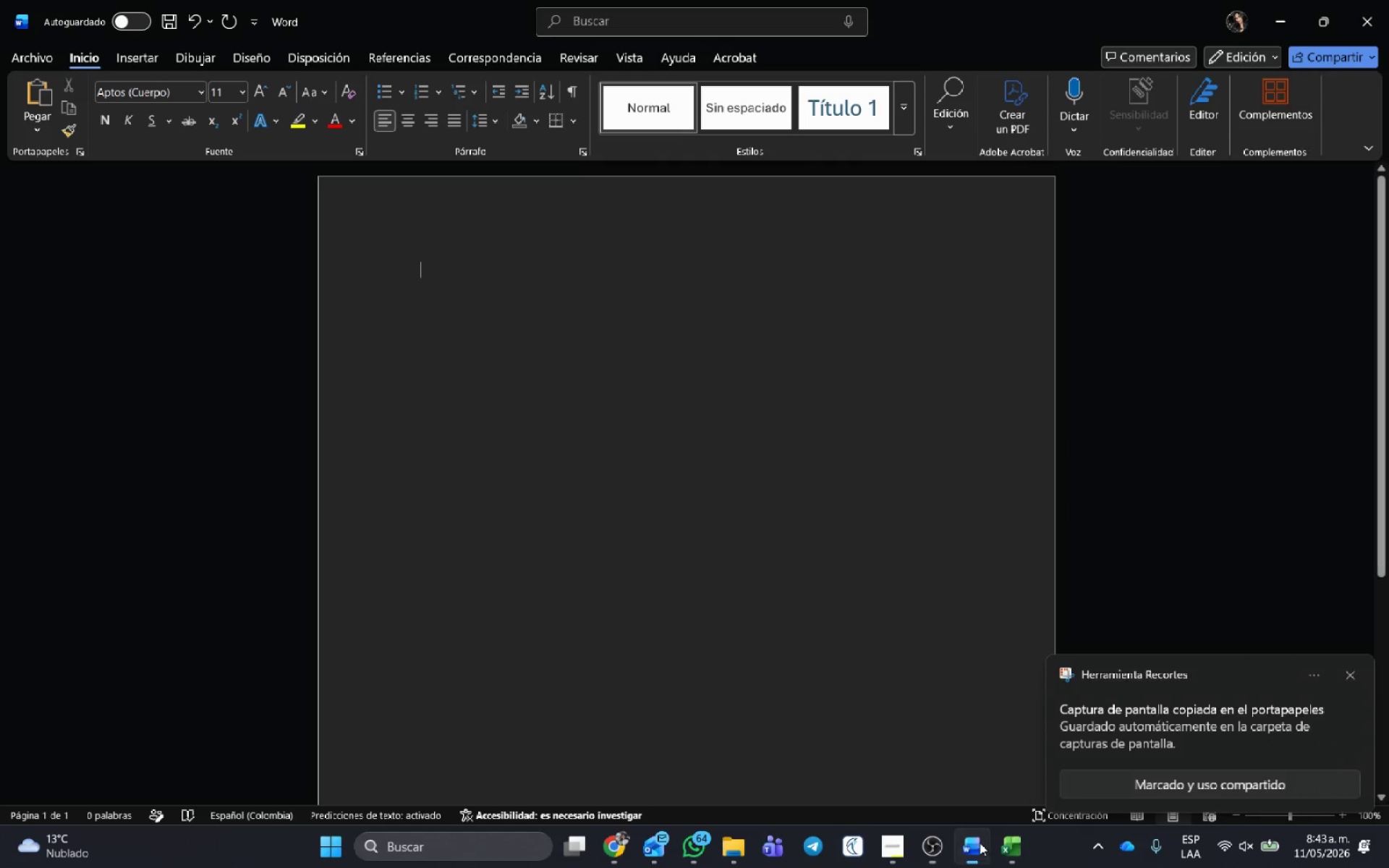 
key(Control+V)
 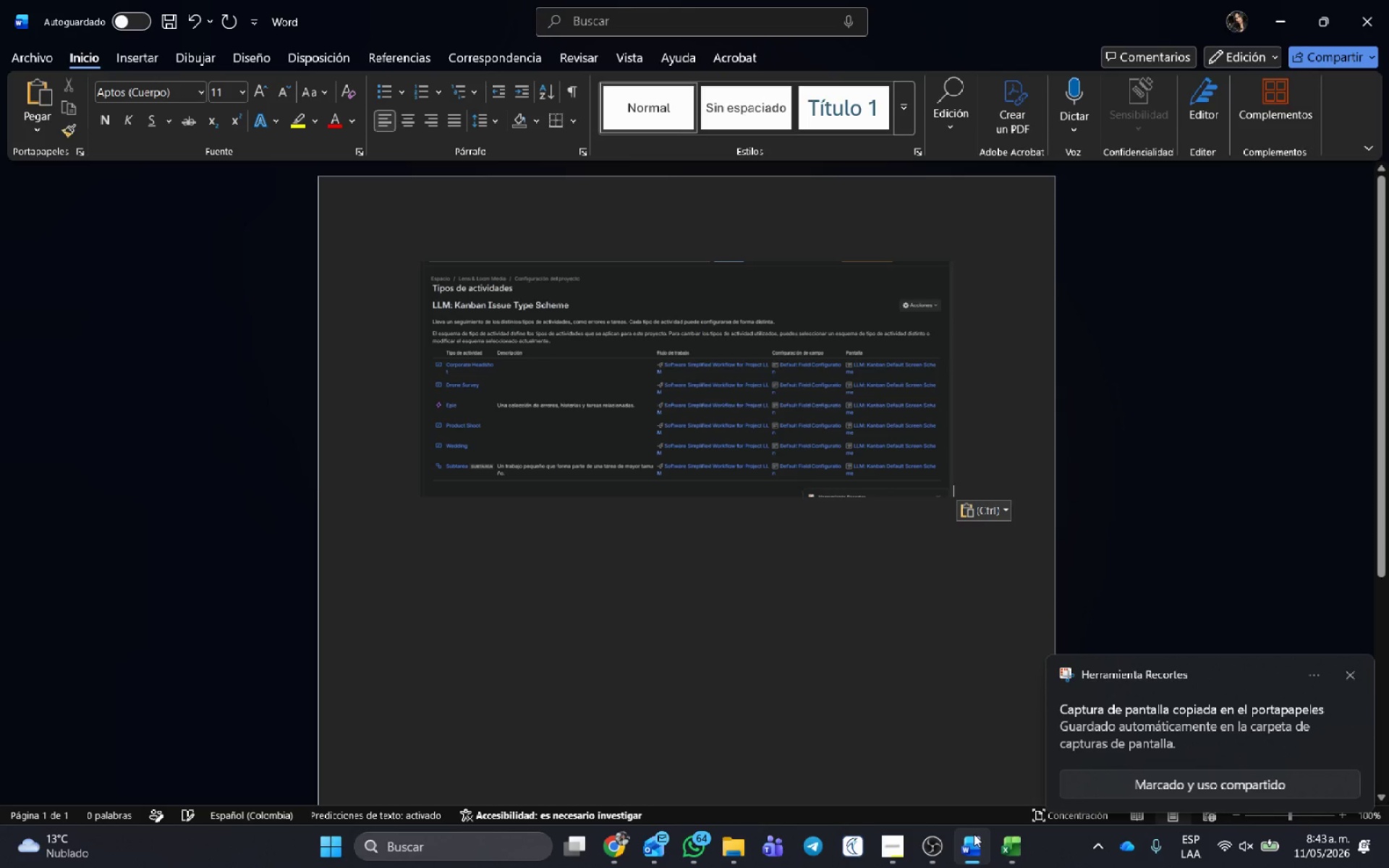 
key(Control+G)
 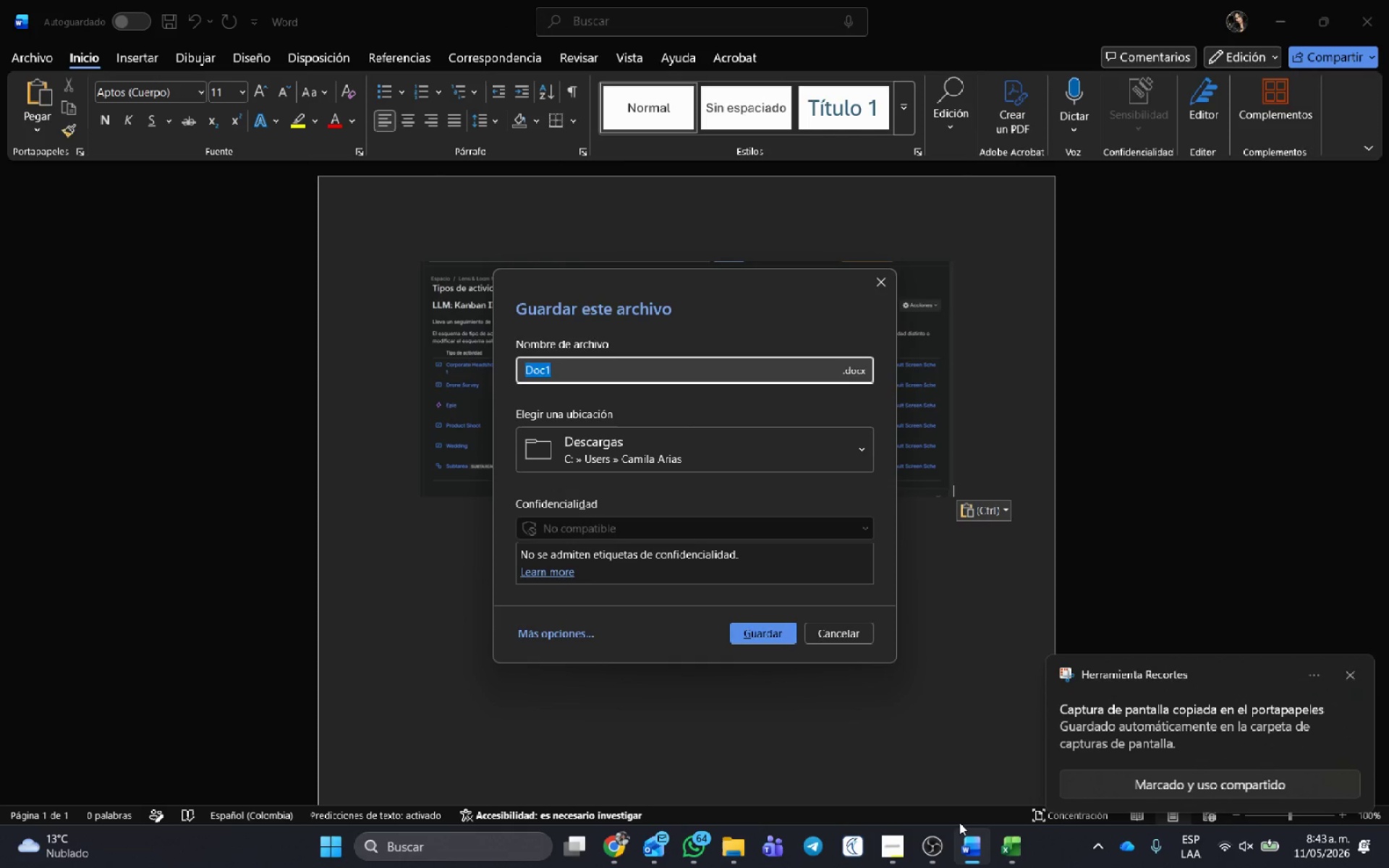 
type(Issue Types)
 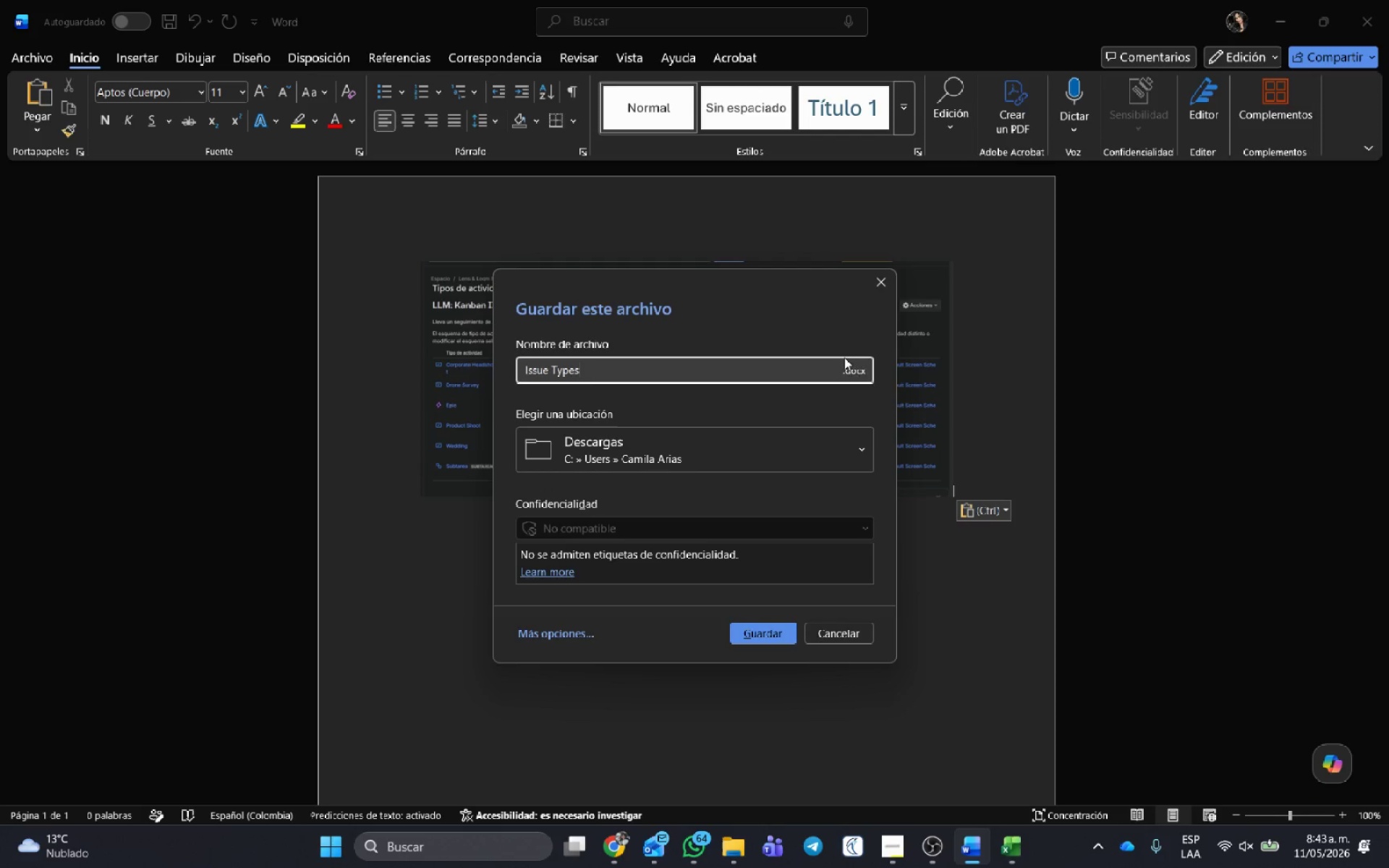 
left_click([862, 365])
 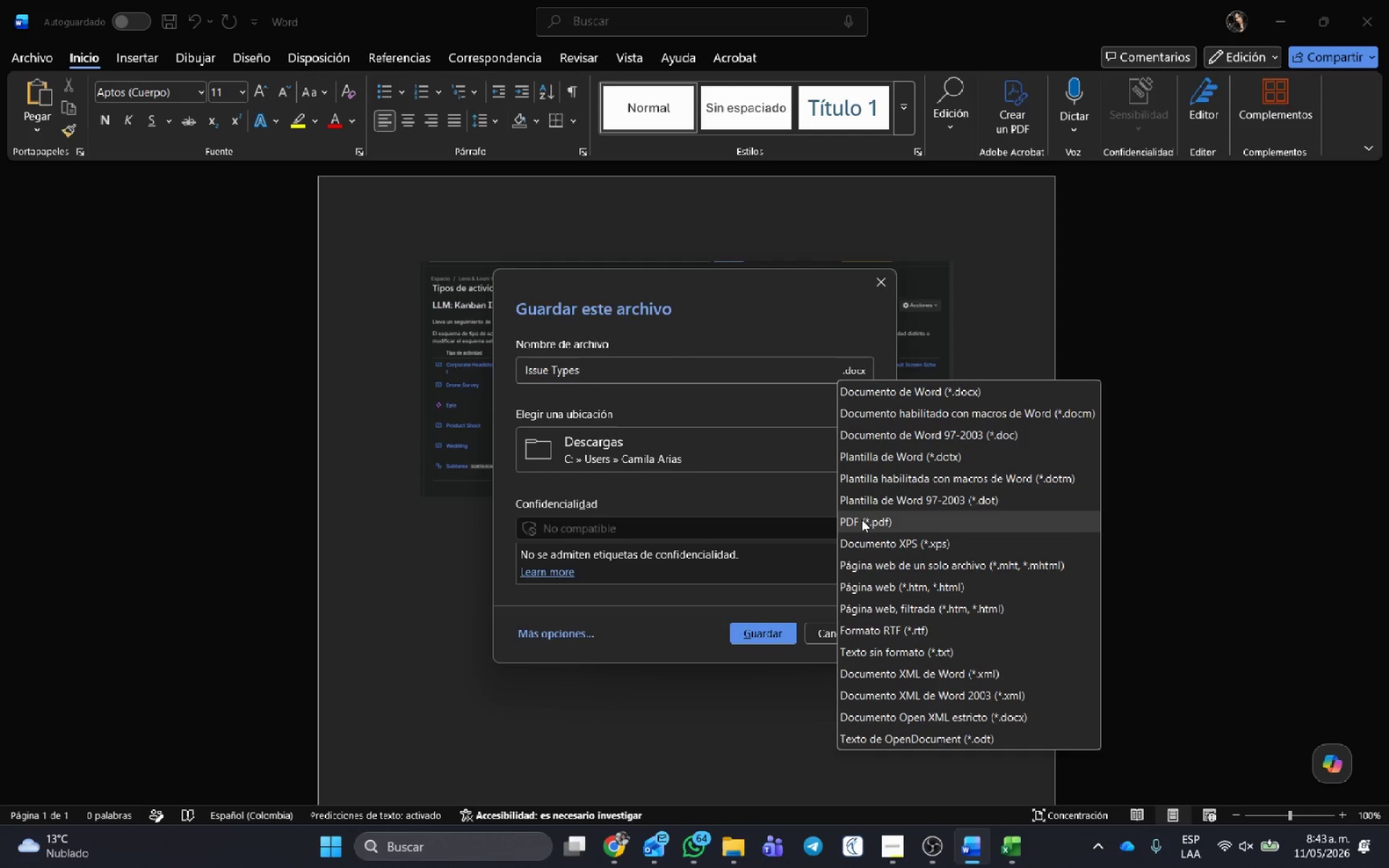 
left_click([862, 519])
 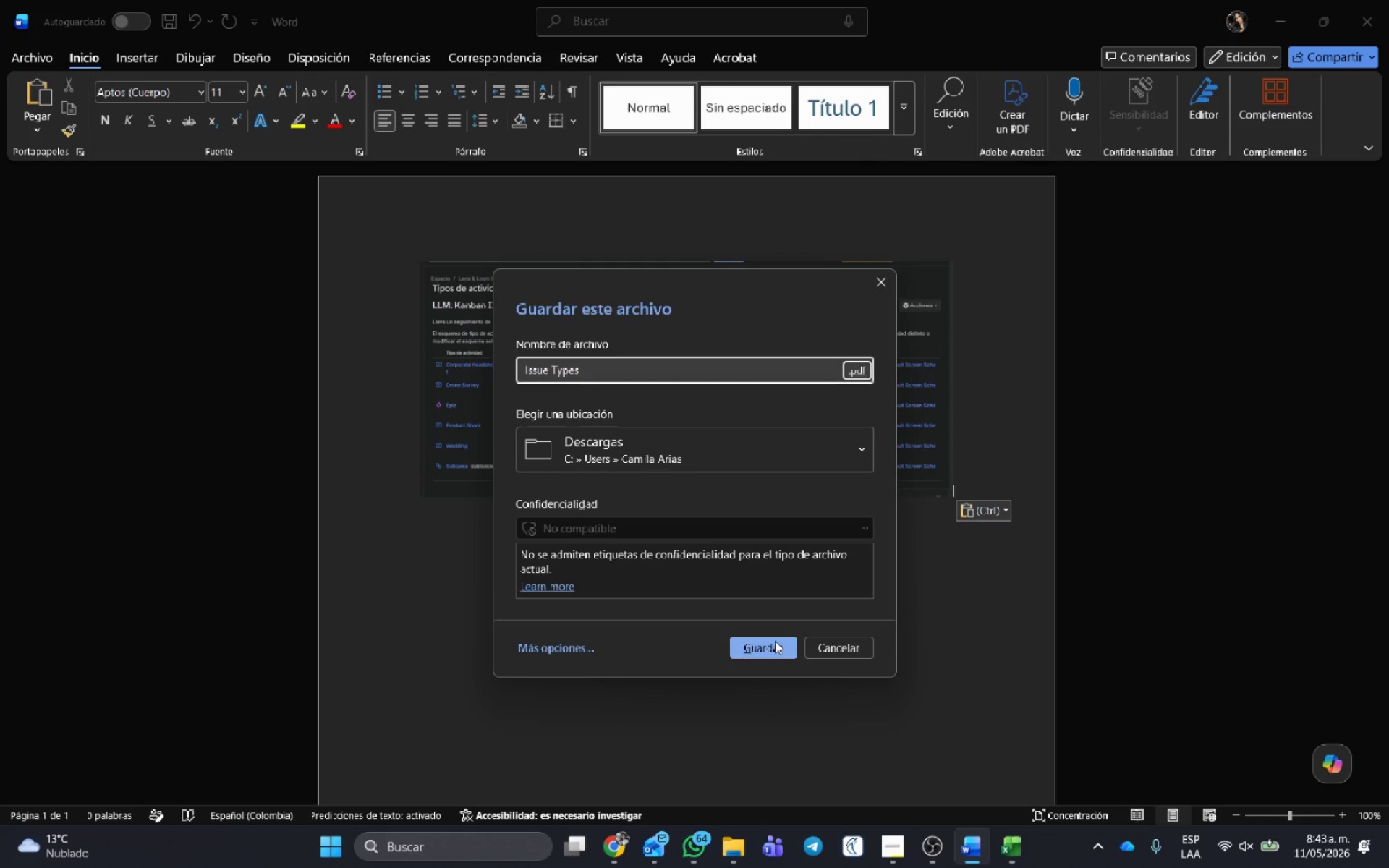 
left_click([775, 641])
 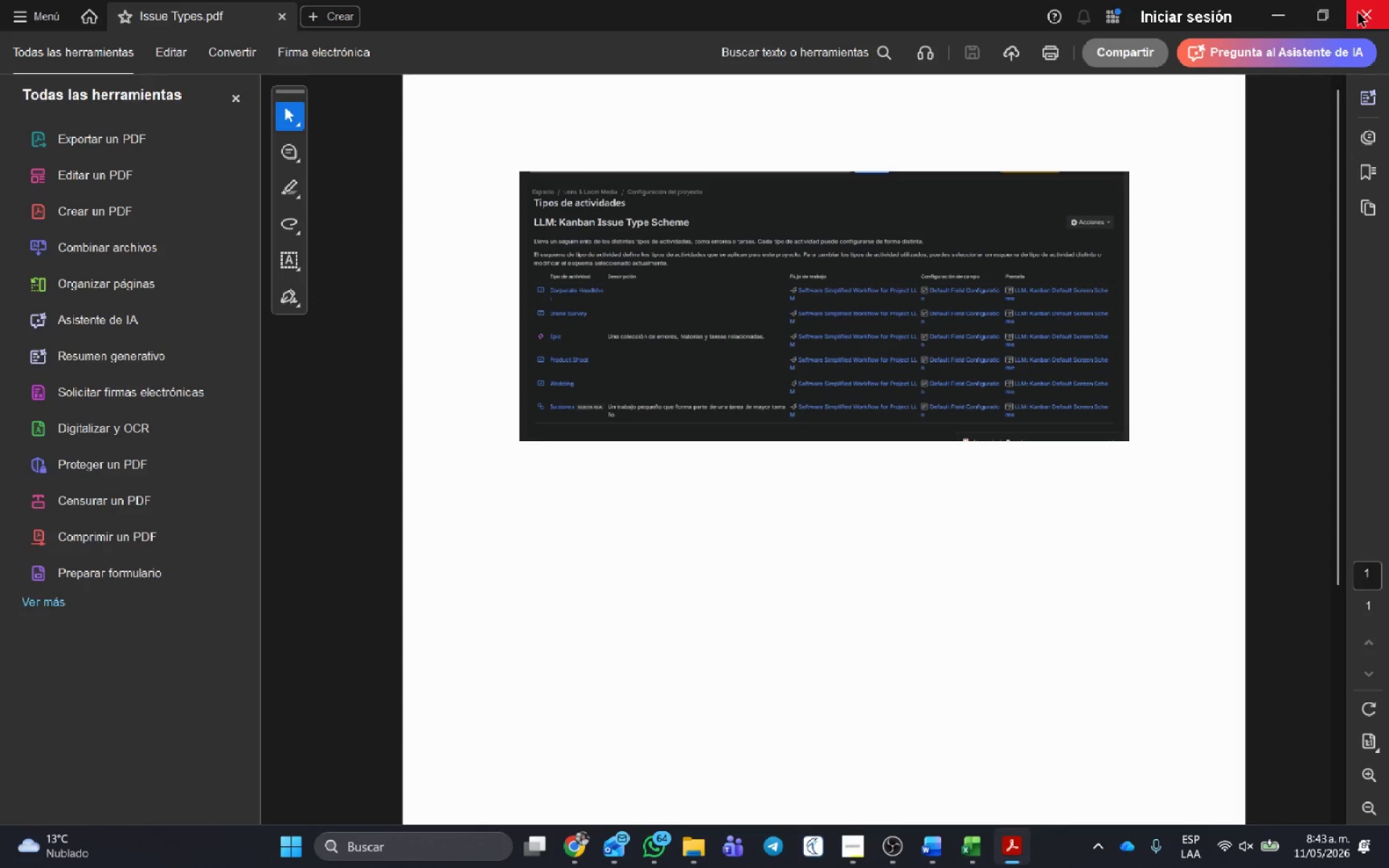 
left_click([849, 407])
 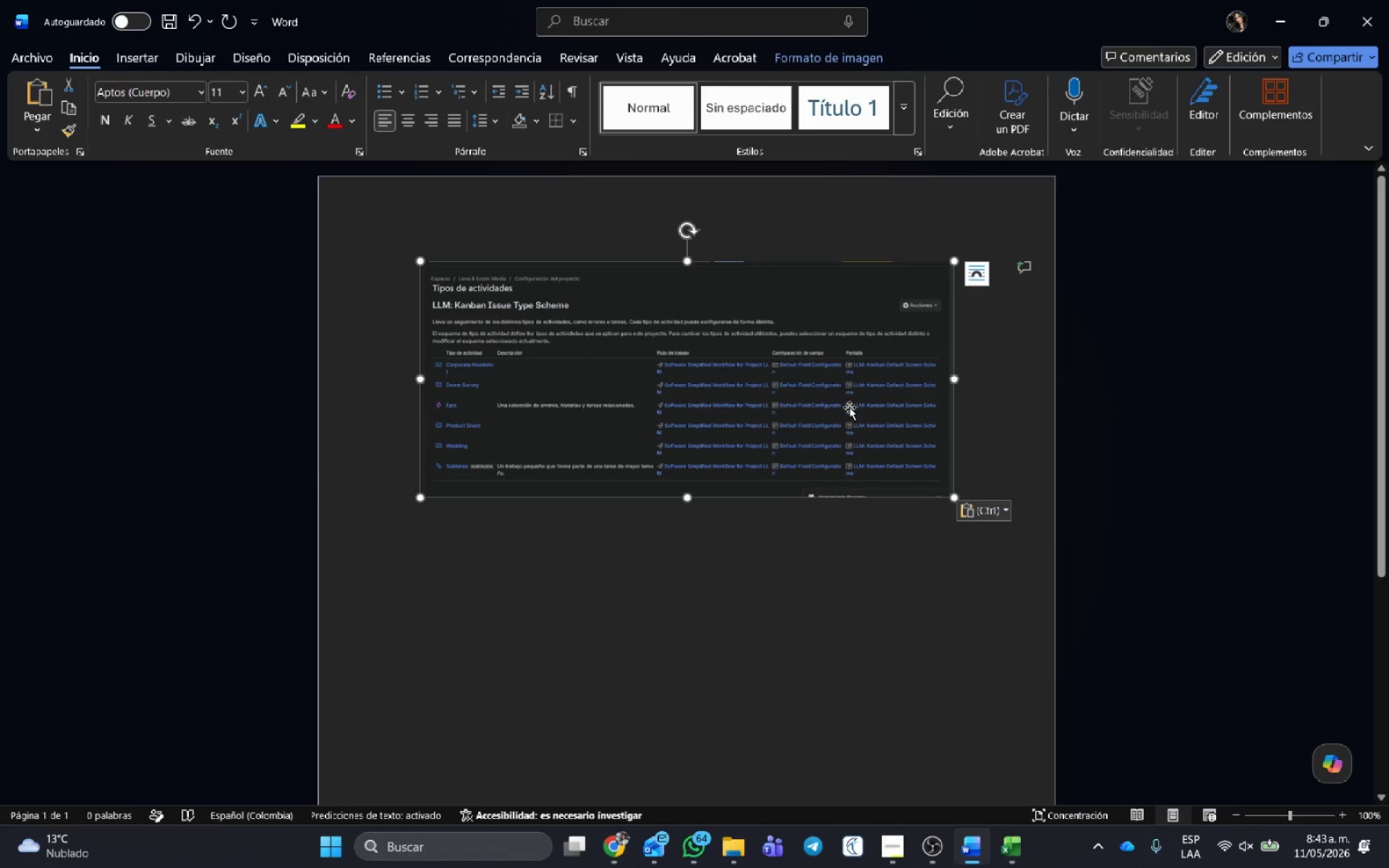 
key(Backspace)
 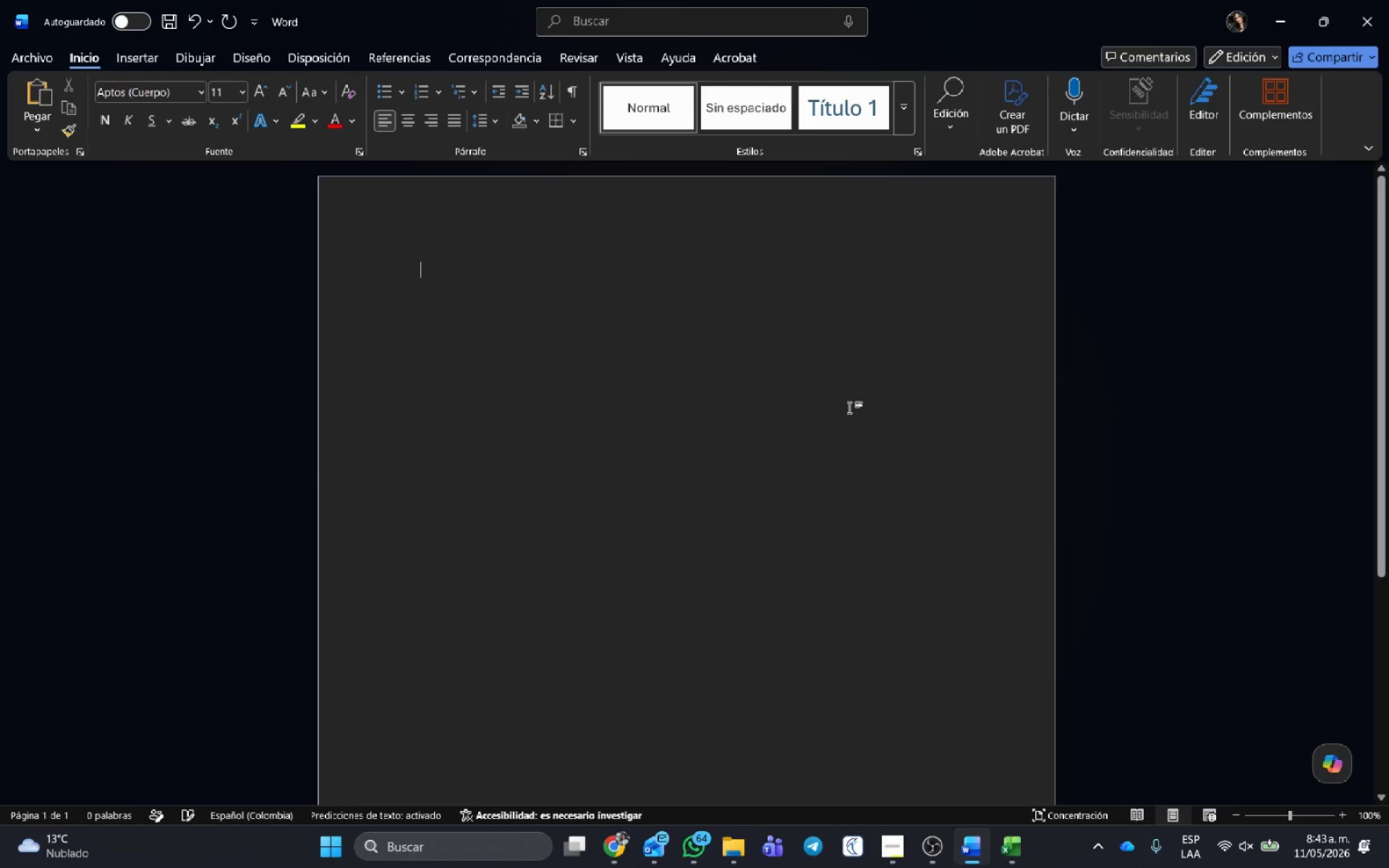 
key(Alt+Tab)
 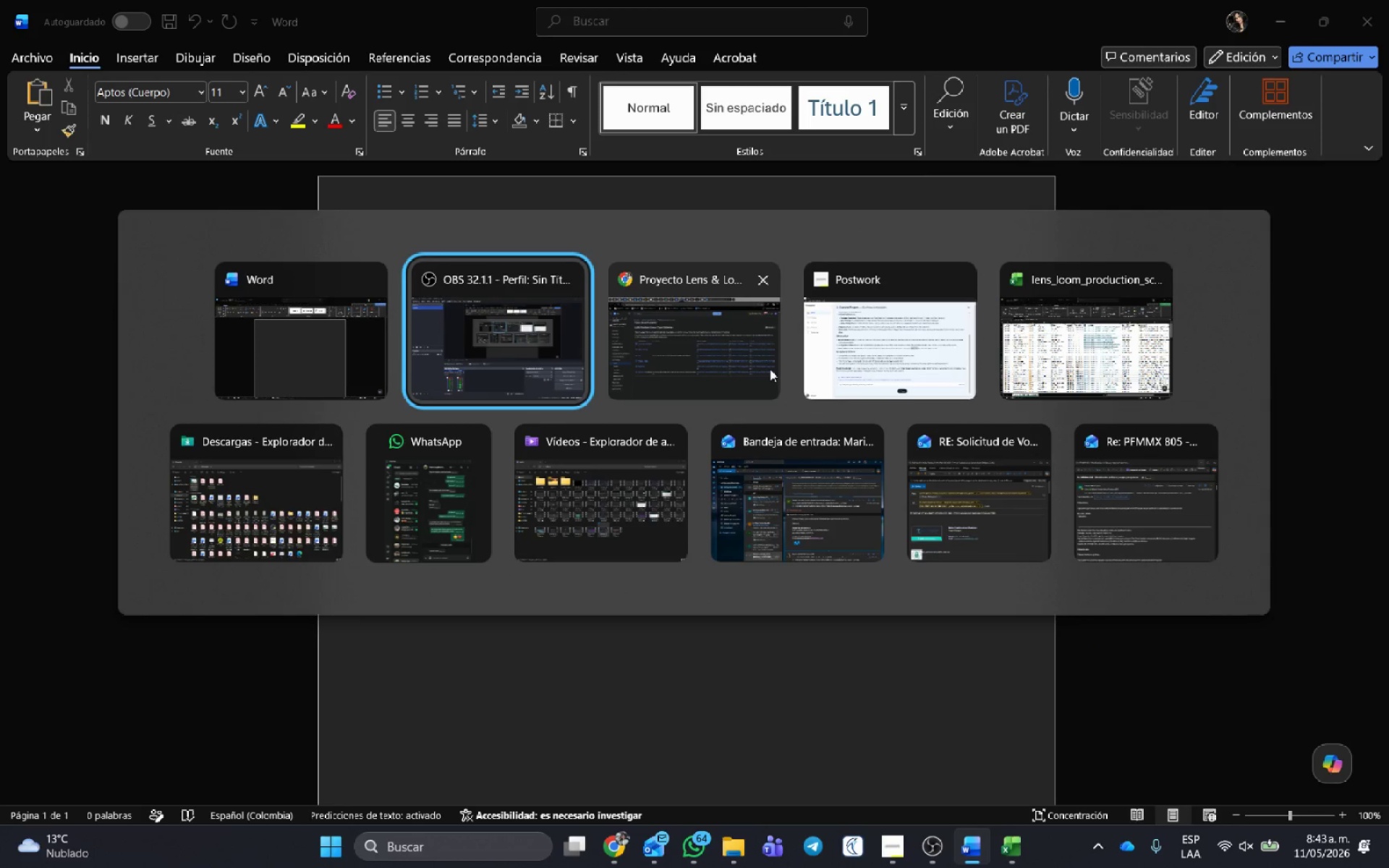 
key(Alt+Tab)
 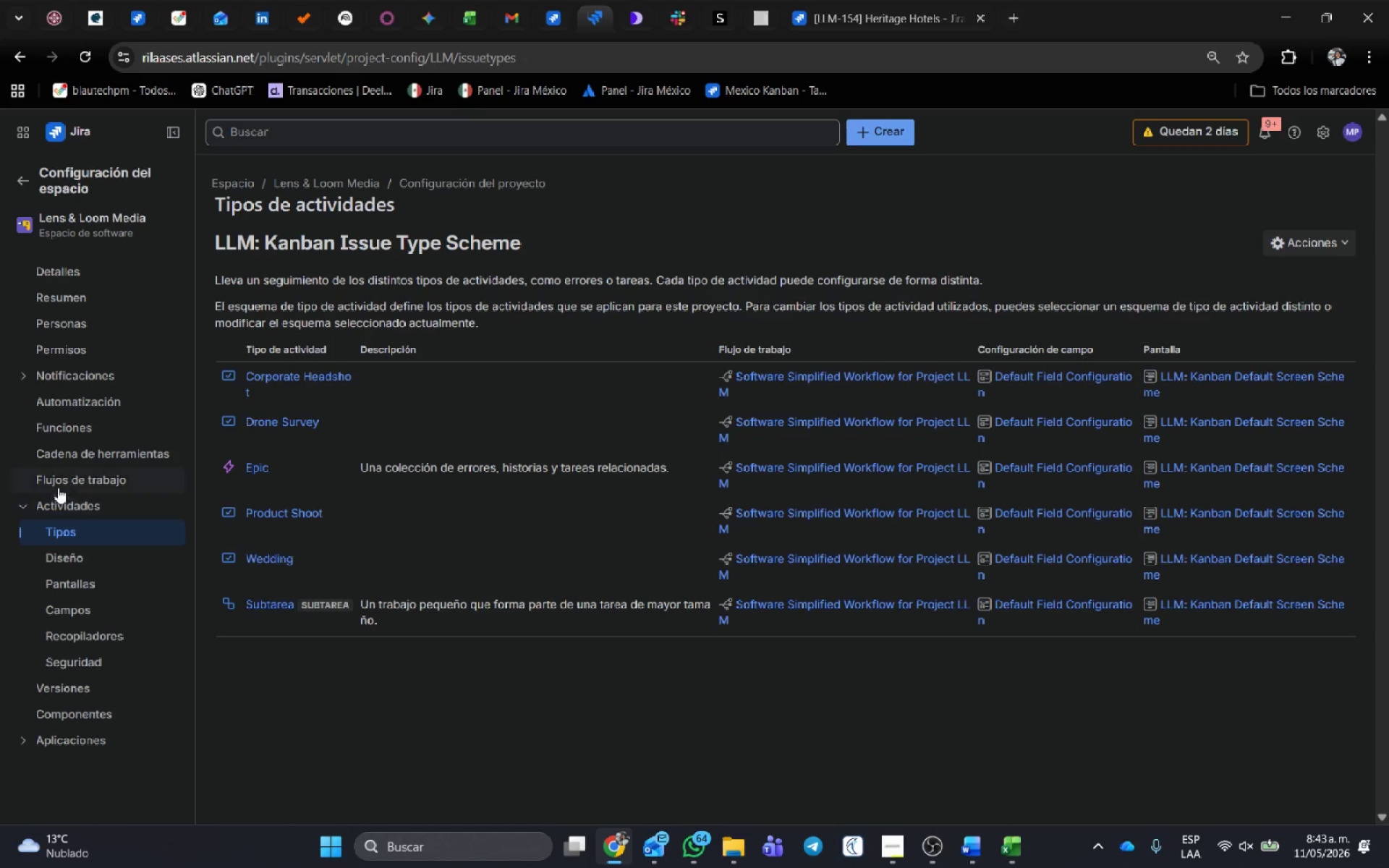 
left_click([59, 482])
 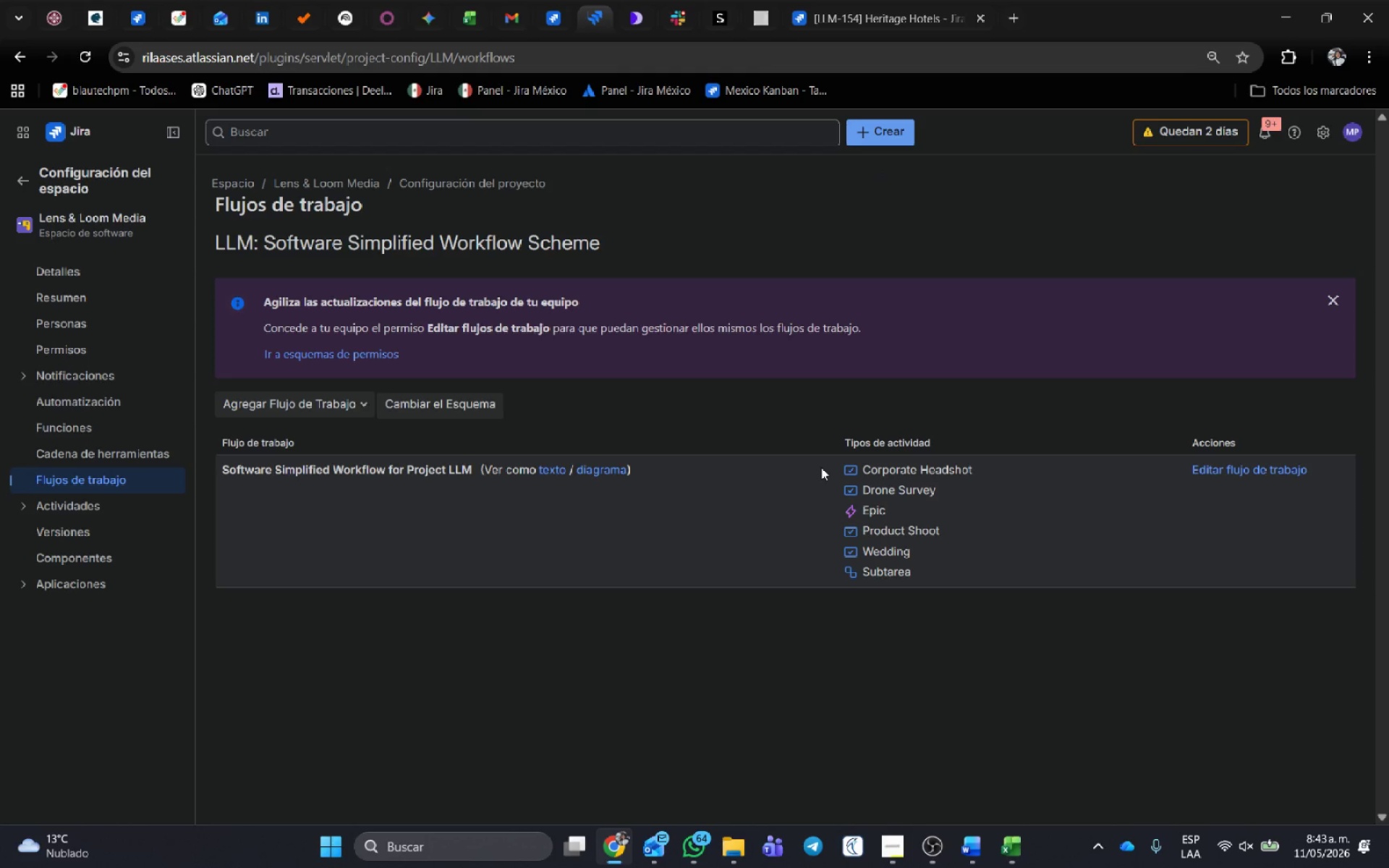 
wait(6.75)
 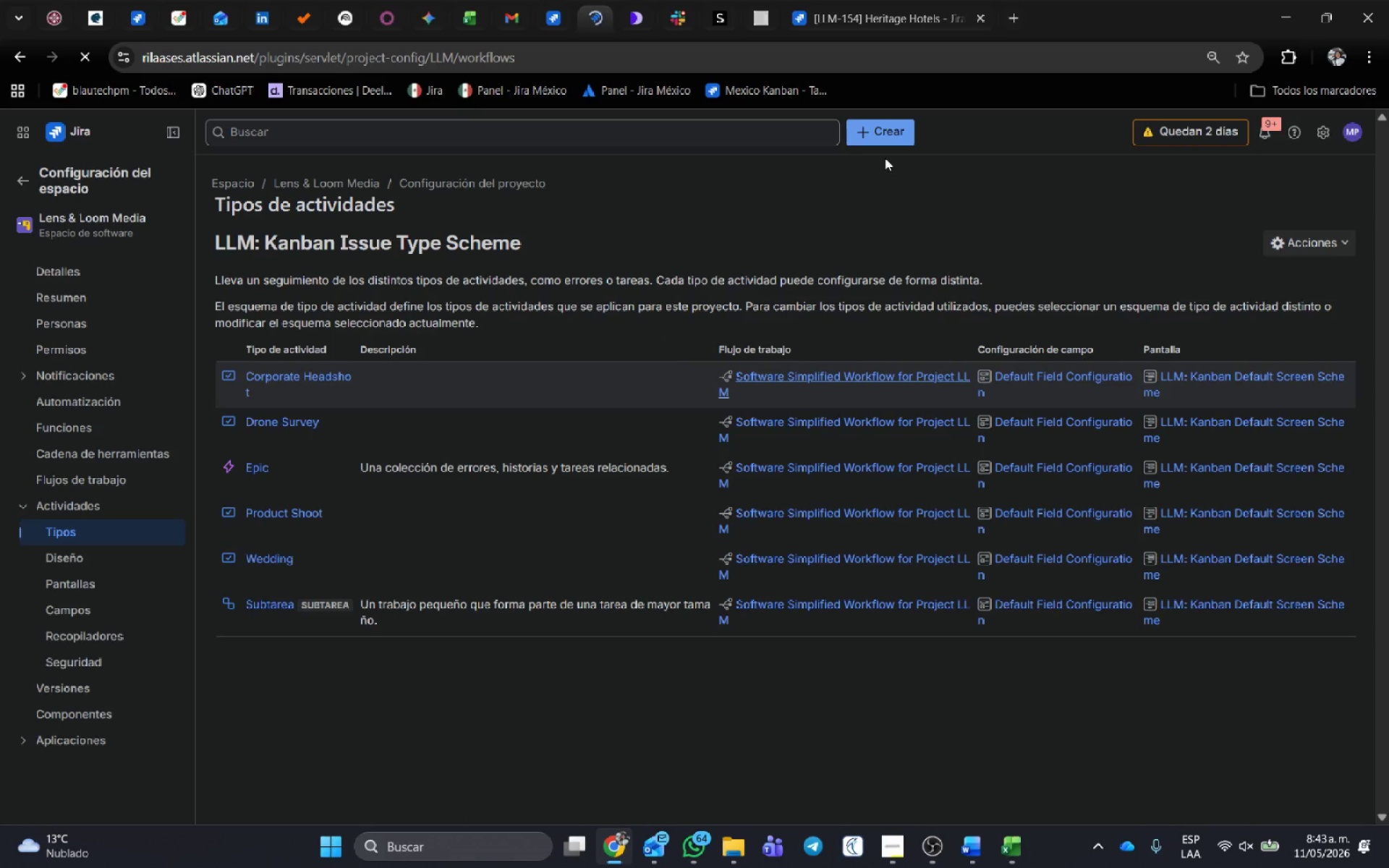 
left_click([1264, 472])
 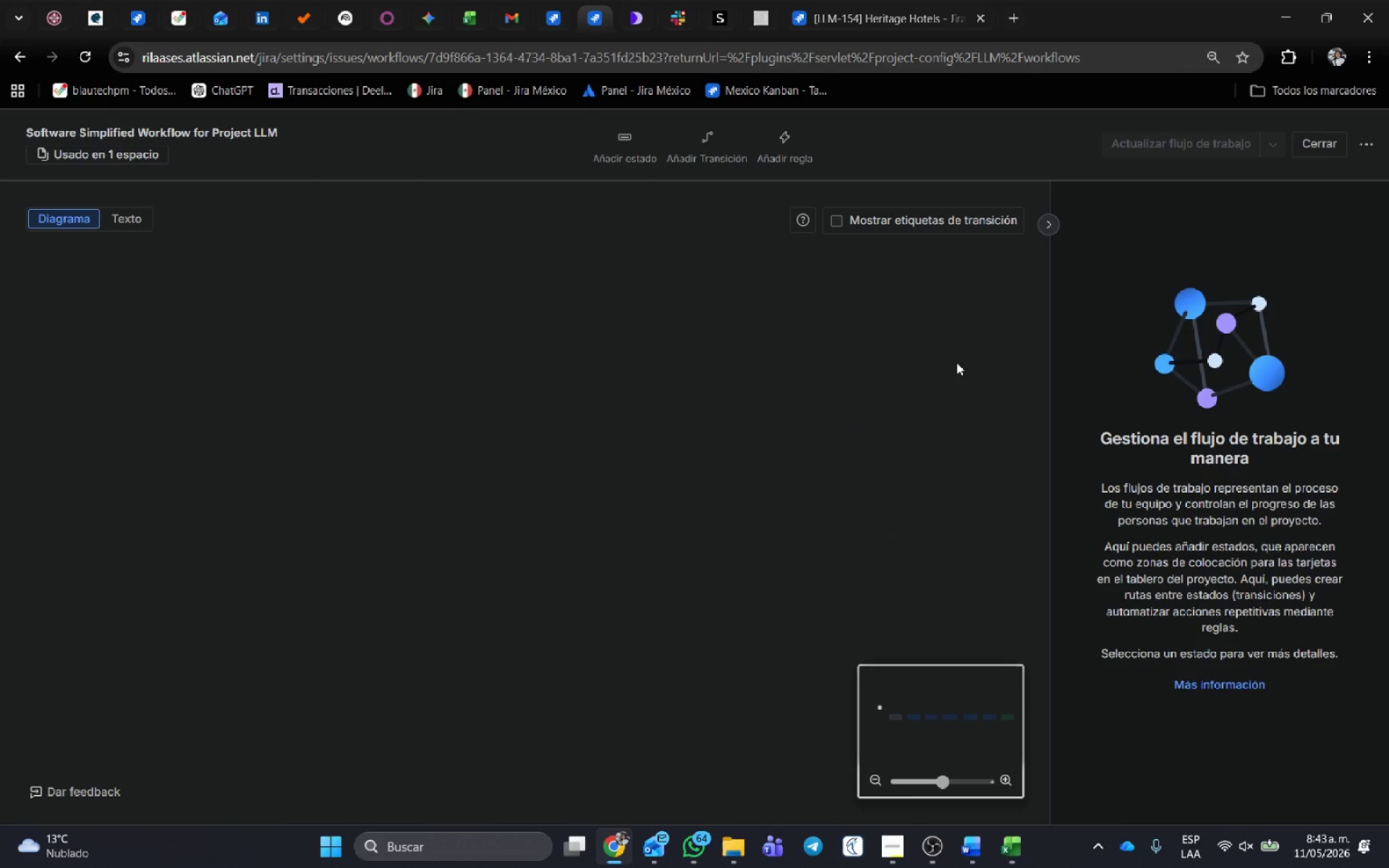 
left_click([1050, 223])
 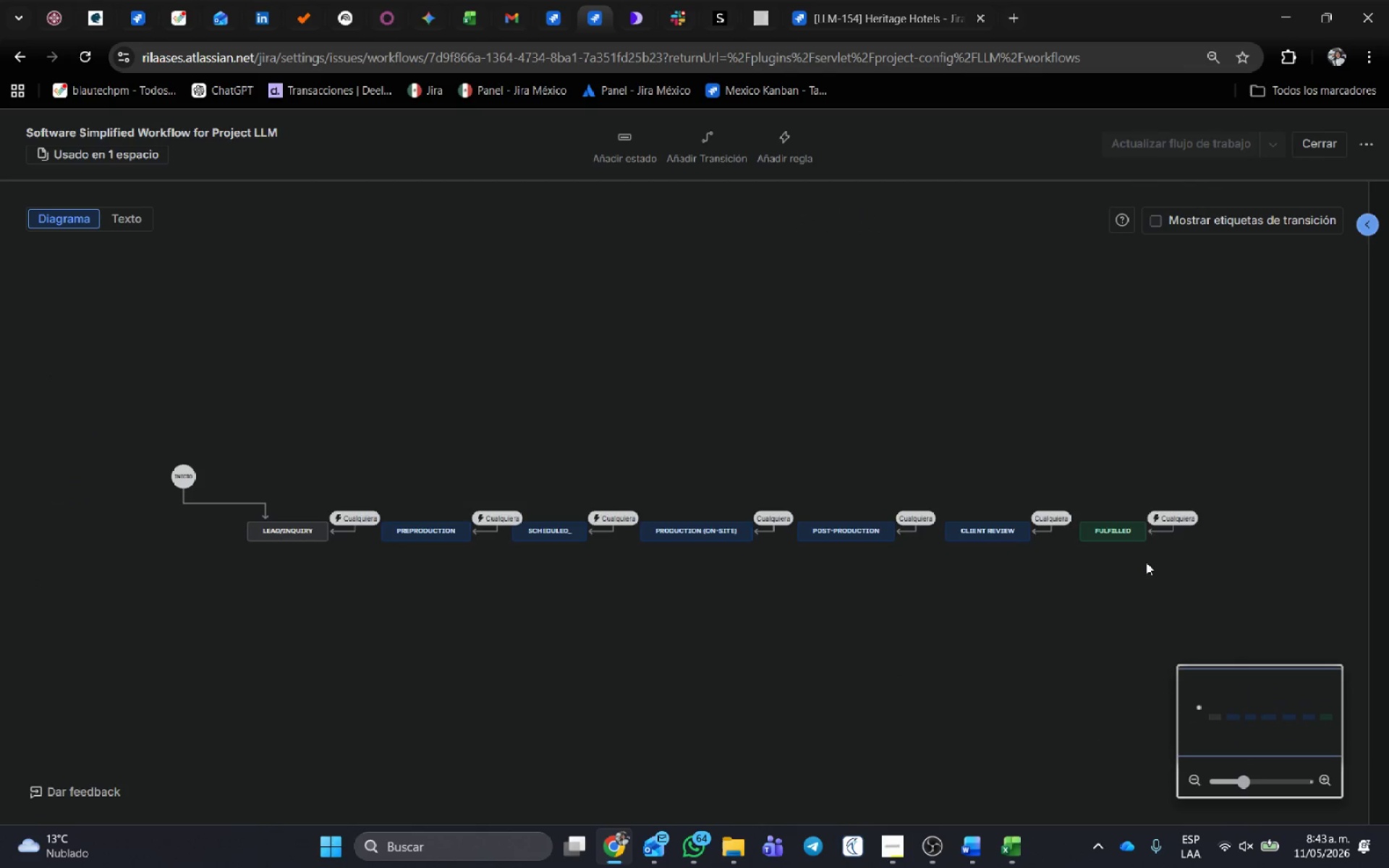 
hold_key(key=ControlLeft, duration=1.94)
scroll: coordinate [1158, 452], scroll_direction: up, amount: 5.0
 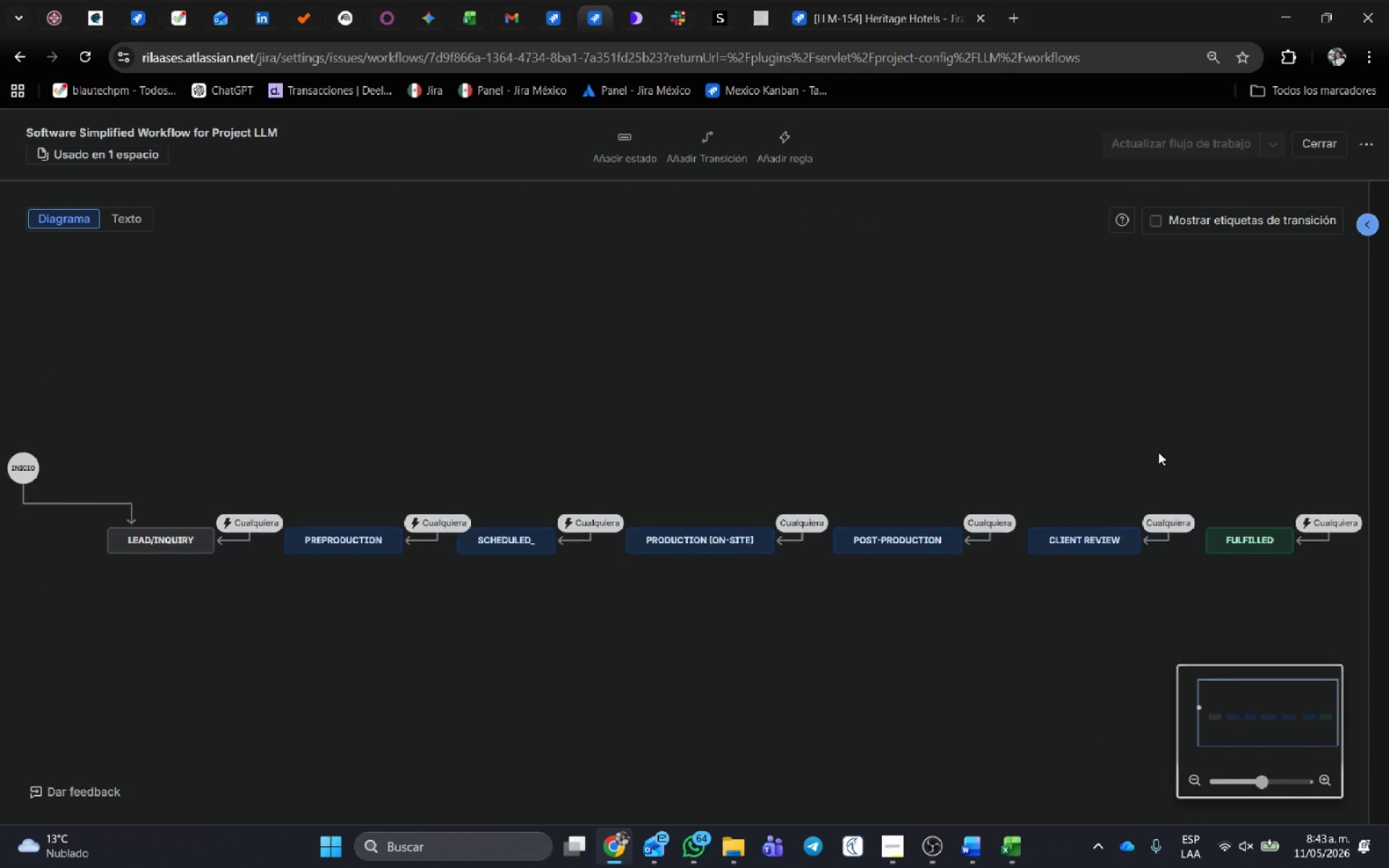 
scroll: coordinate [1158, 452], scroll_direction: down, amount: 1.0
 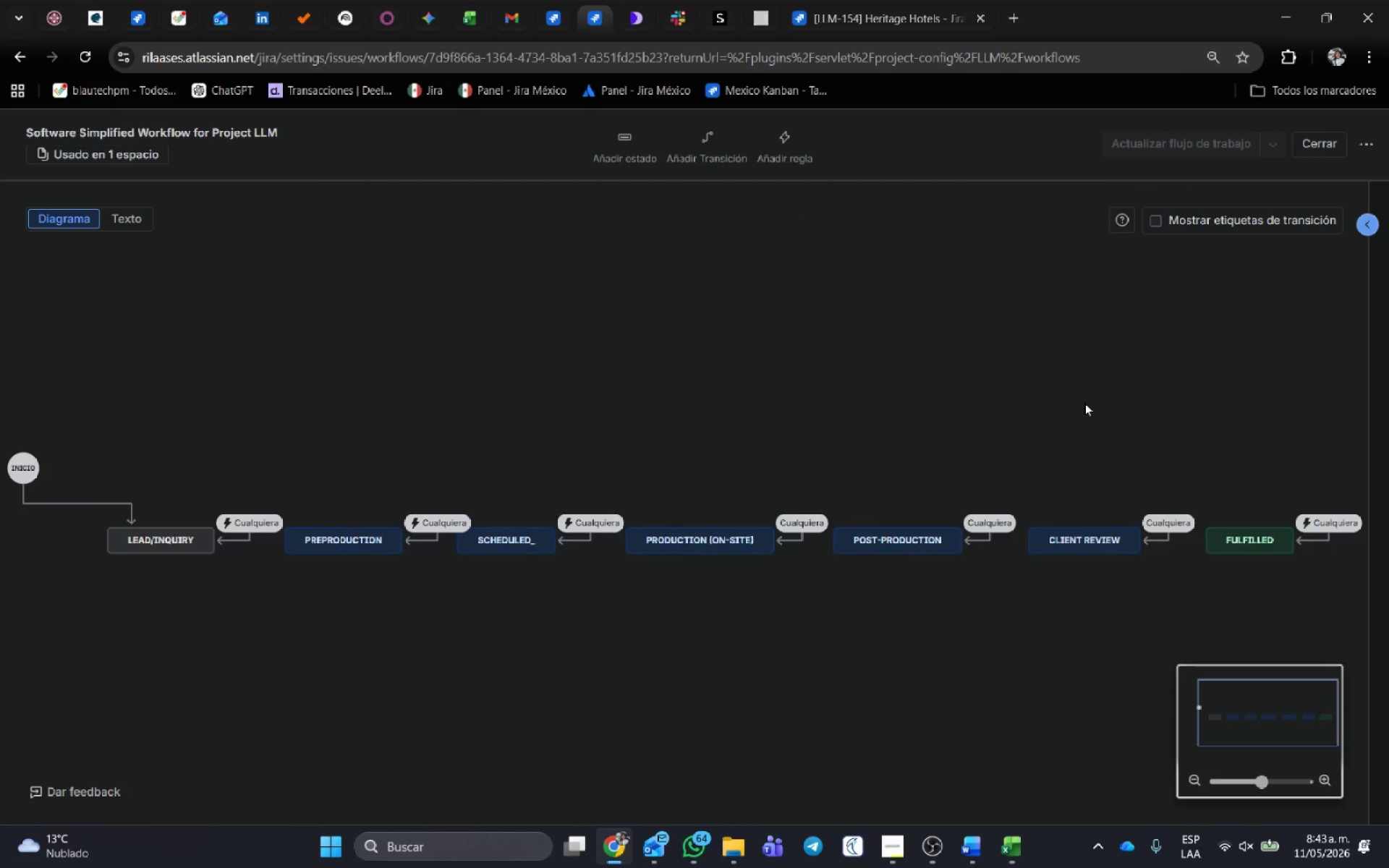 
key(Meta+Shift+S)
 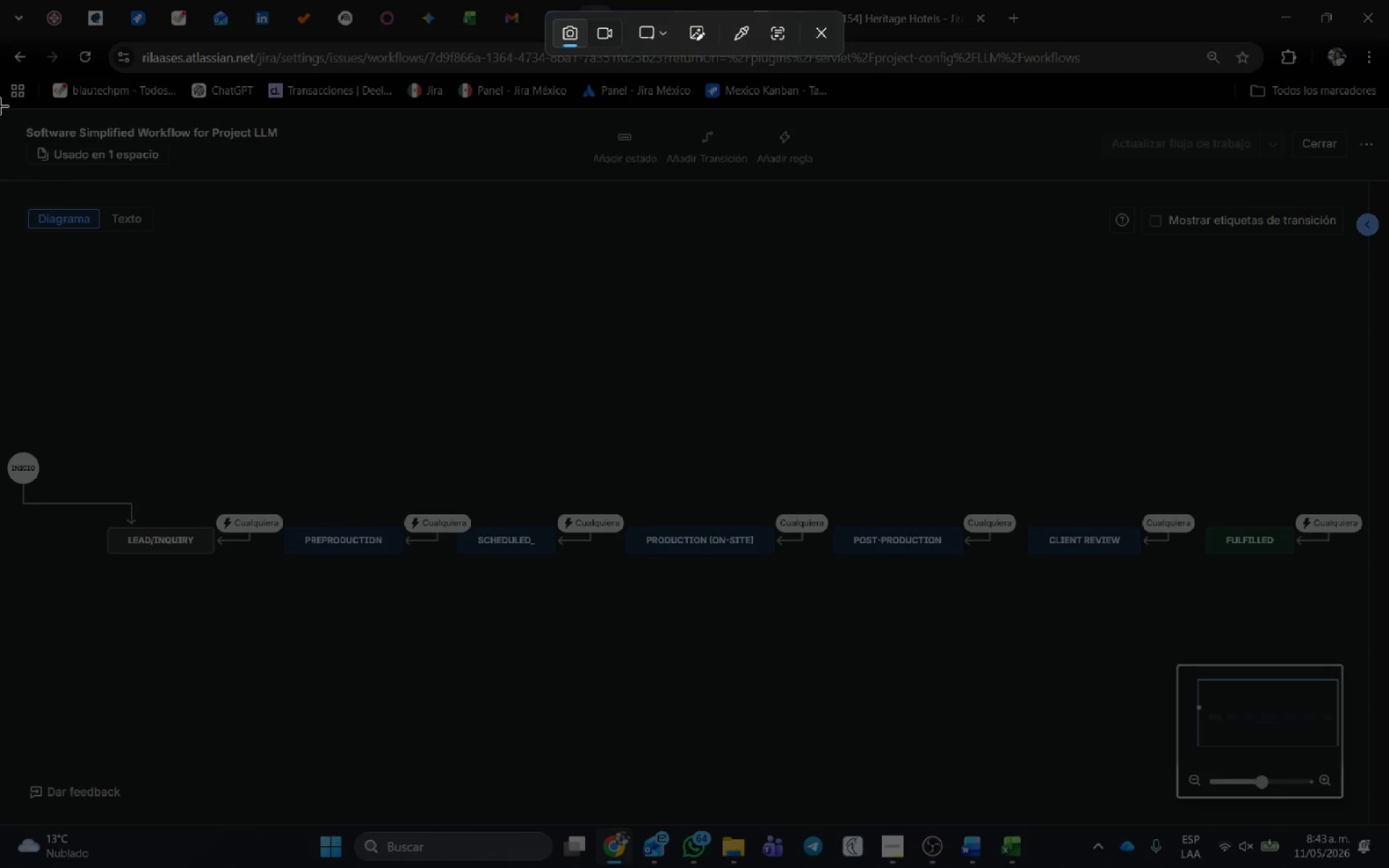 
left_click_drag(start_coordinate=[0, 98], to_coordinate=[1388, 656])
 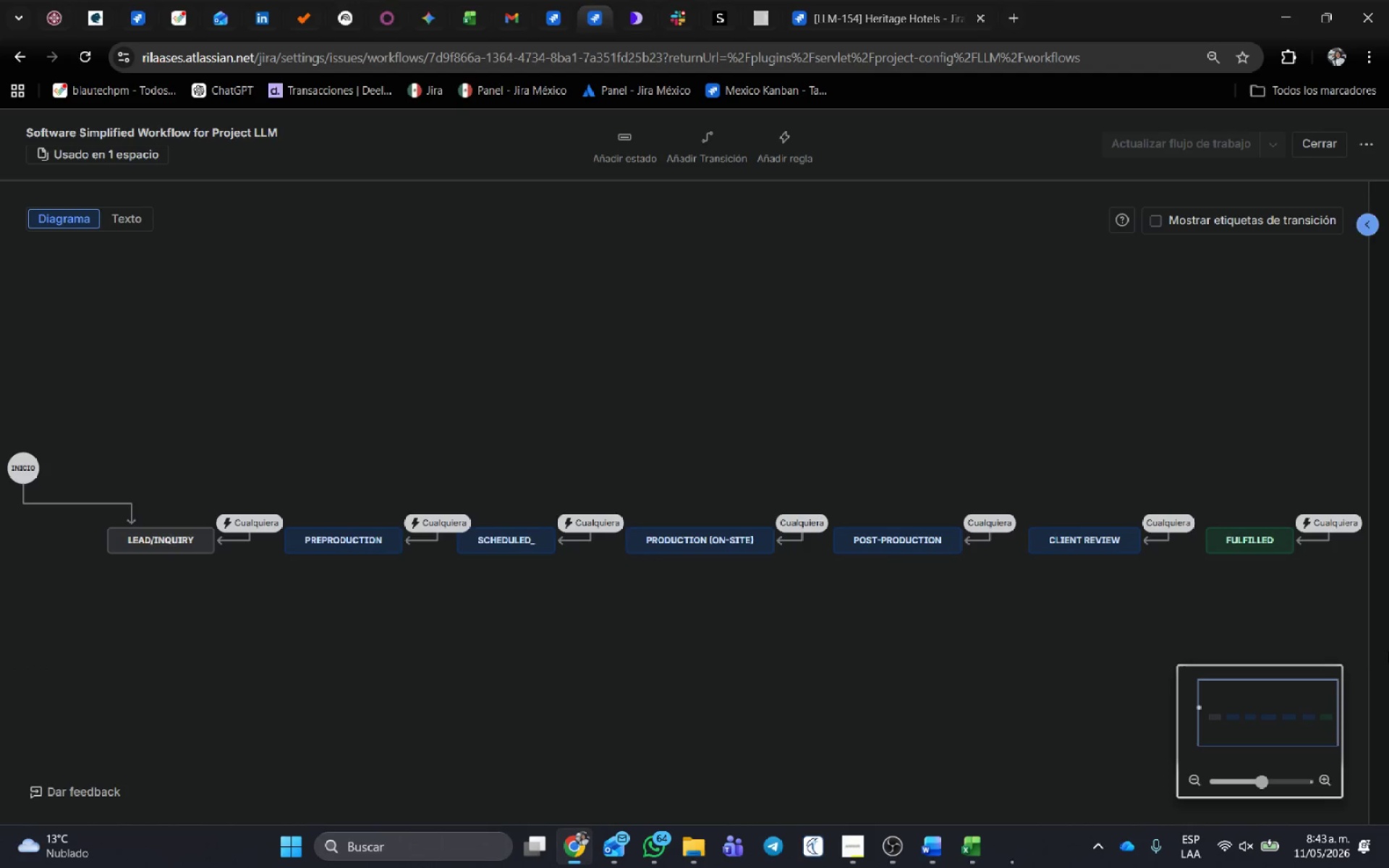 
key(Alt+AltLeft)
 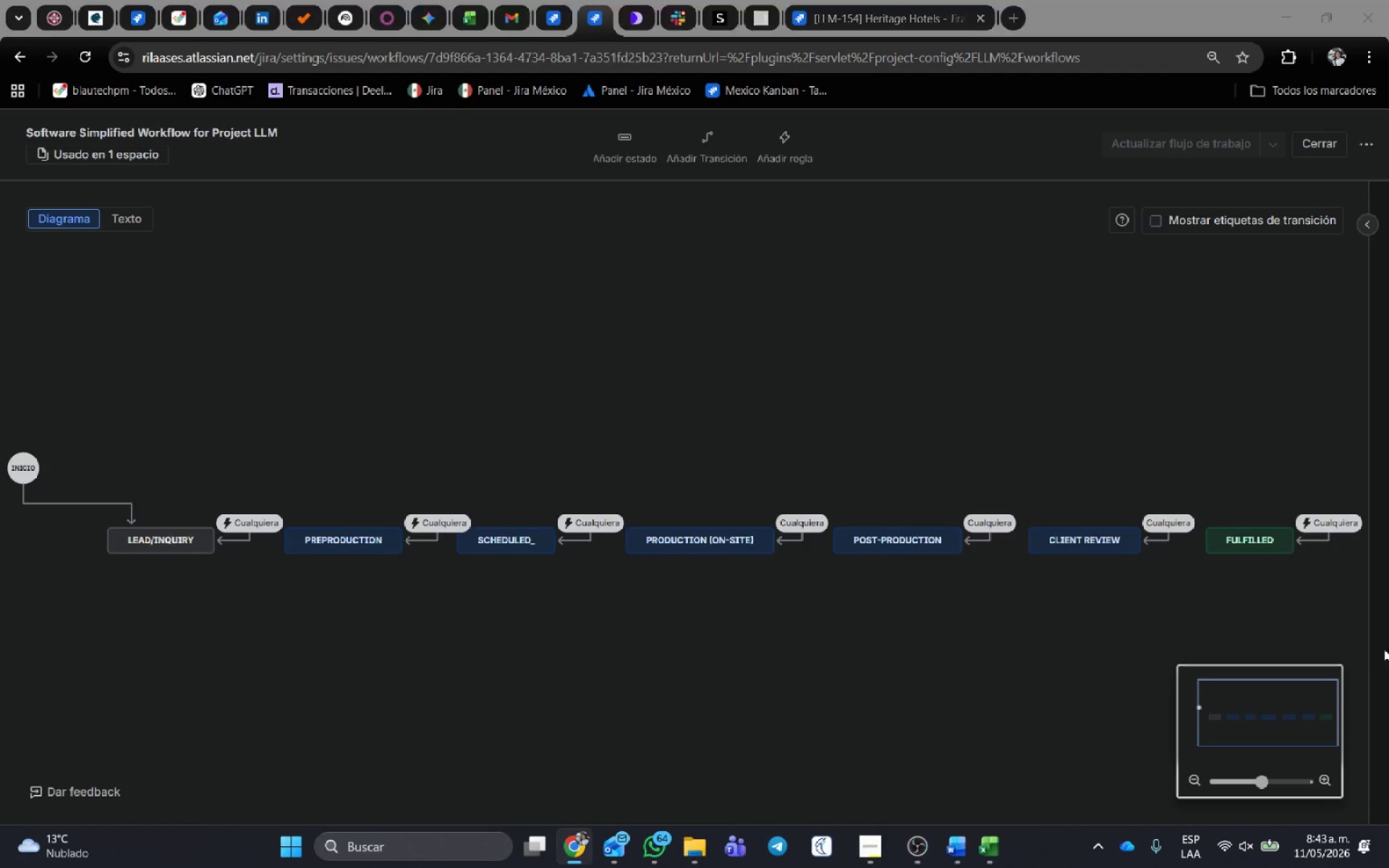 
key(Alt+Tab)
 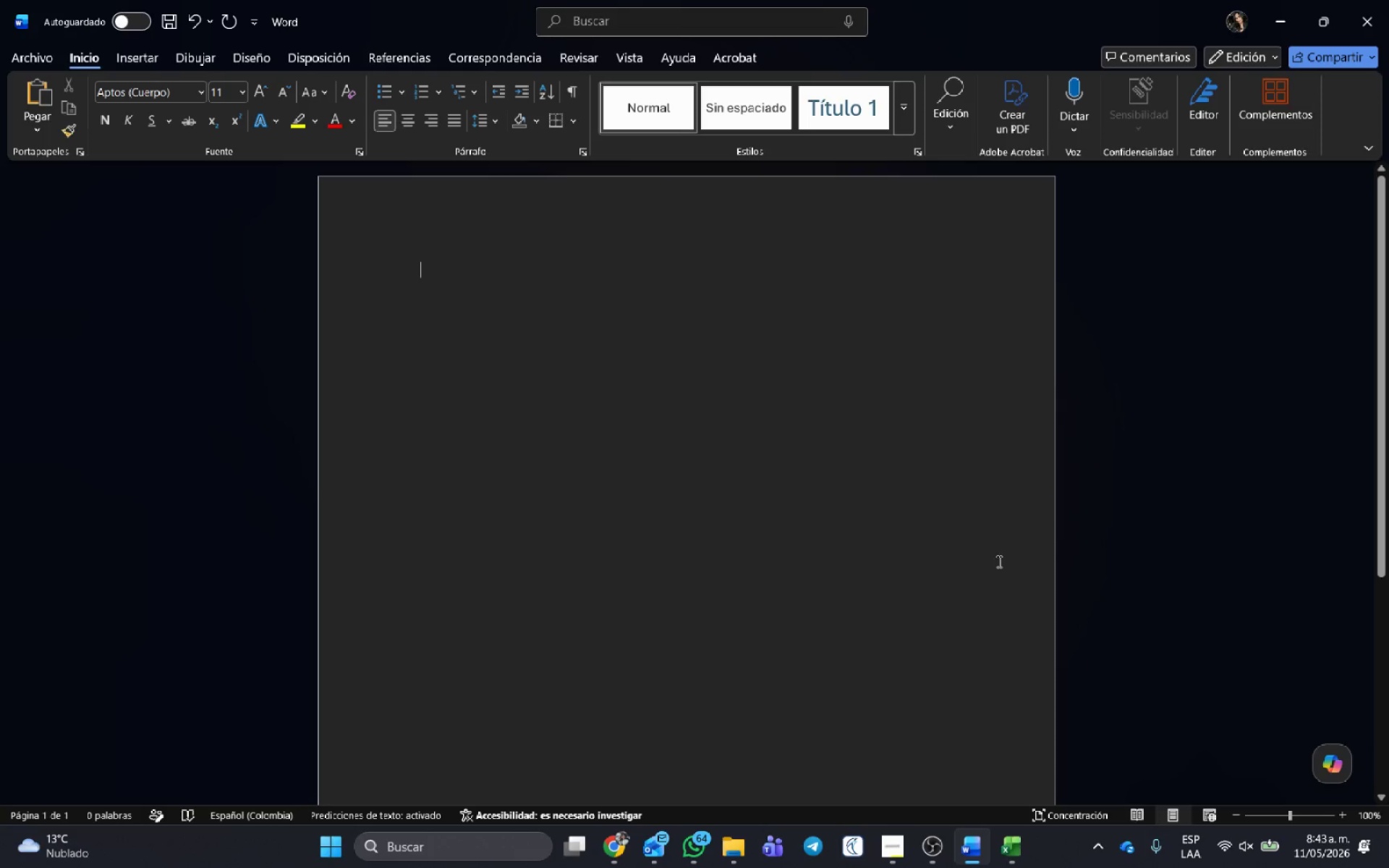 
key(Control+V)
 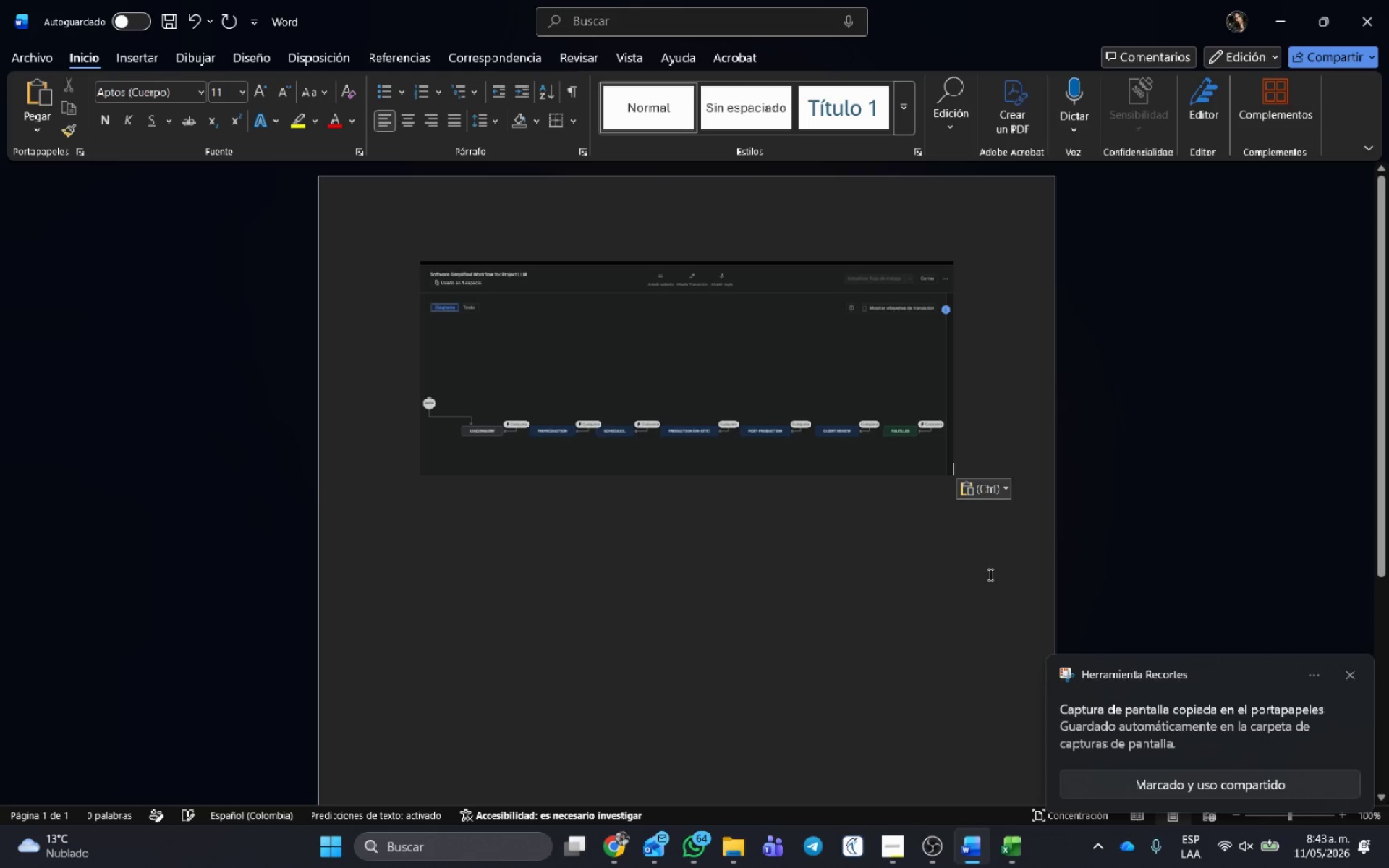 
key(Alt+Tab)
 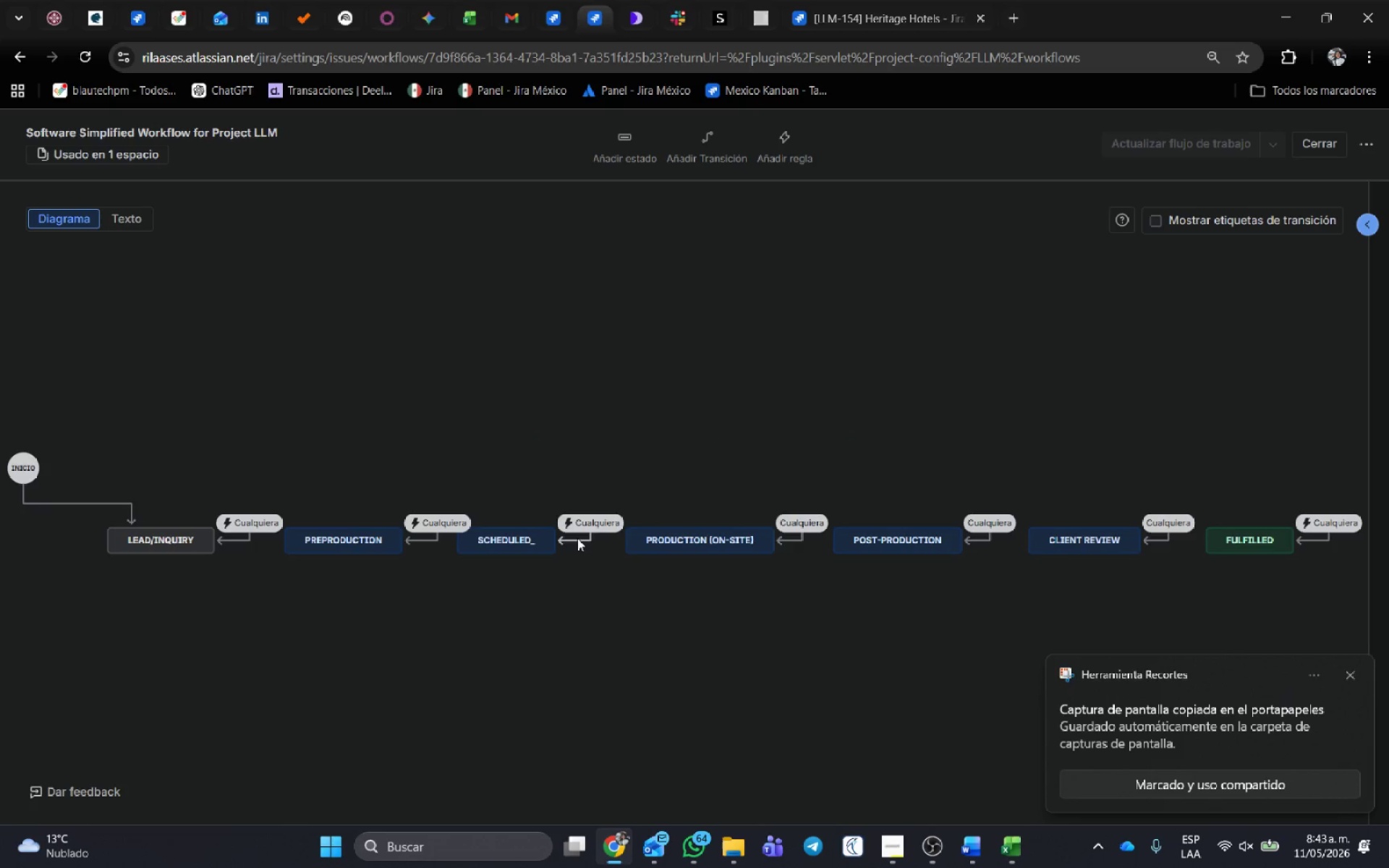 
left_click([598, 515])
 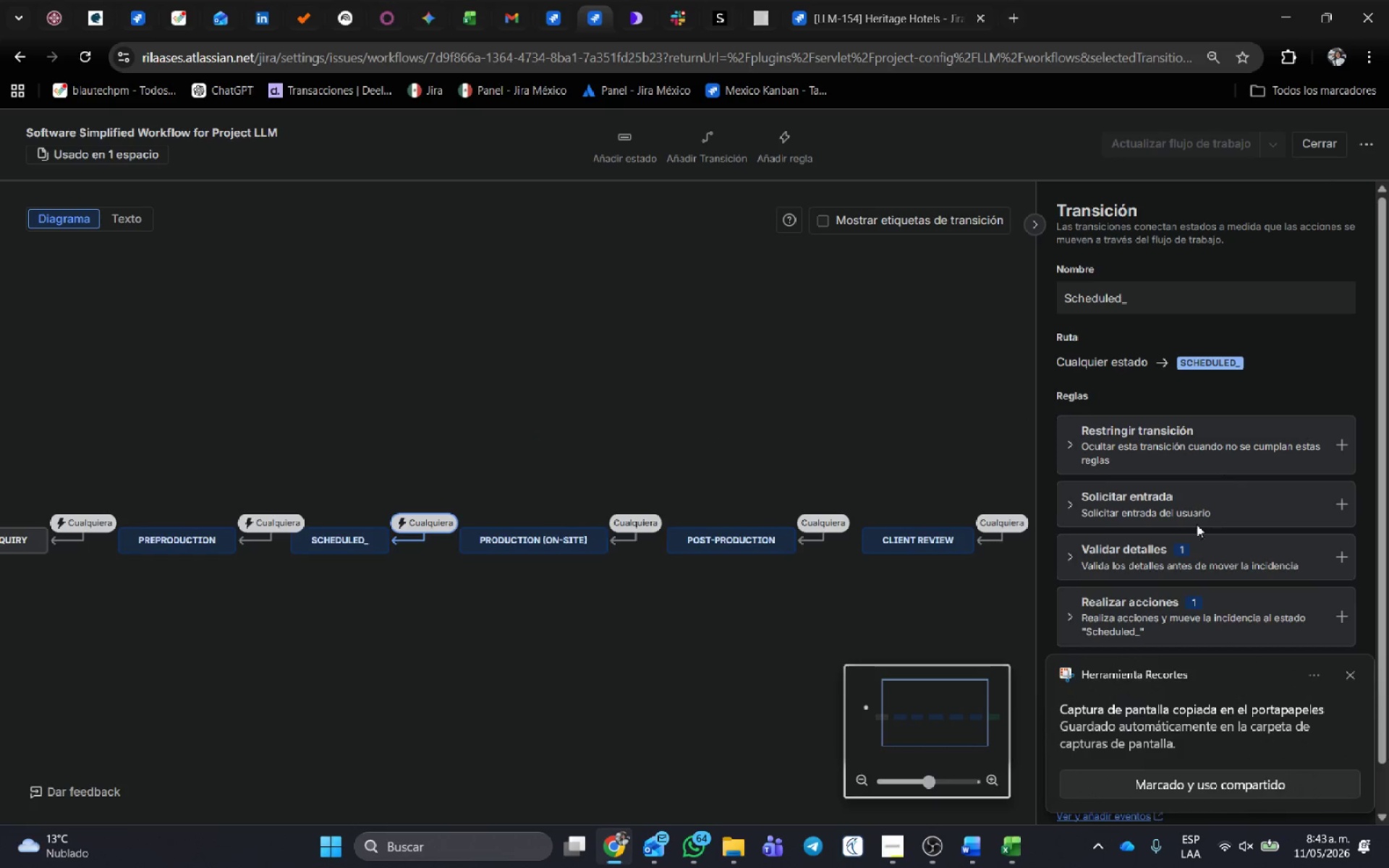 
left_click([1187, 547])
 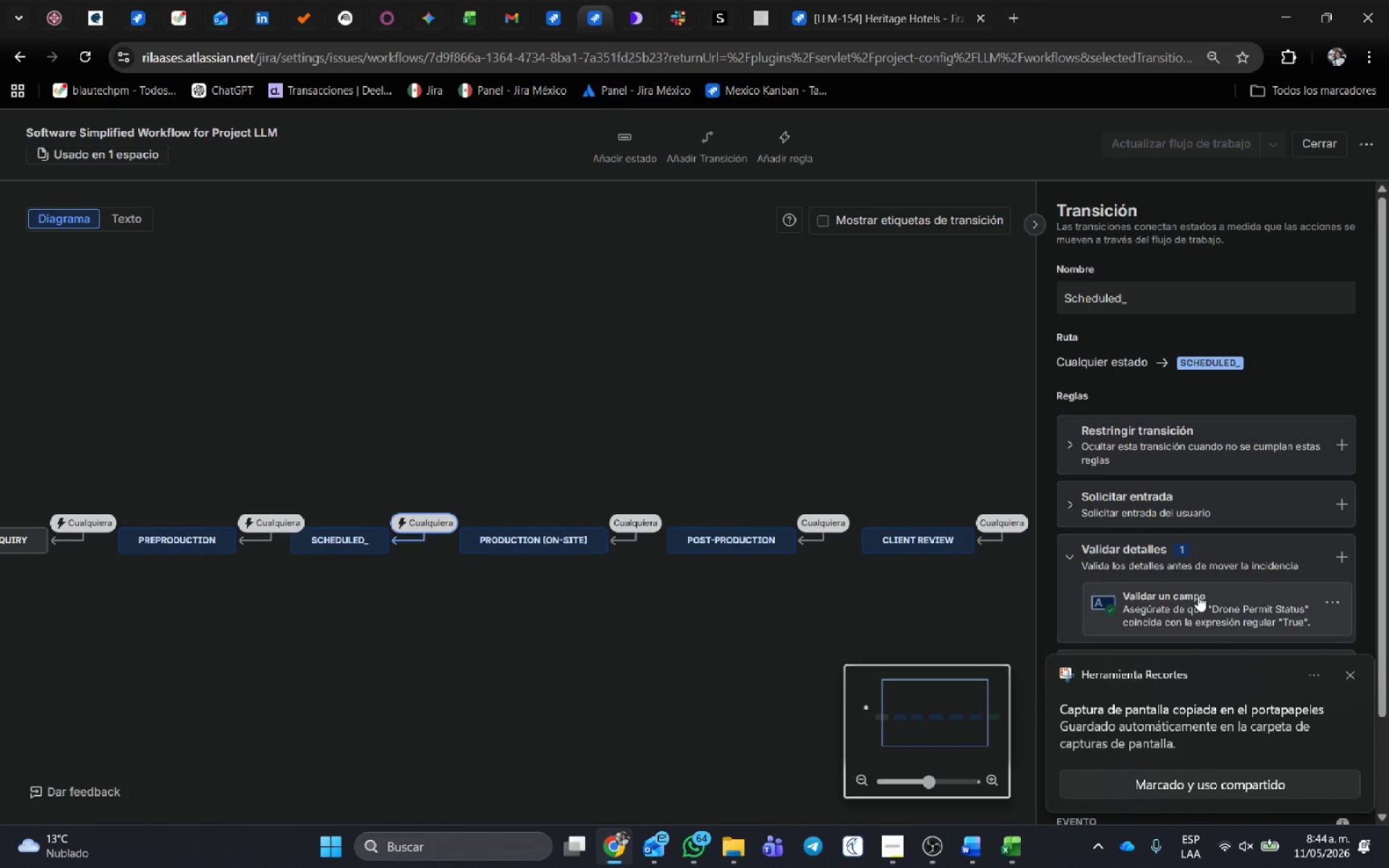 
left_click([1197, 595])
 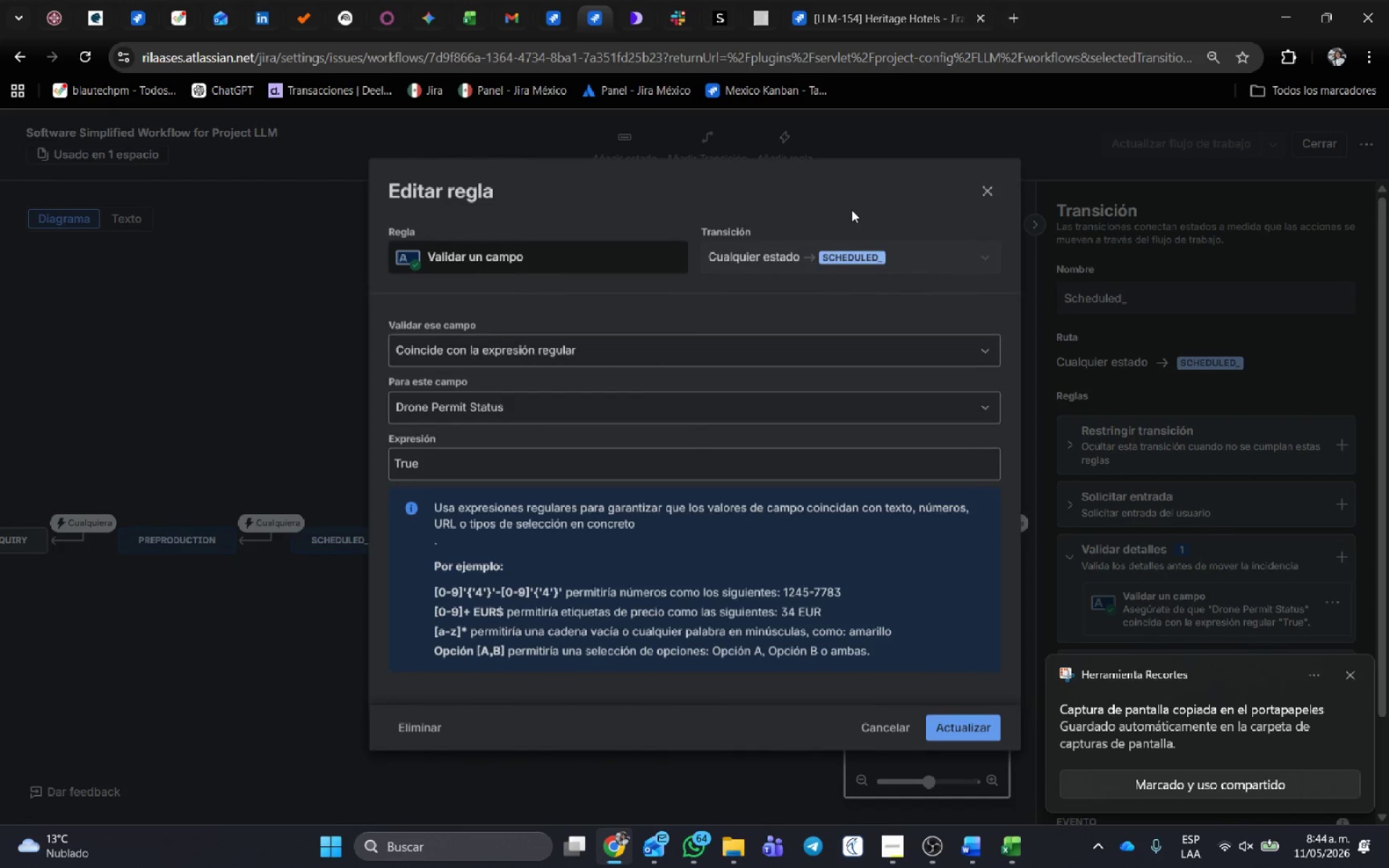 
key(Meta+Shift+S)
 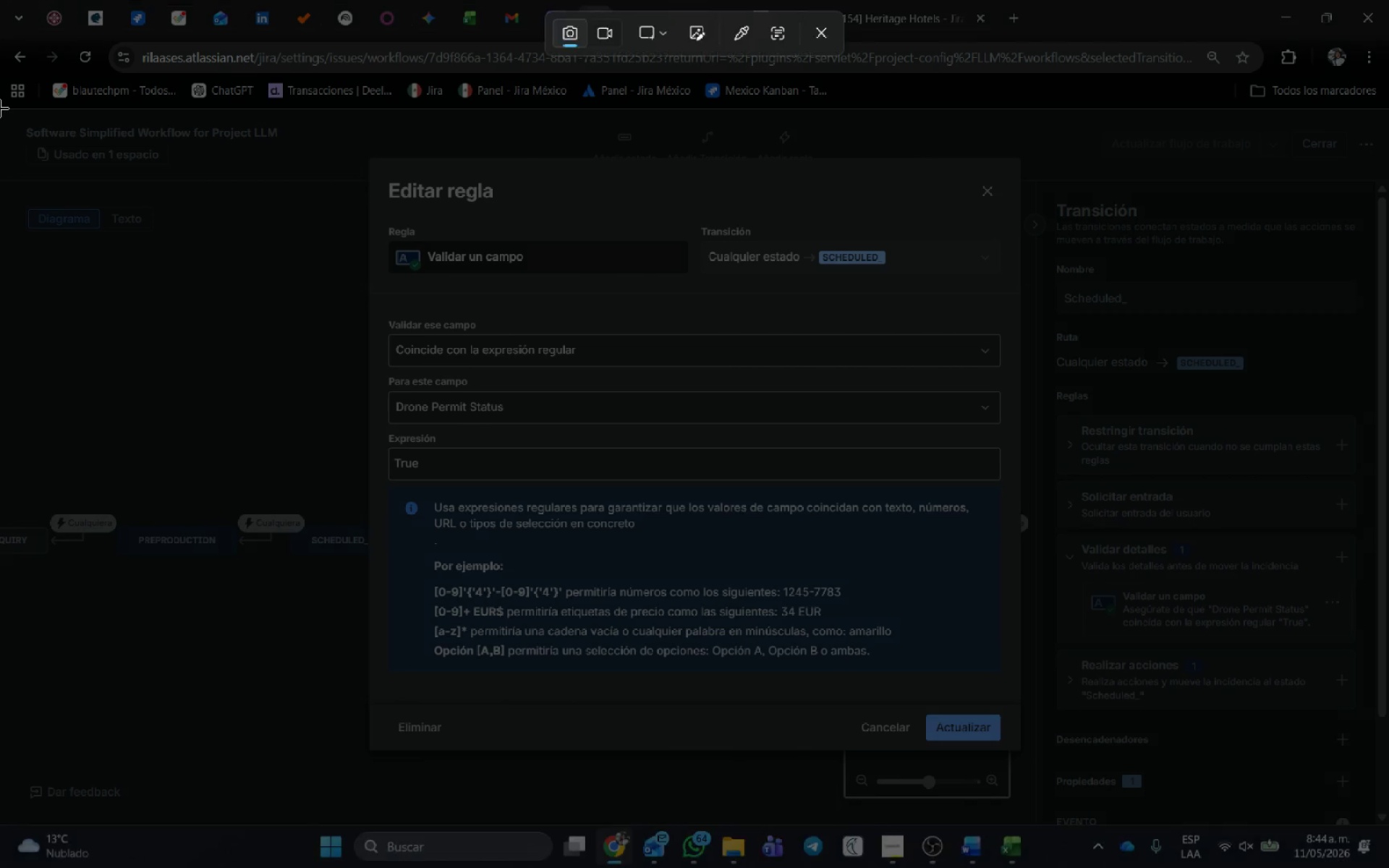 
left_click_drag(start_coordinate=[0, 109], to_coordinate=[1388, 851])
 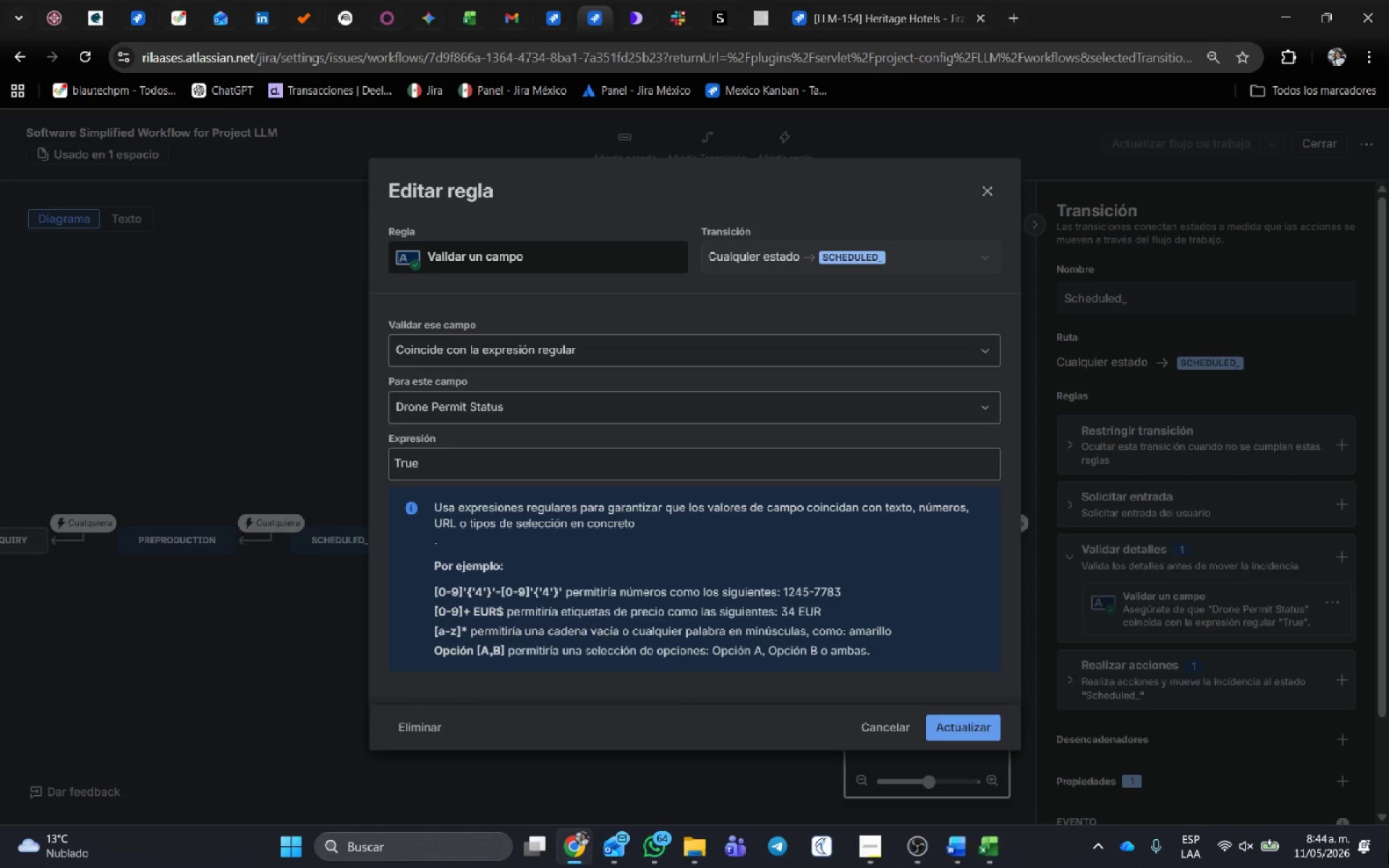 
key(Alt+Tab)
 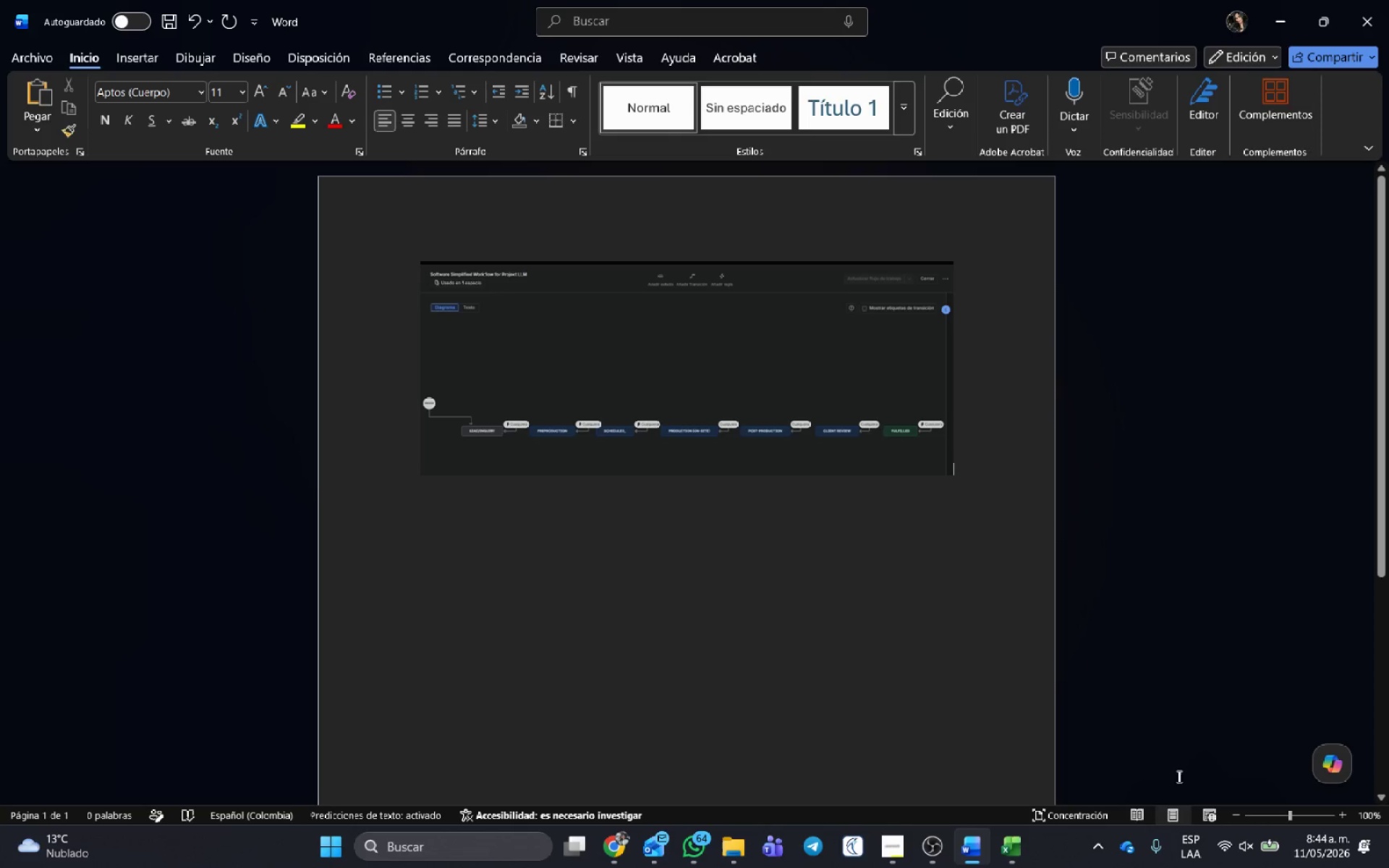 
key(Control+V)
 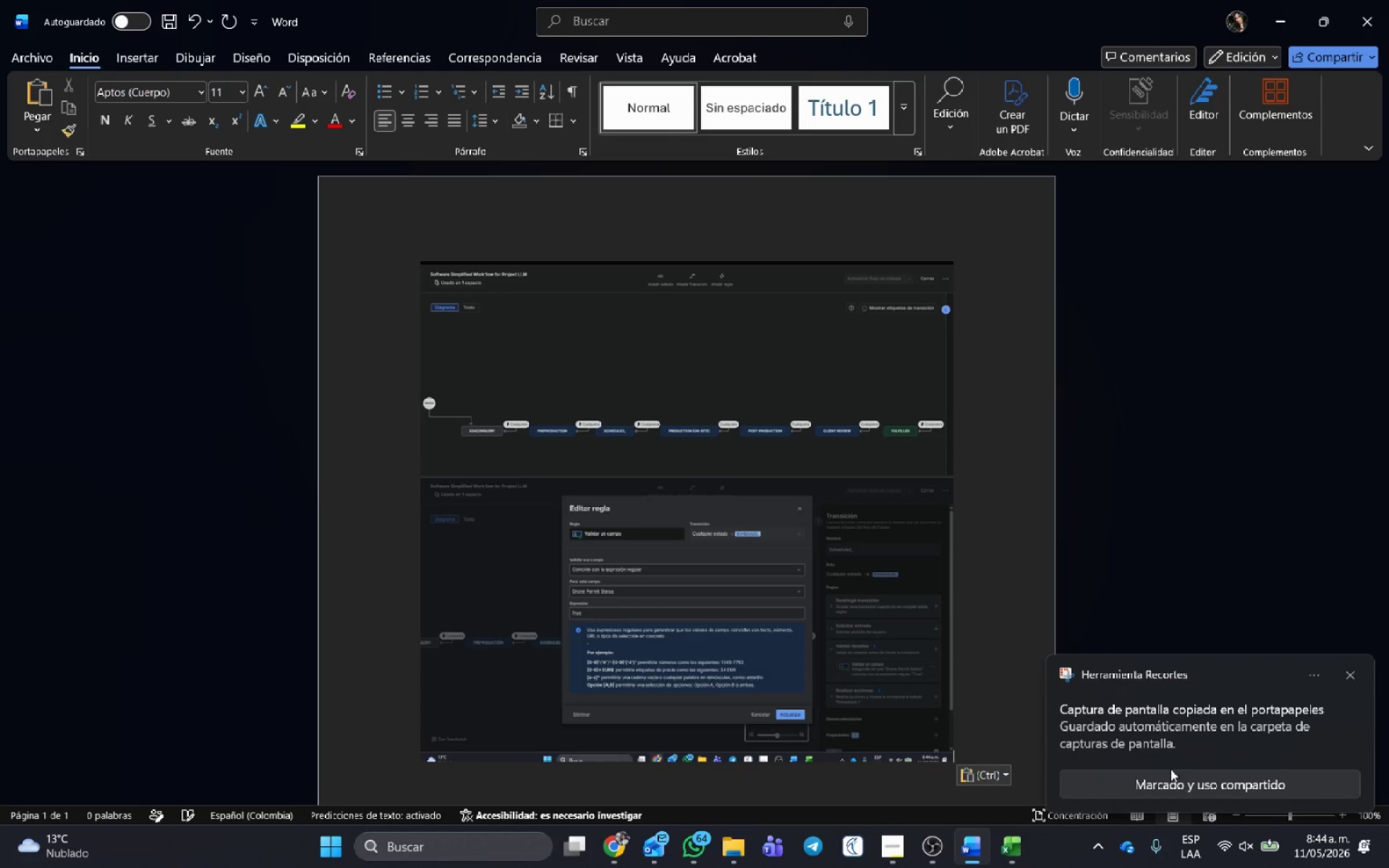 
key(Control+G)
 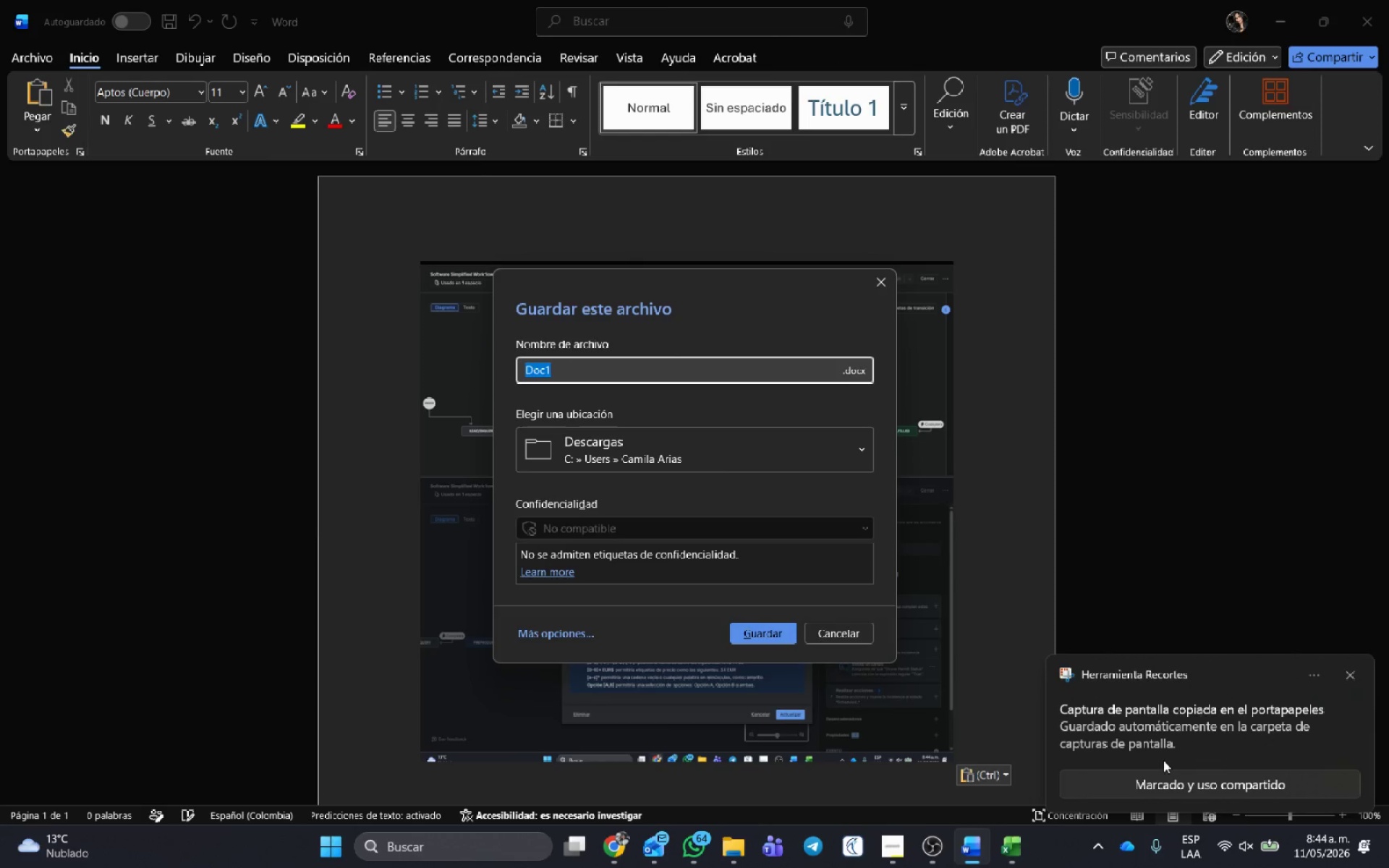 
type(orkflow project )
 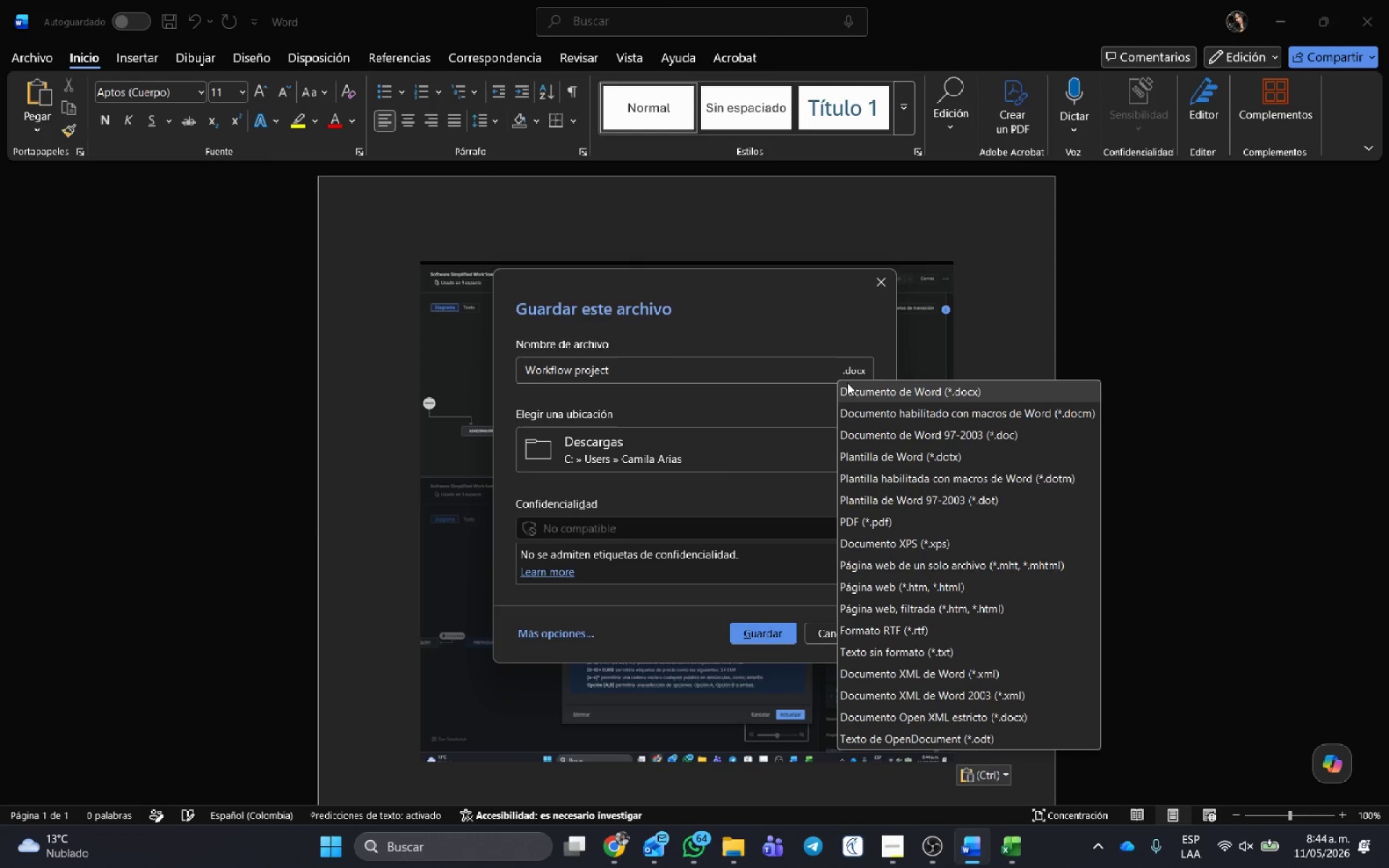 
left_click([863, 519])
 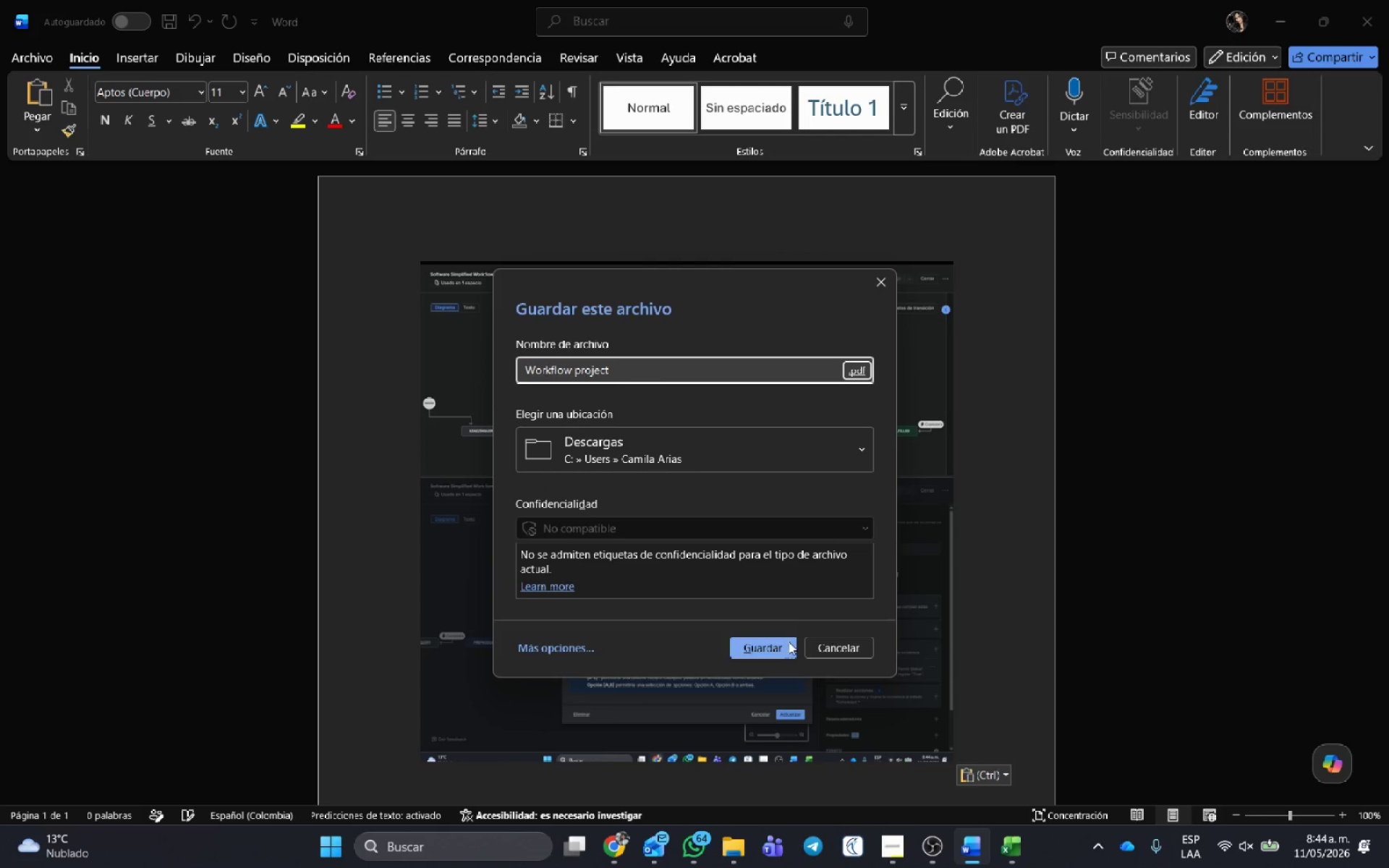 
left_click([783, 650])
 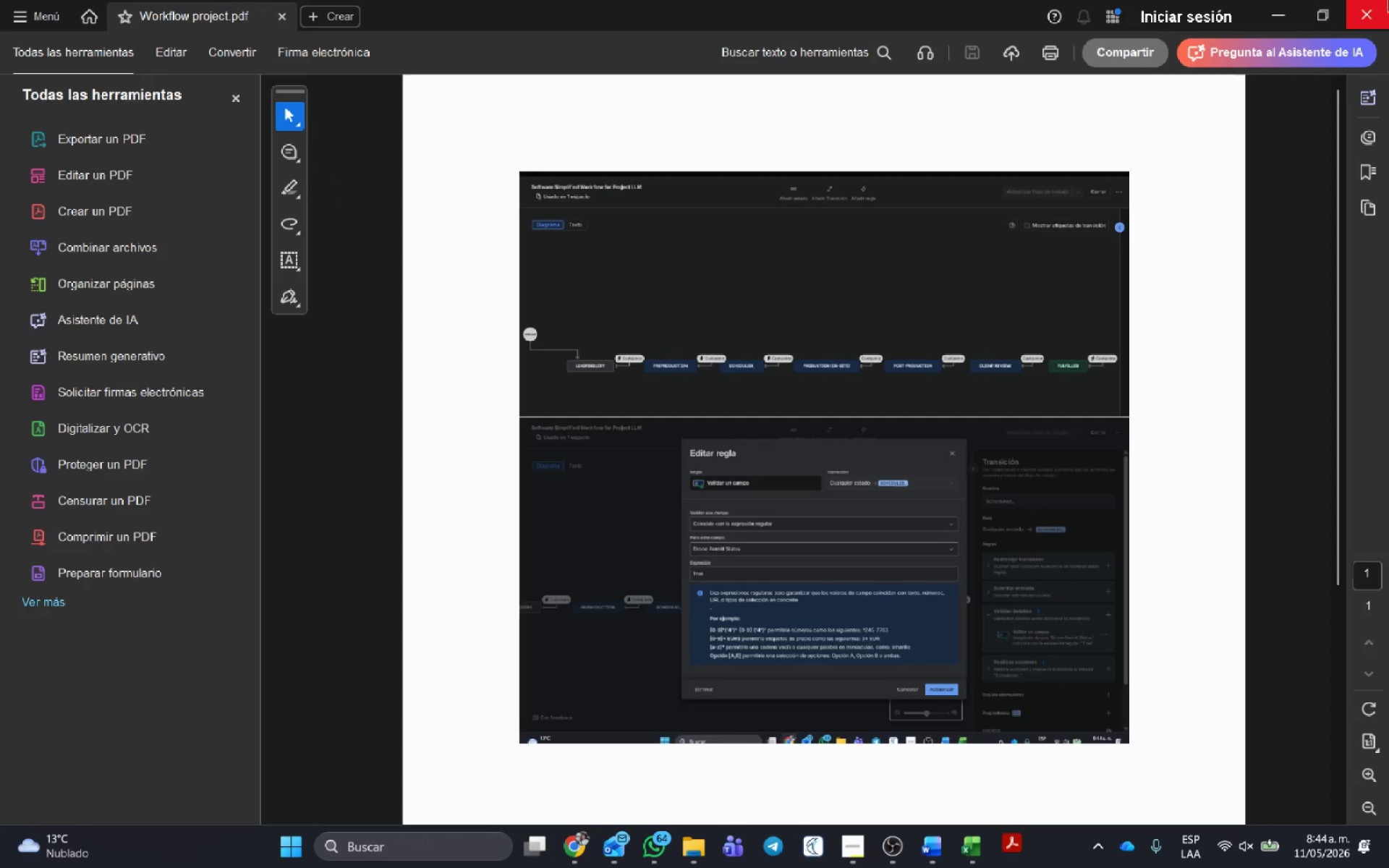 
left_click([1385, 8])
 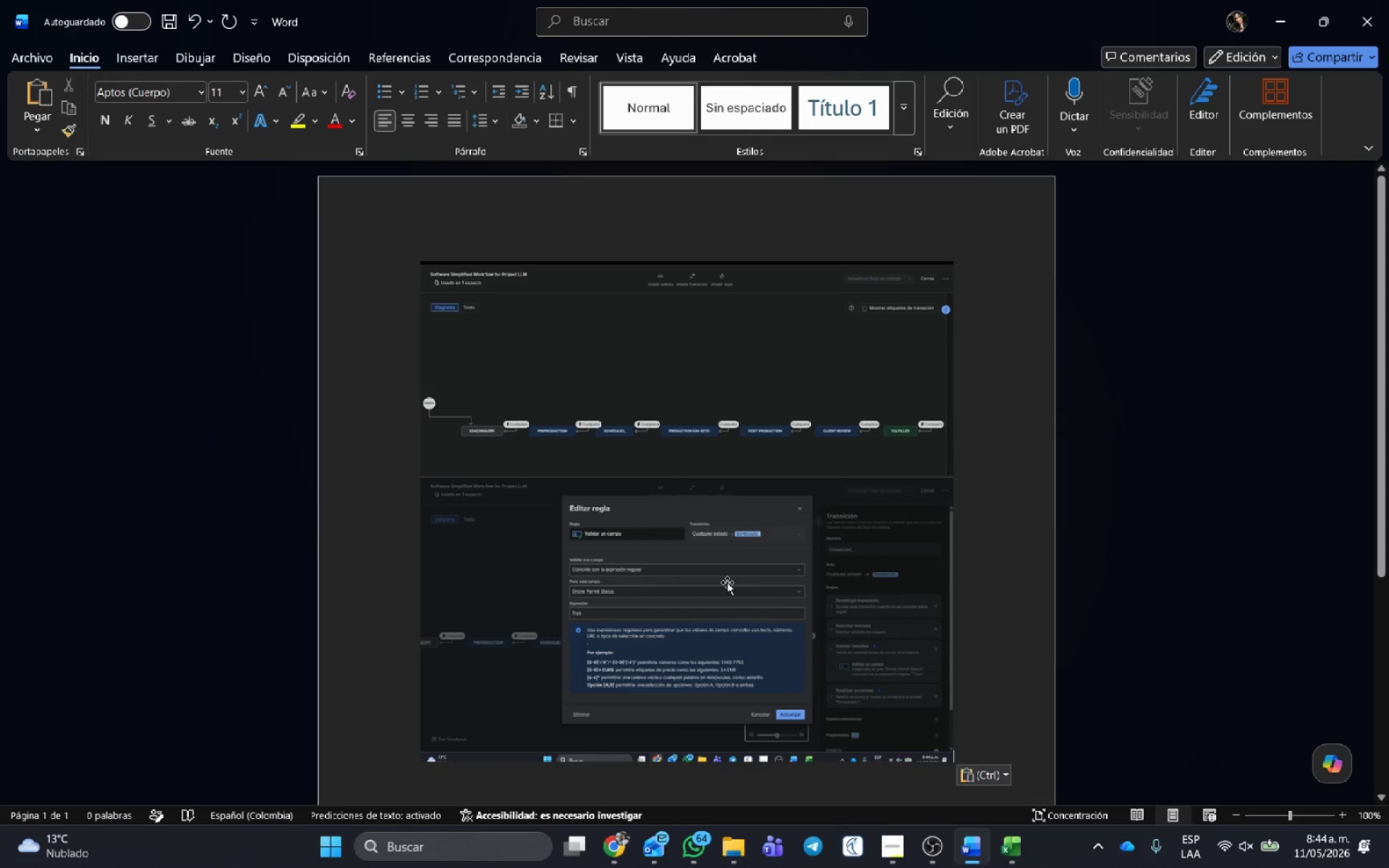 
left_click([727, 582])
 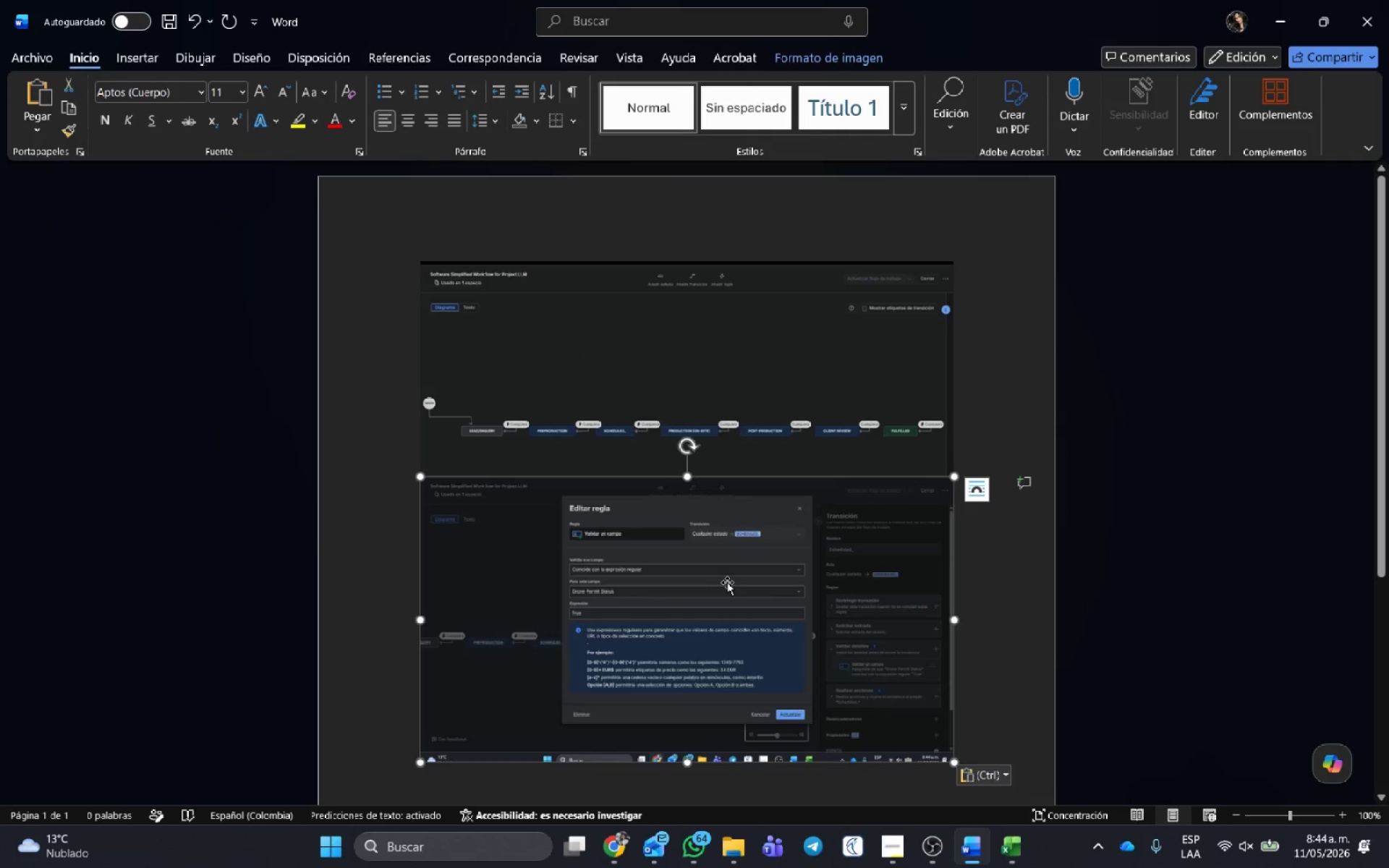 
key(Backspace)
 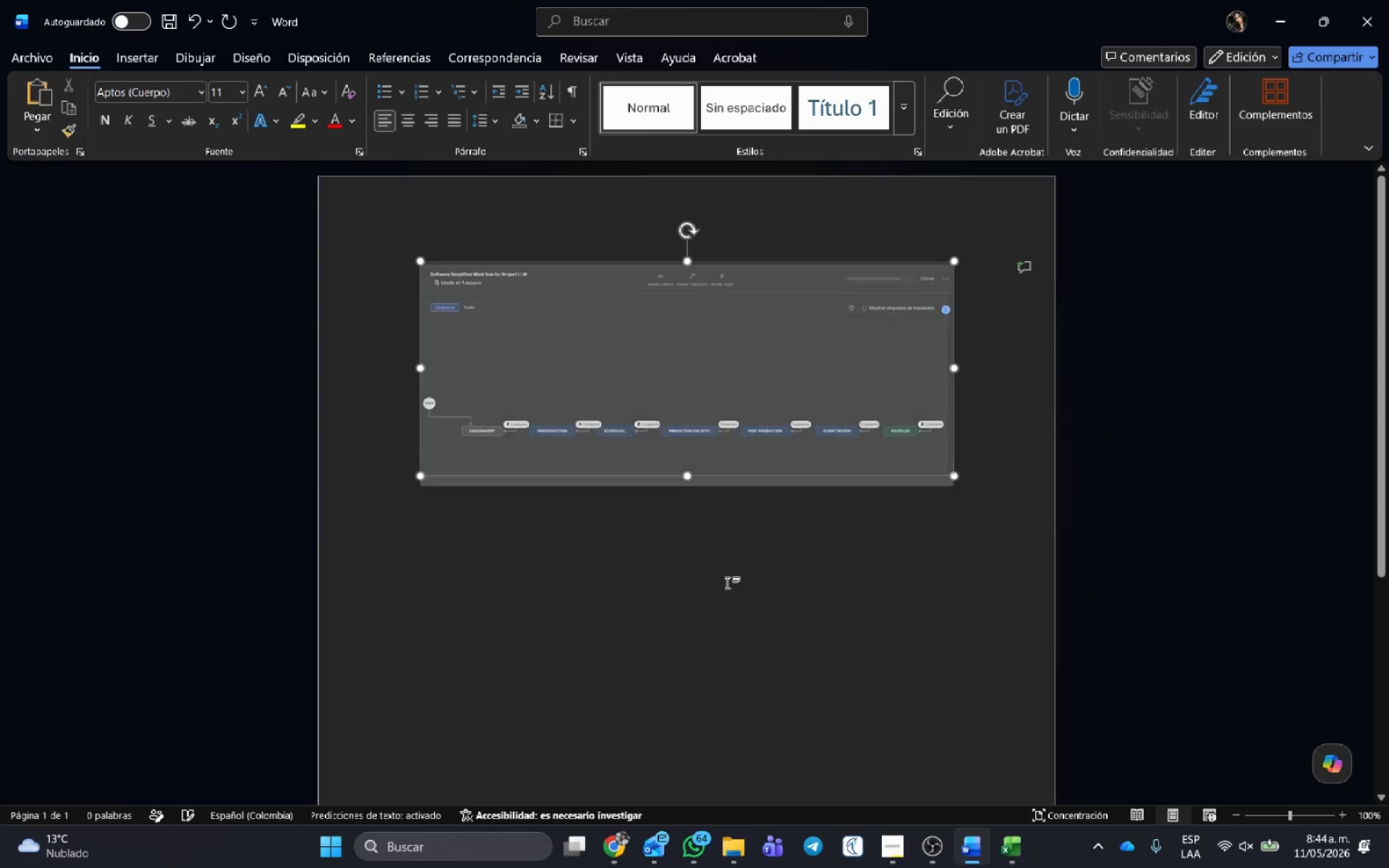 
key(Backspace)
 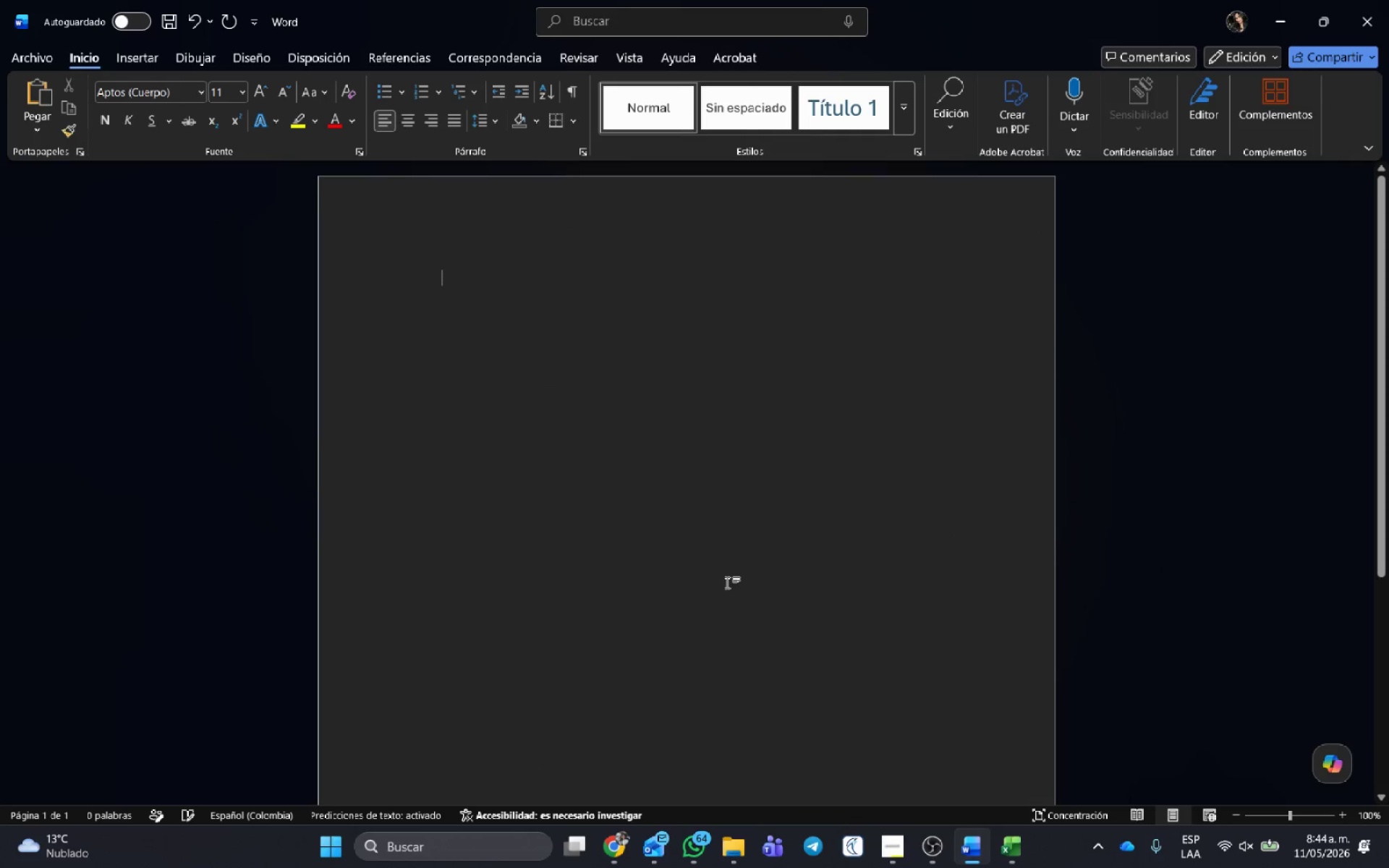 
key(Backspace)
 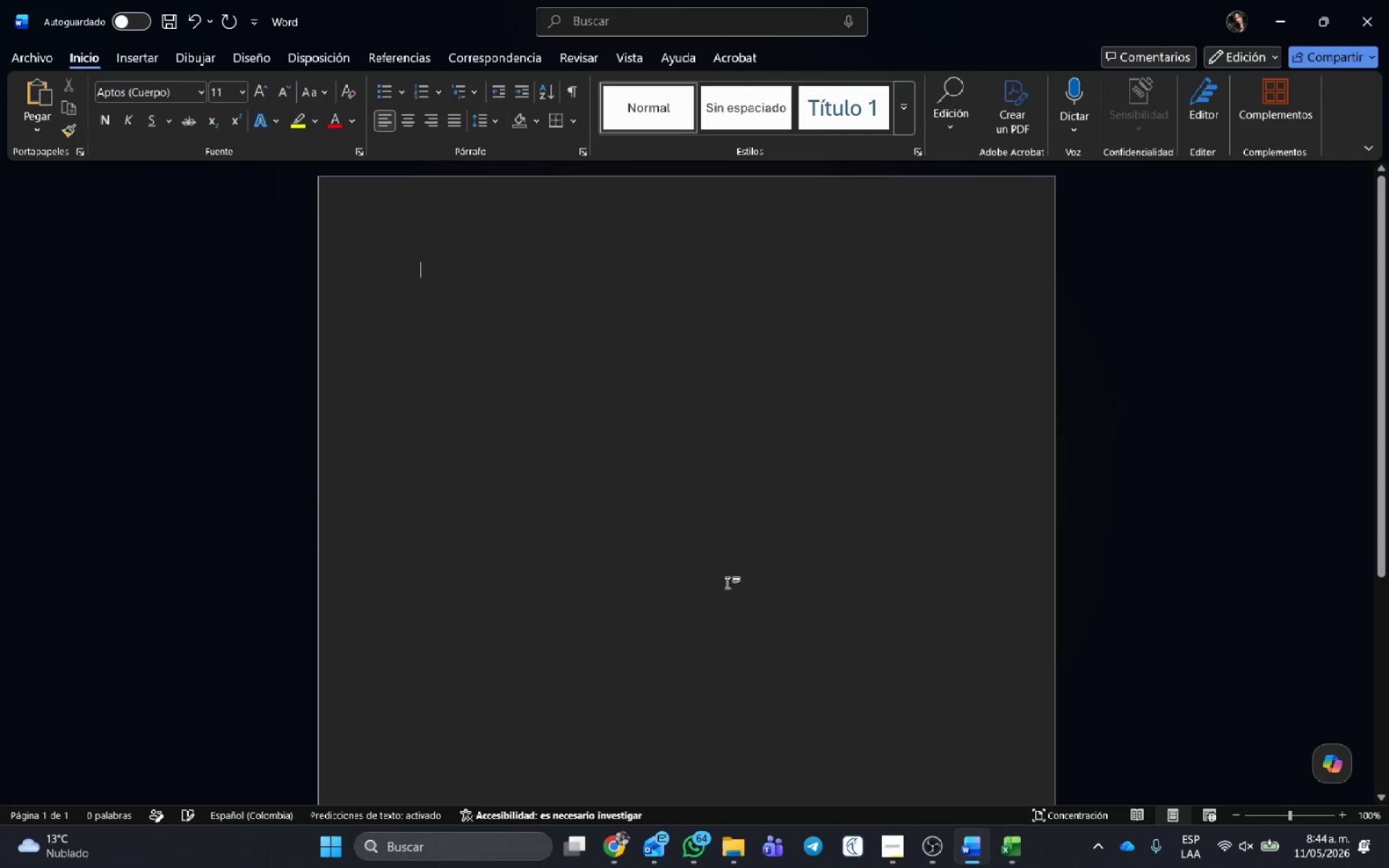 
key(Backspace)
 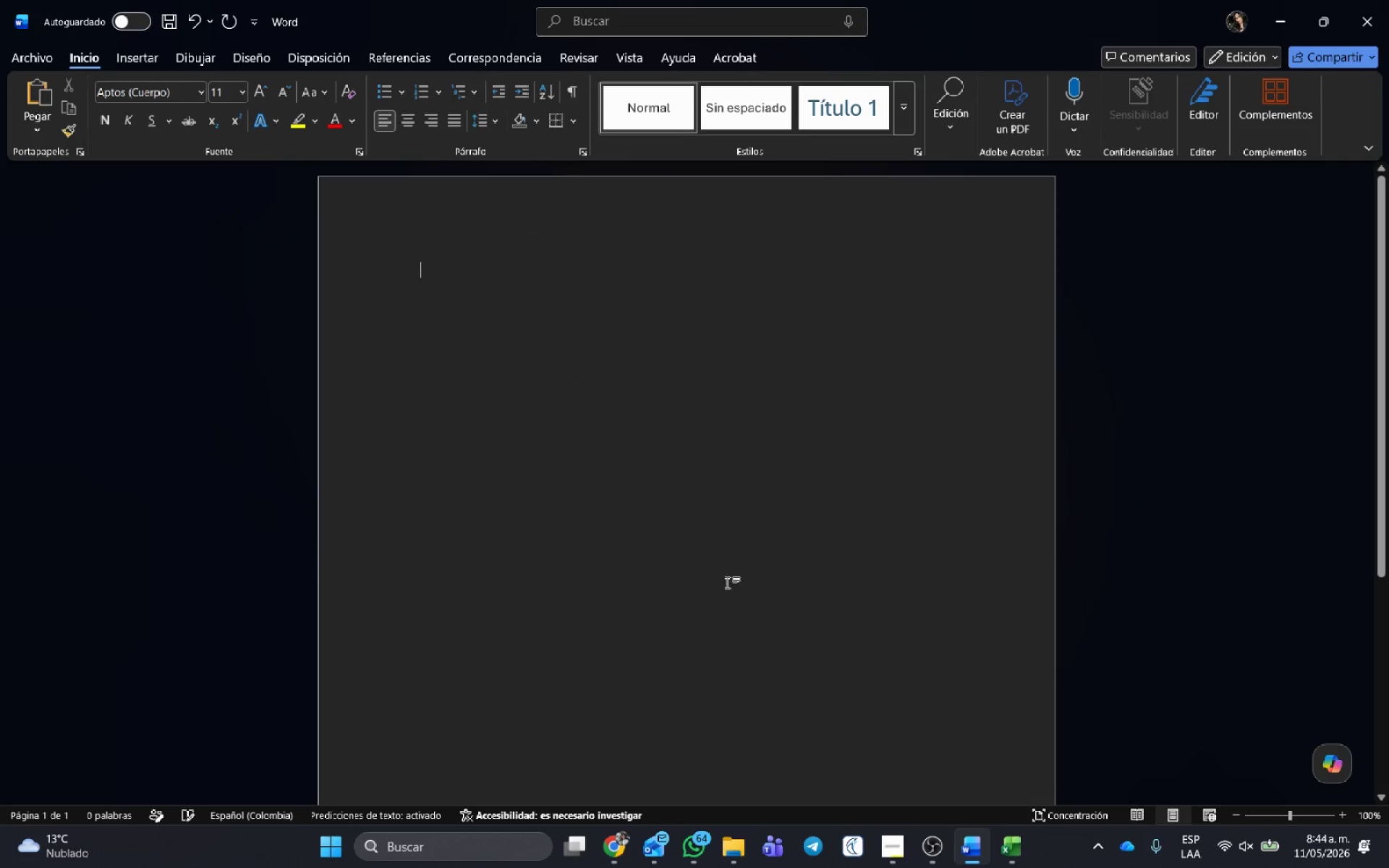 
key(Alt+AltLeft)
 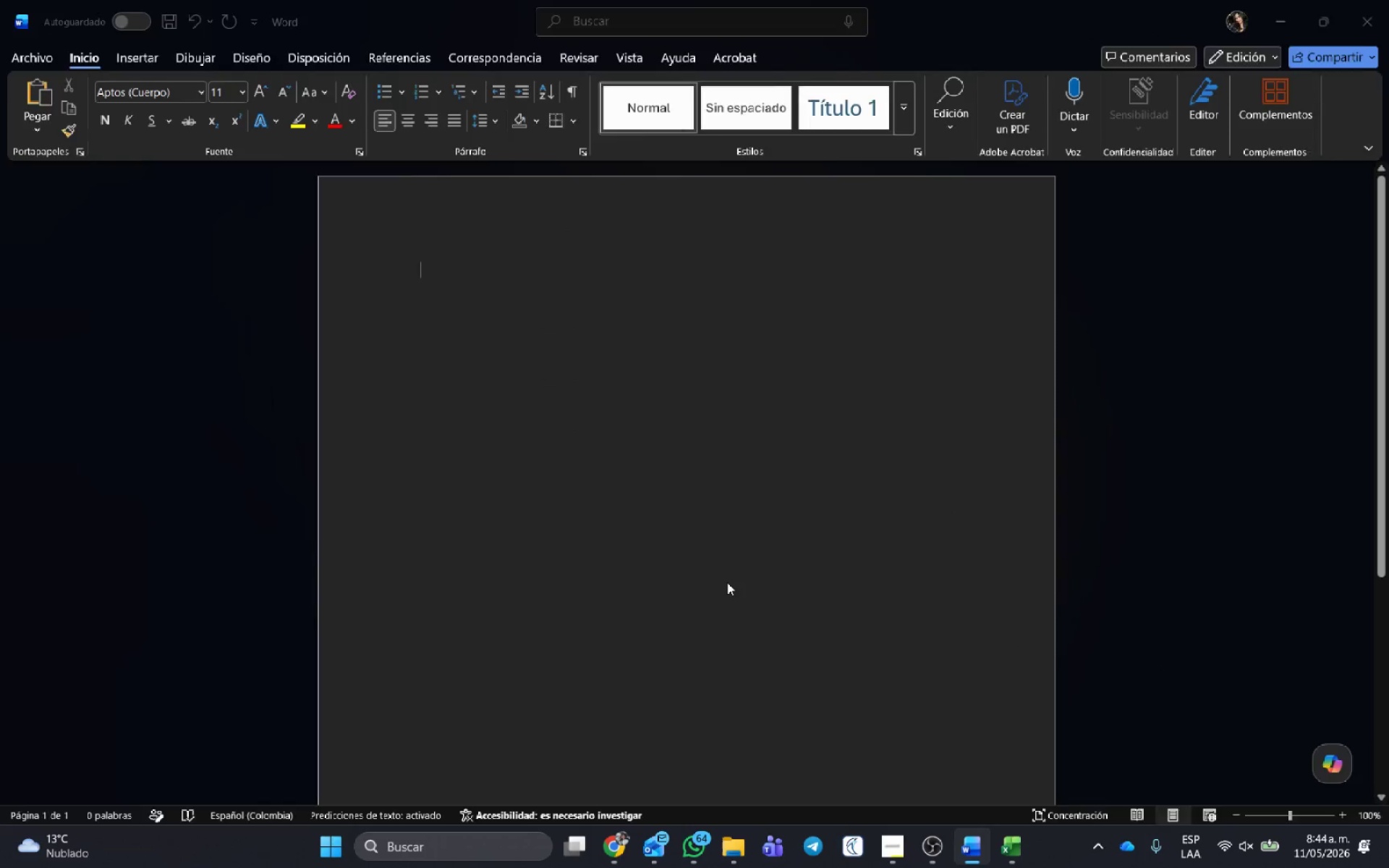 
key(Alt+Tab)
 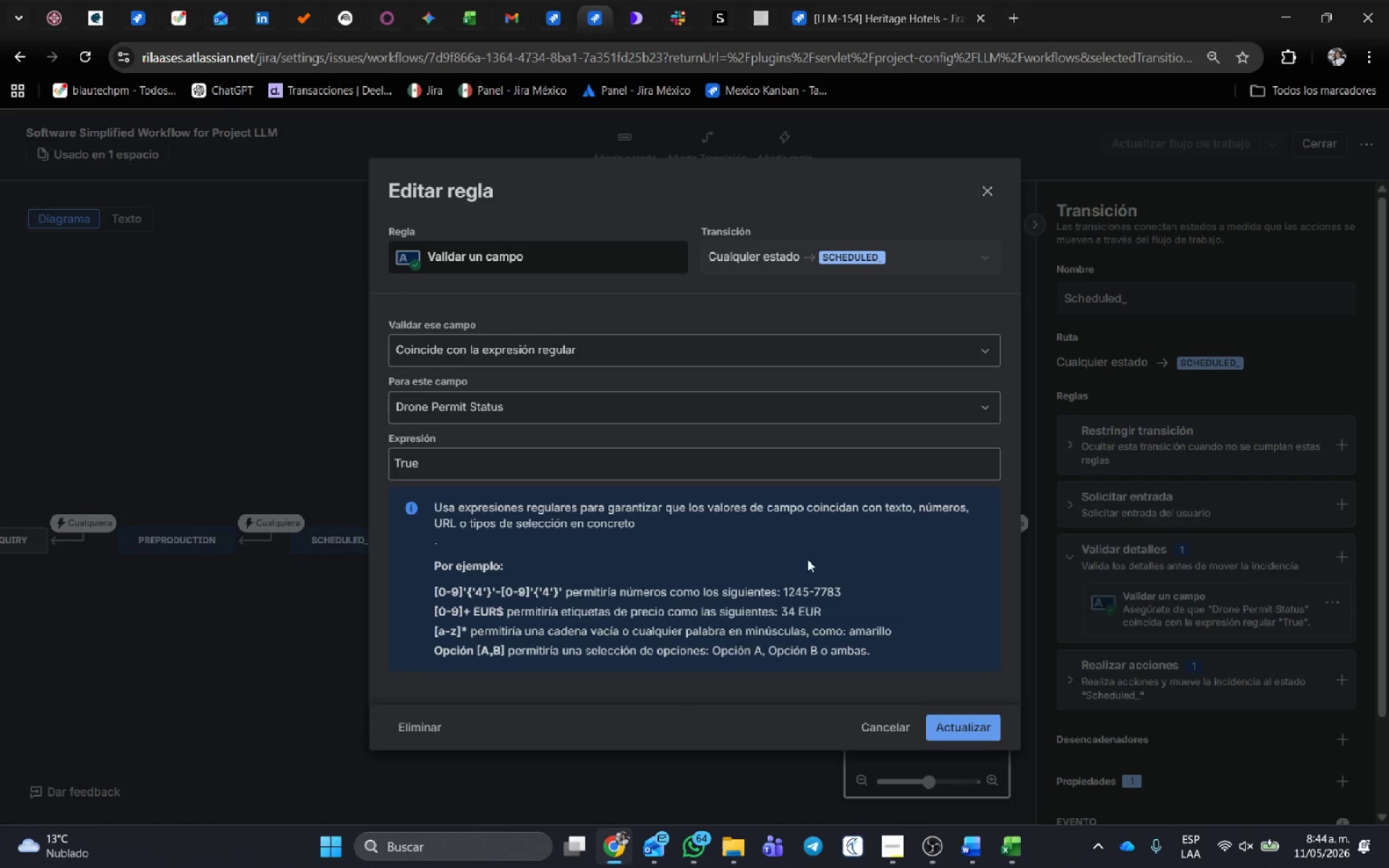 
key(Escape)
 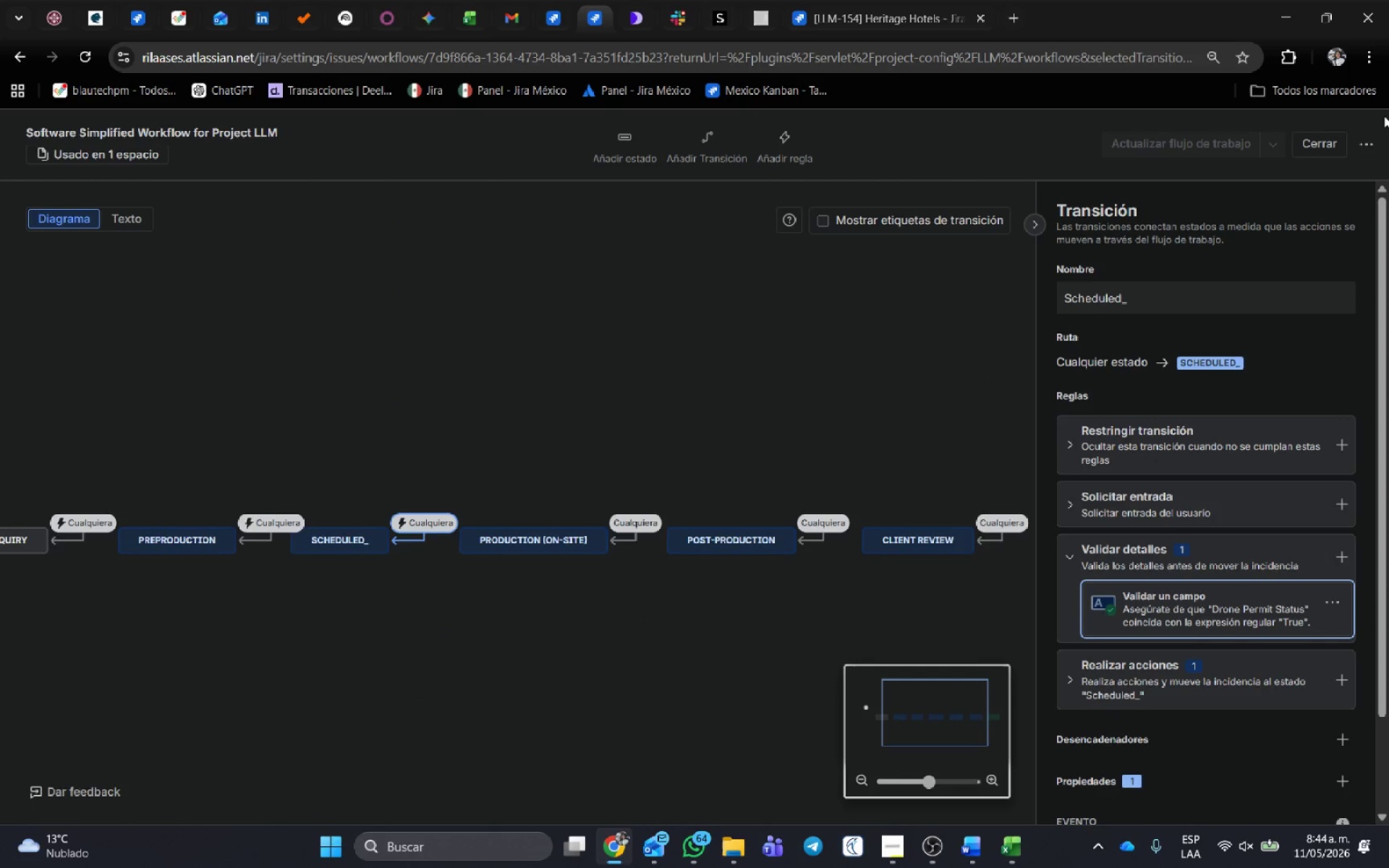 
left_click([1330, 141])
 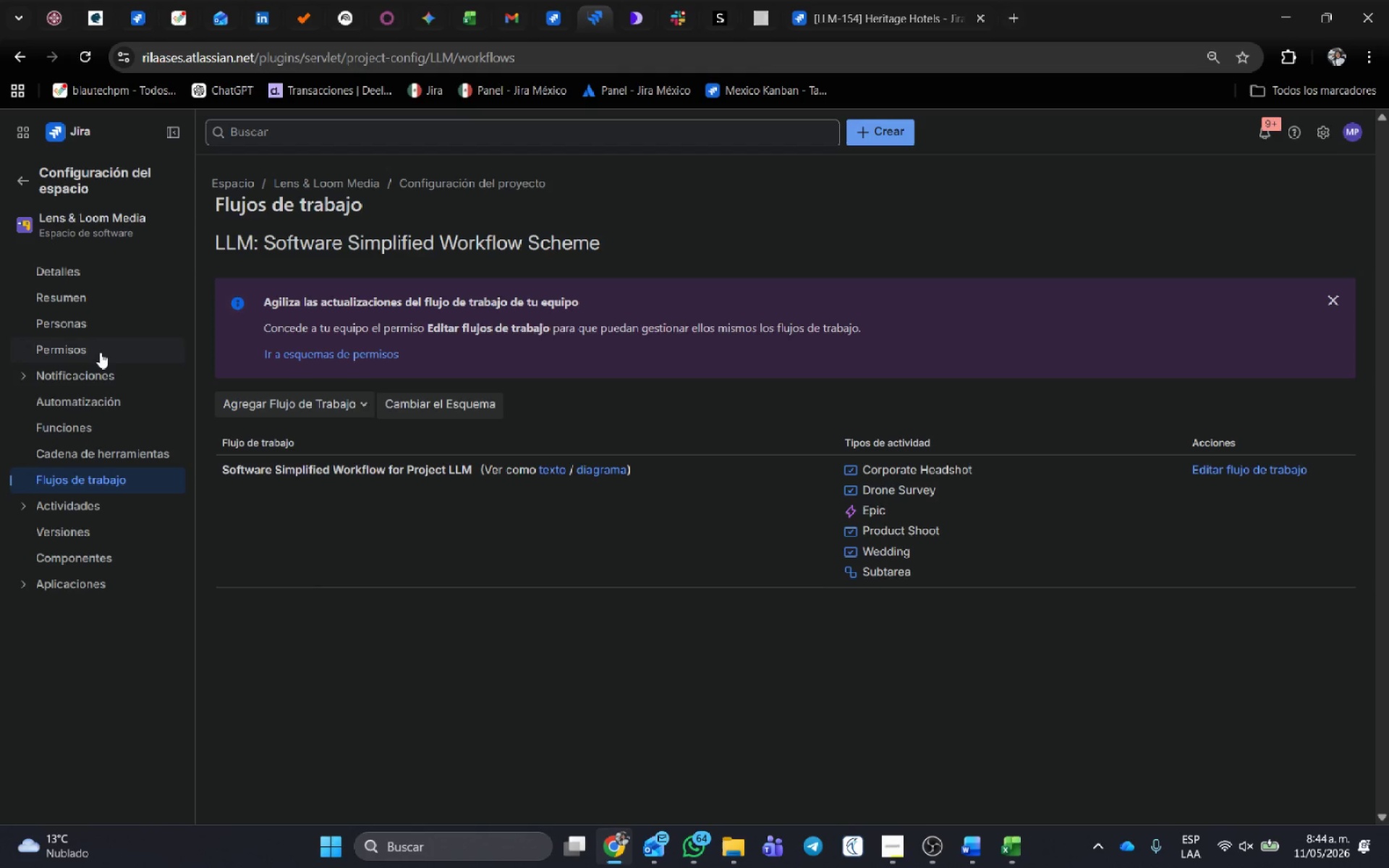 
left_click([104, 396])
 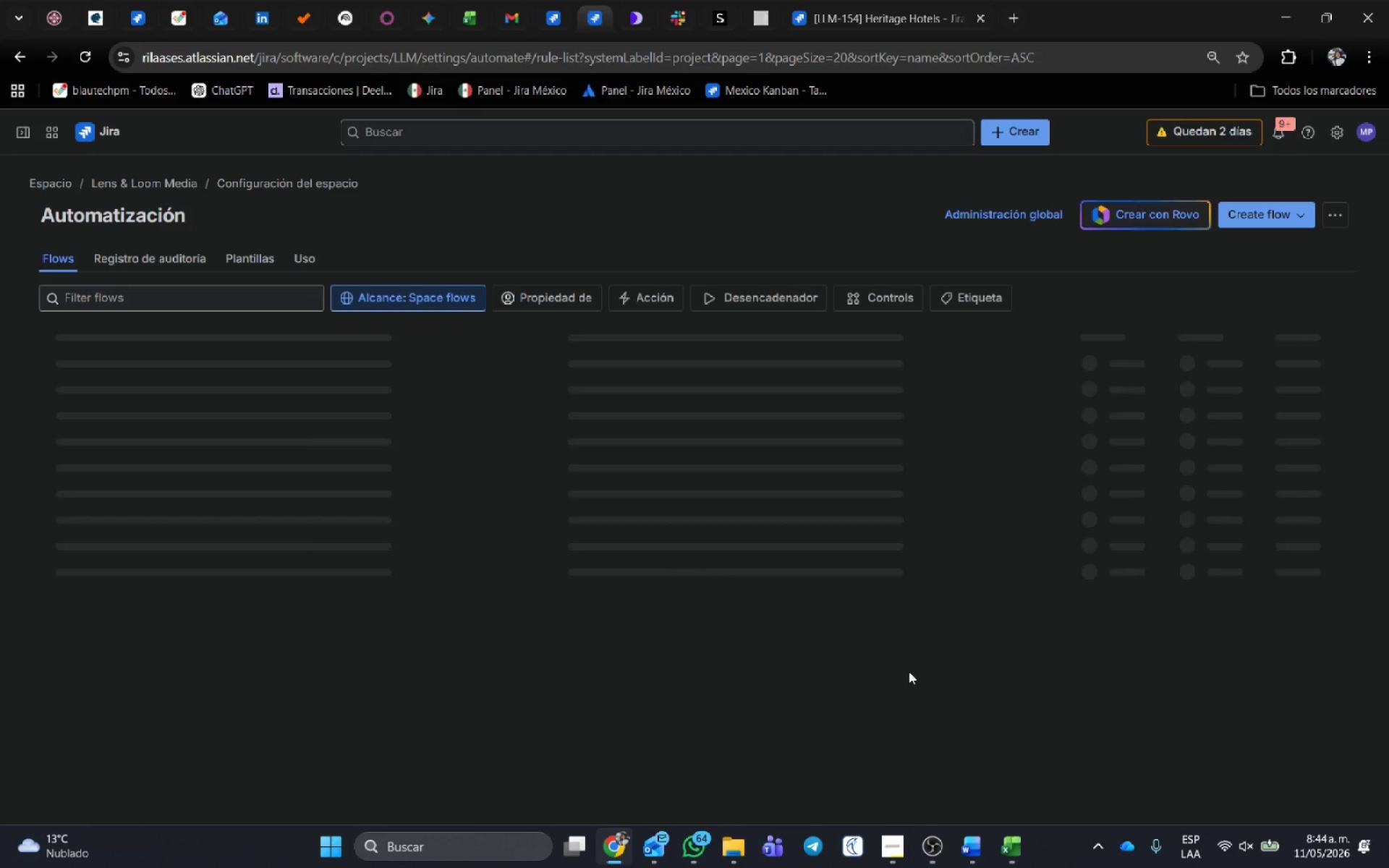 
wait(6.95)
 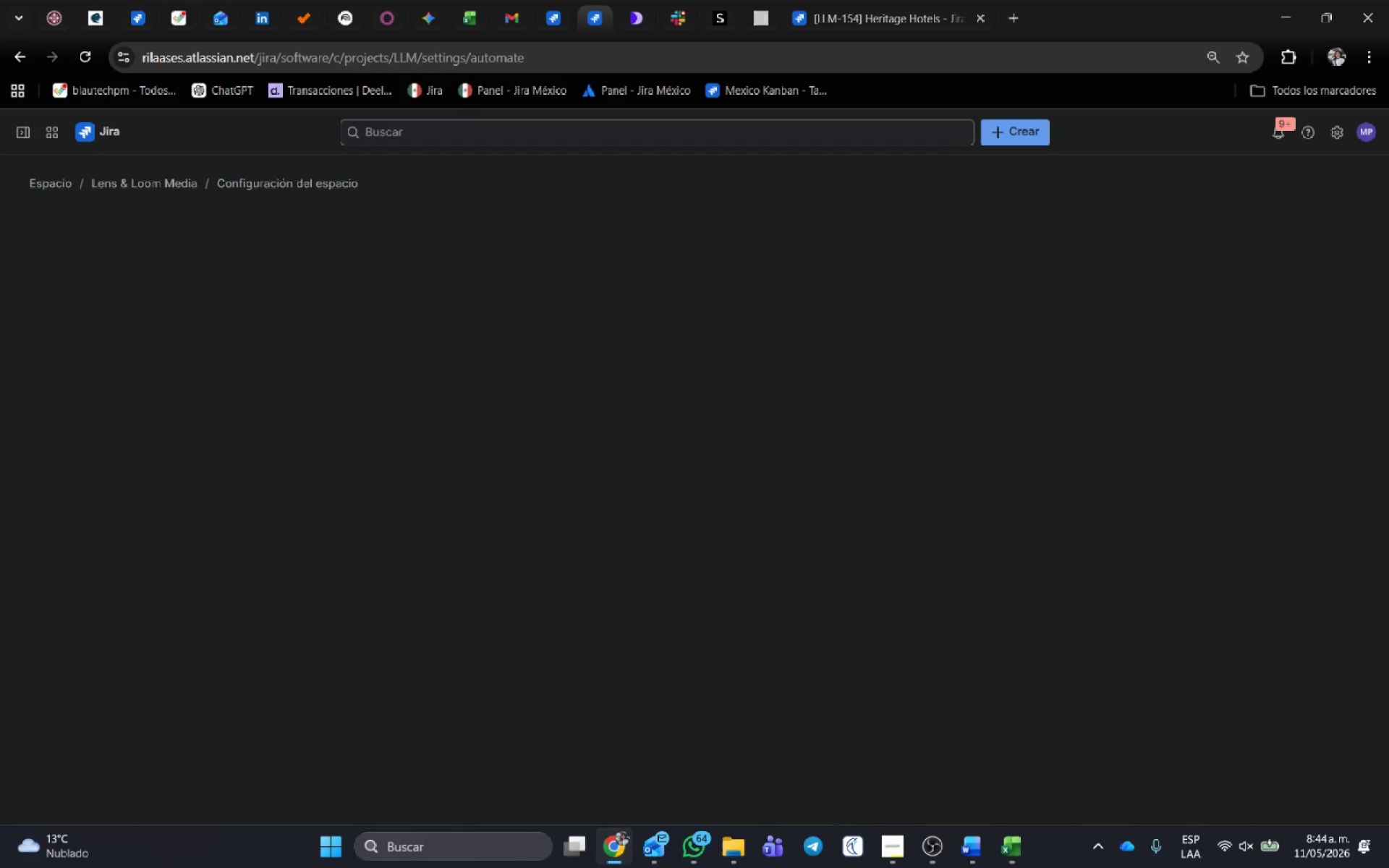 
left_click([63, 369])
 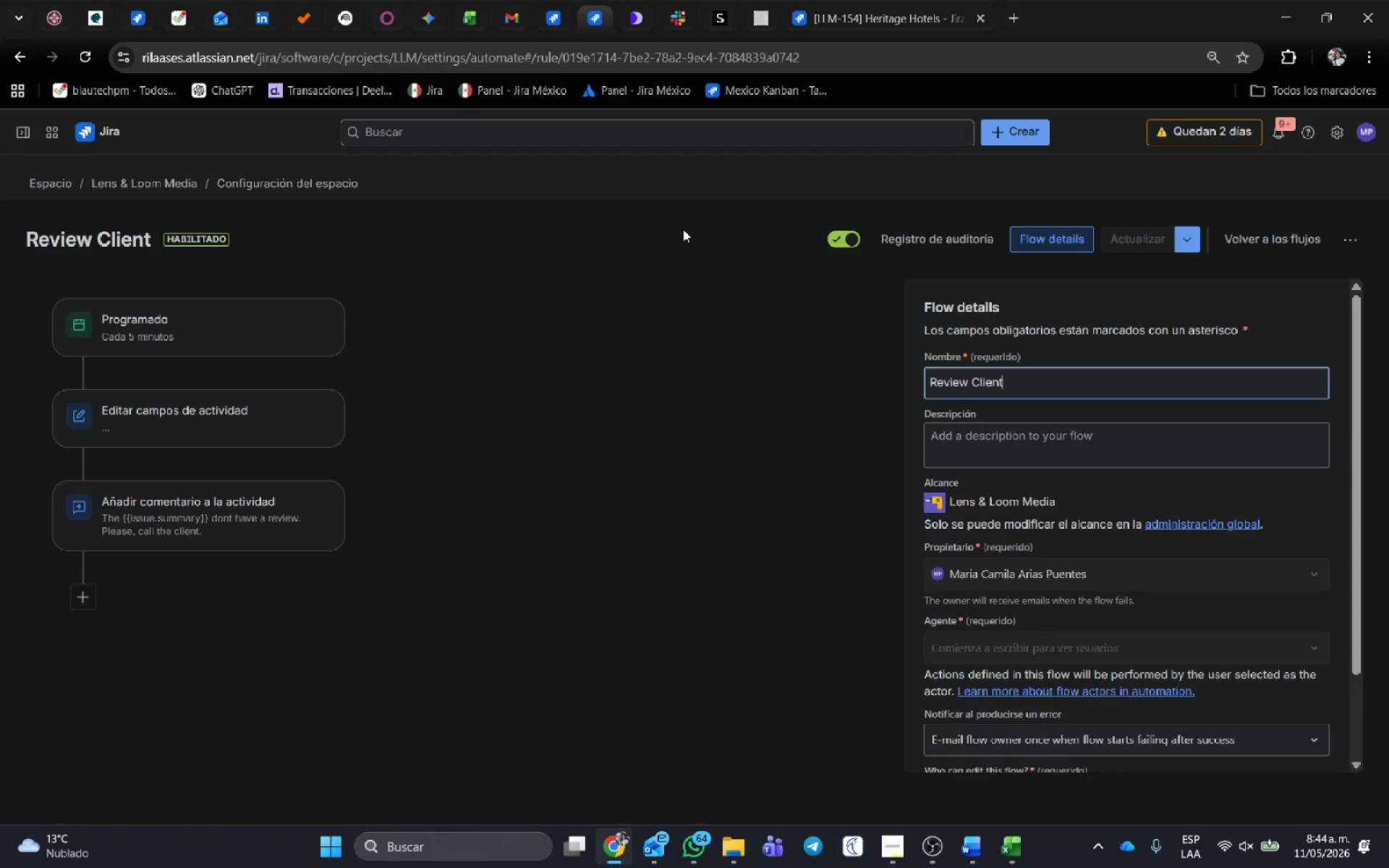 
key(Meta+Shift+ShiftLeft)
 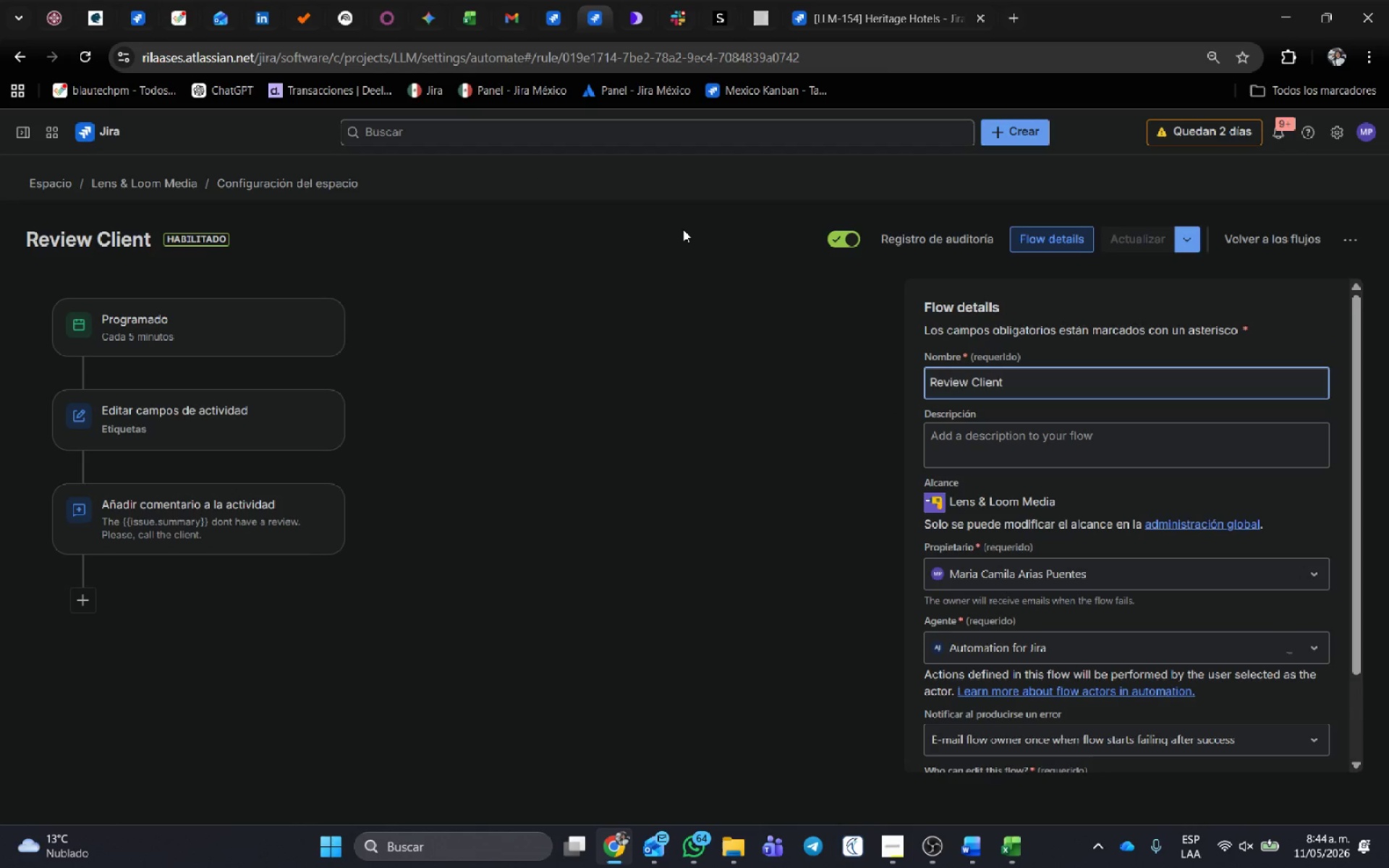 
key(Meta+Shift+S)
 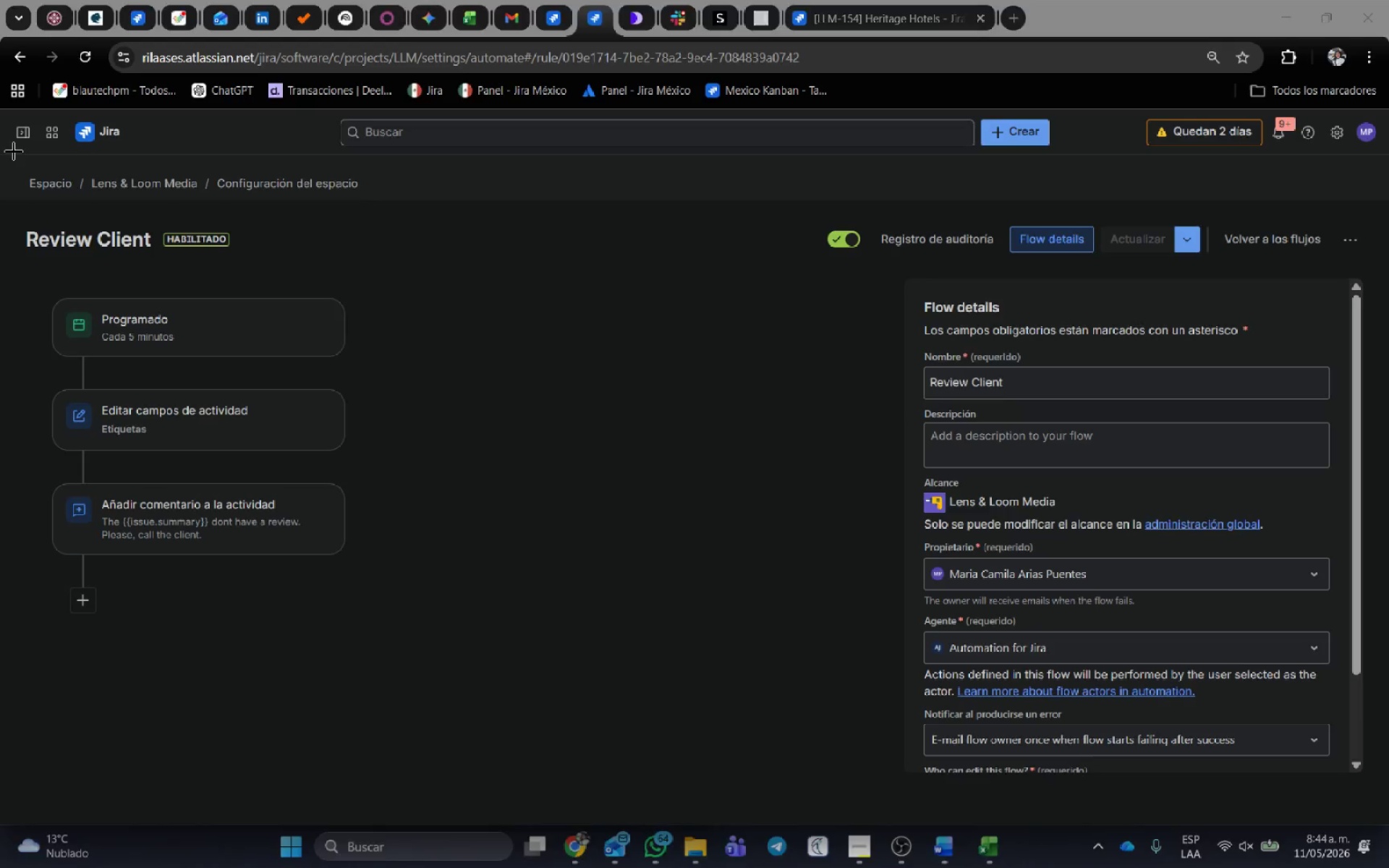 
left_click_drag(start_coordinate=[9, 148], to_coordinate=[1381, 803])
 